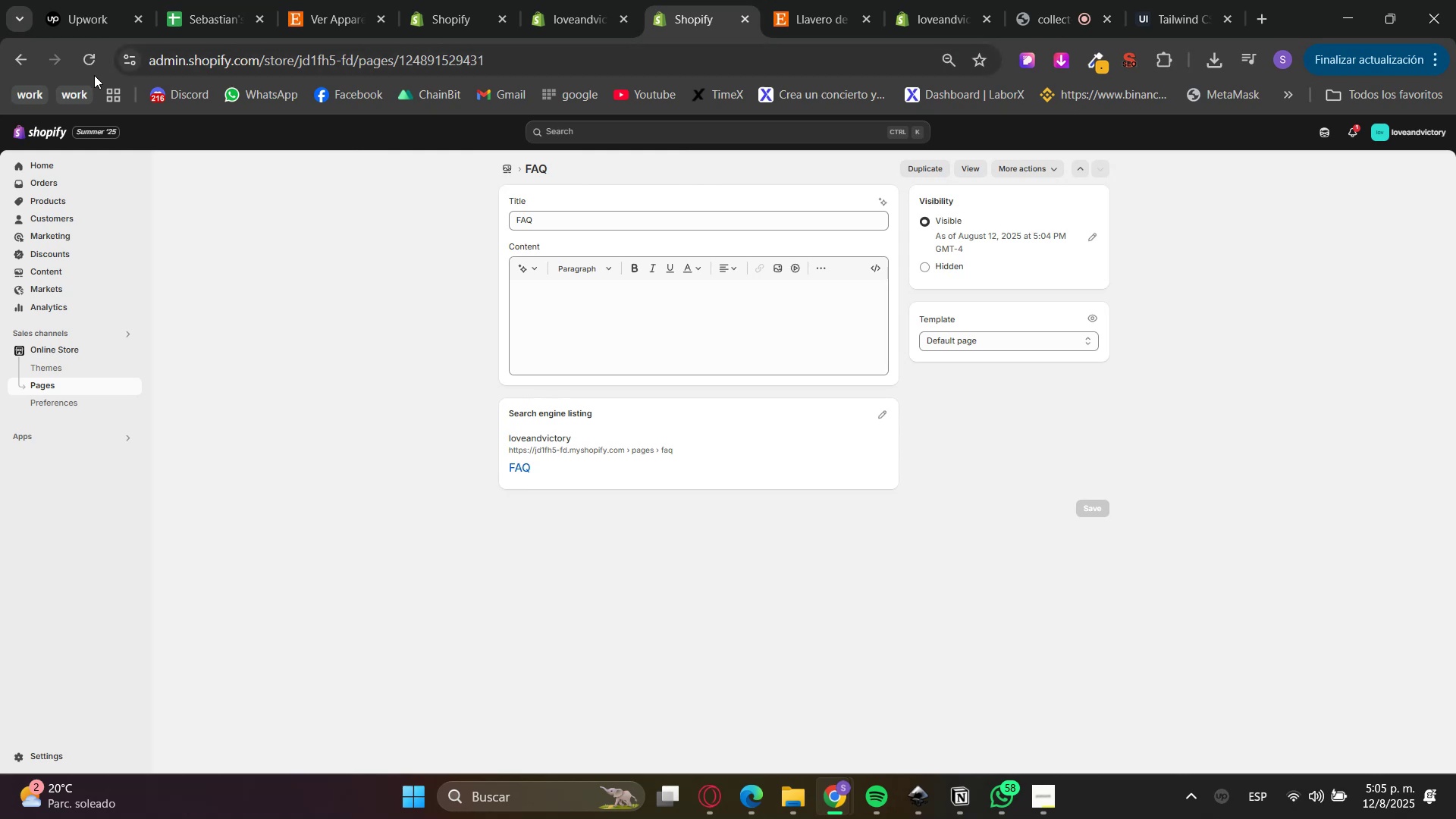 
left_click([92, 67])
 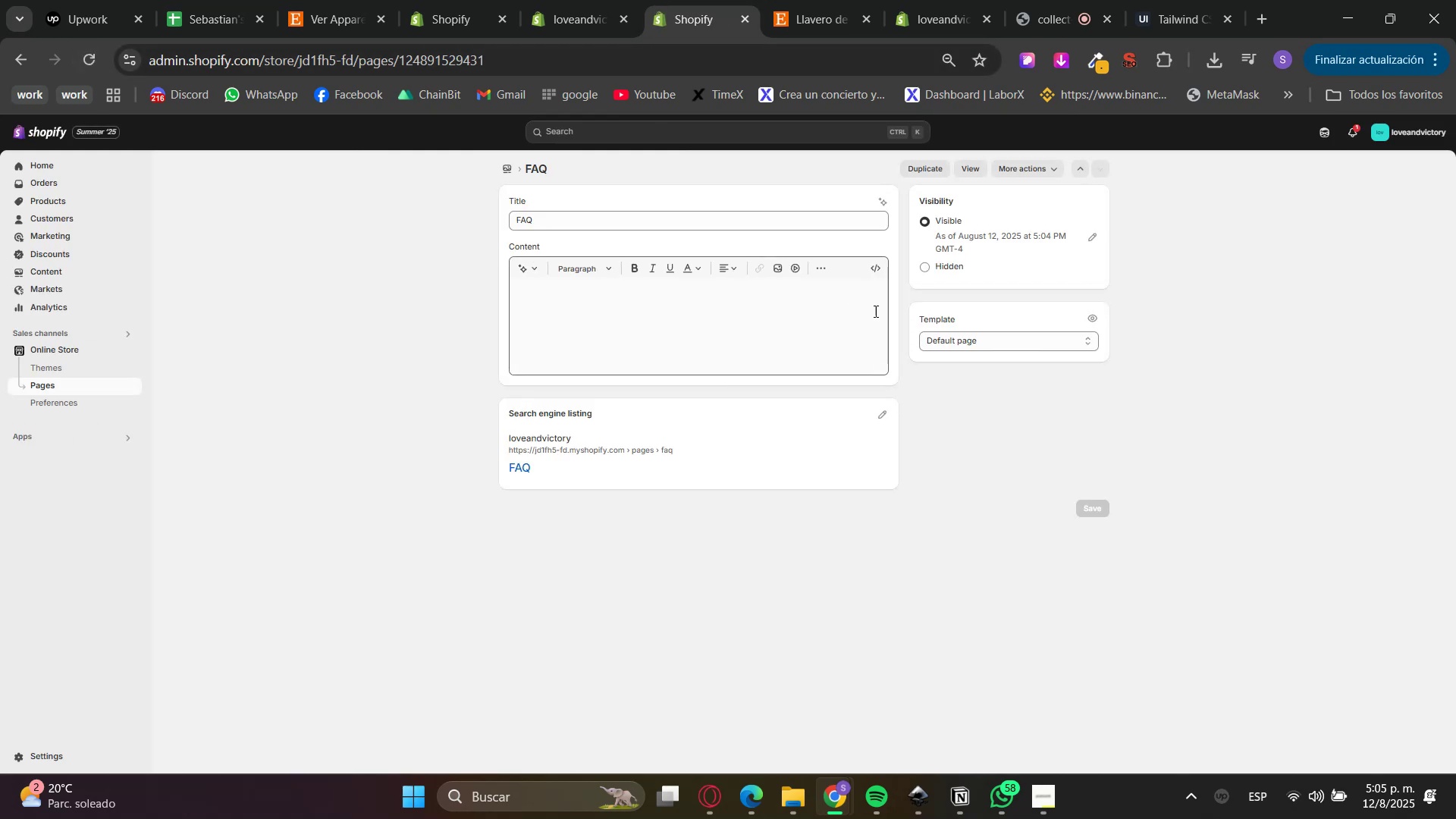 
double_click([962, 410])
 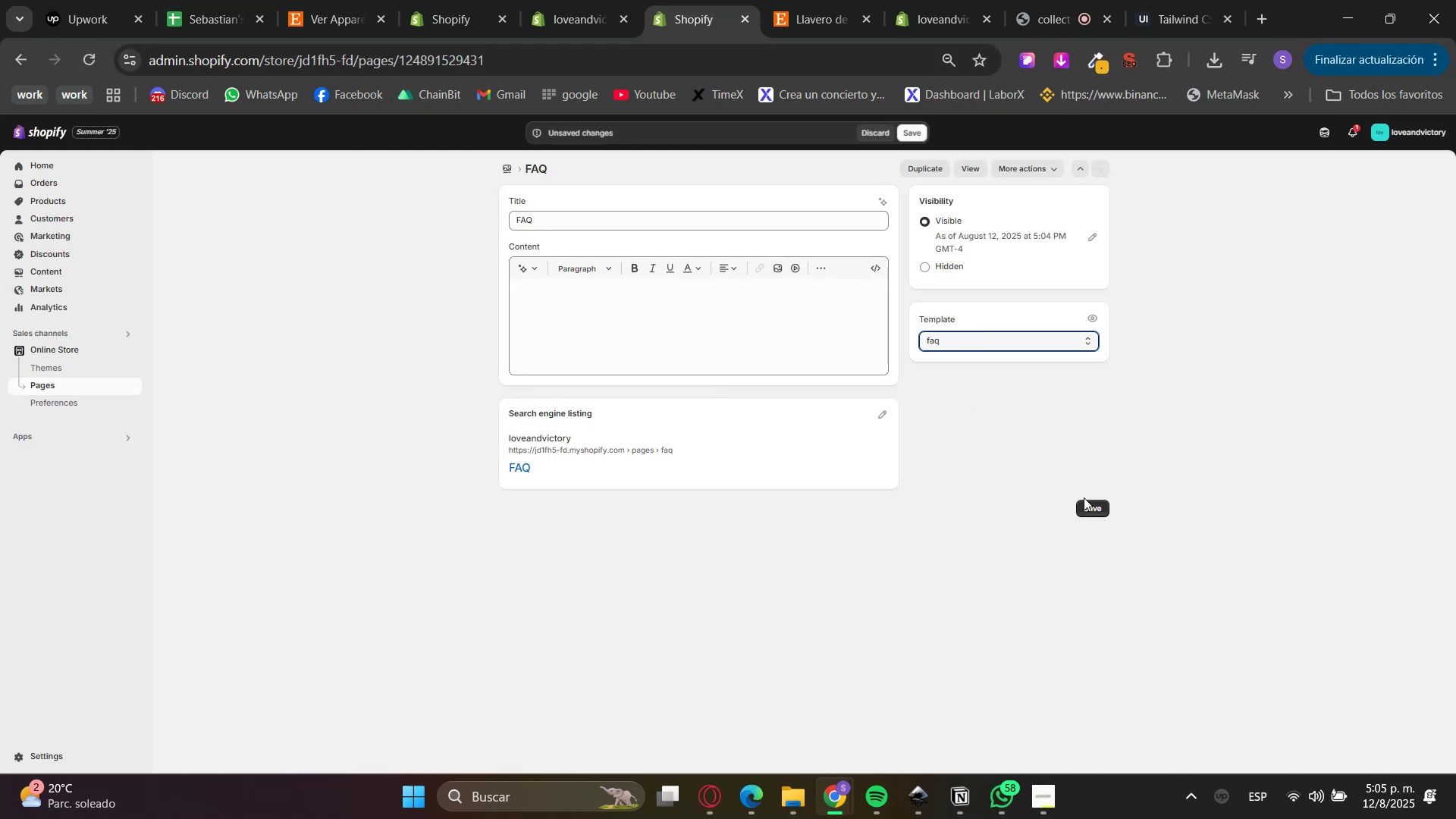 
left_click([1087, 501])
 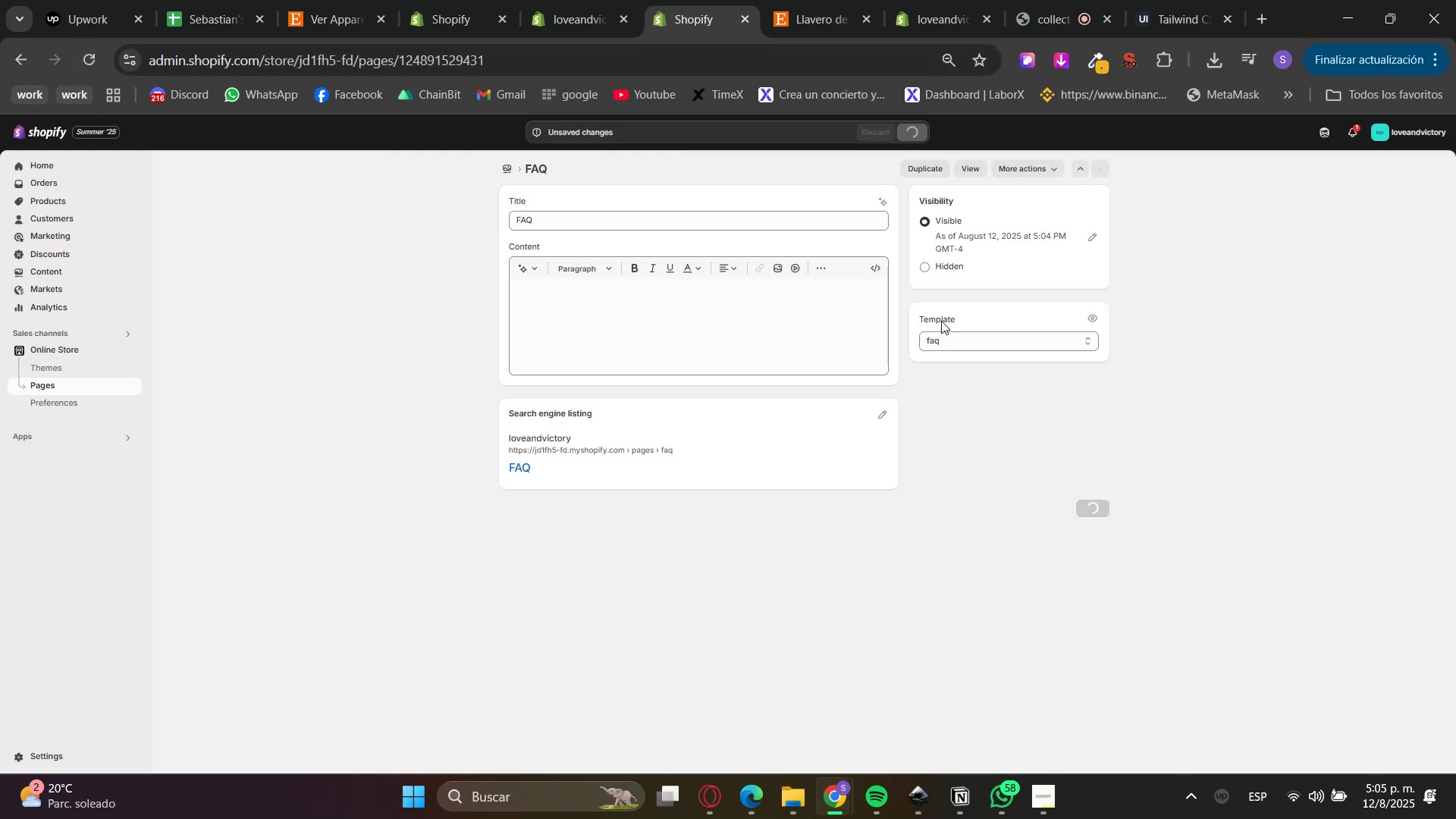 
mouse_move([583, 9])
 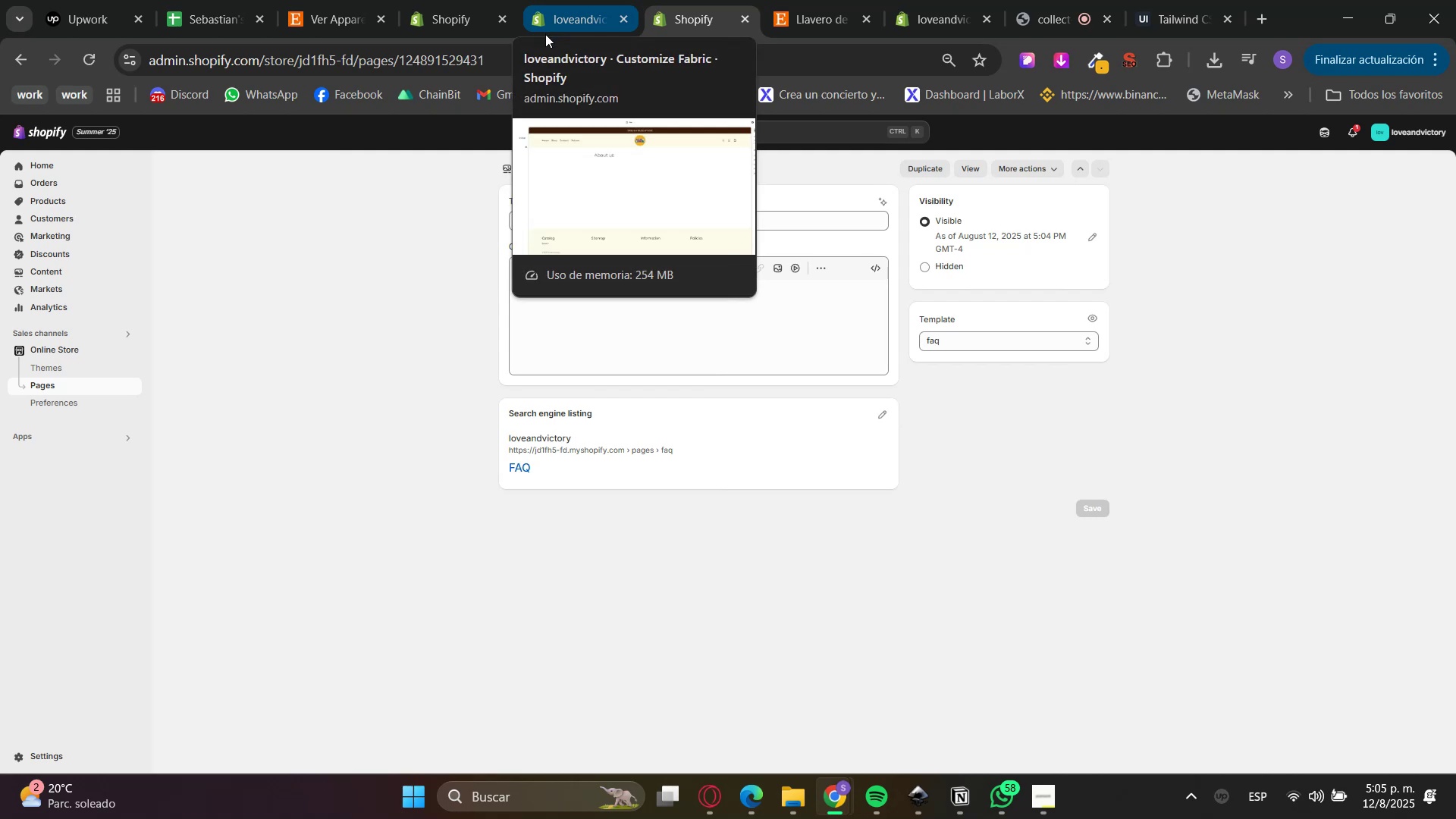 
wait(6.13)
 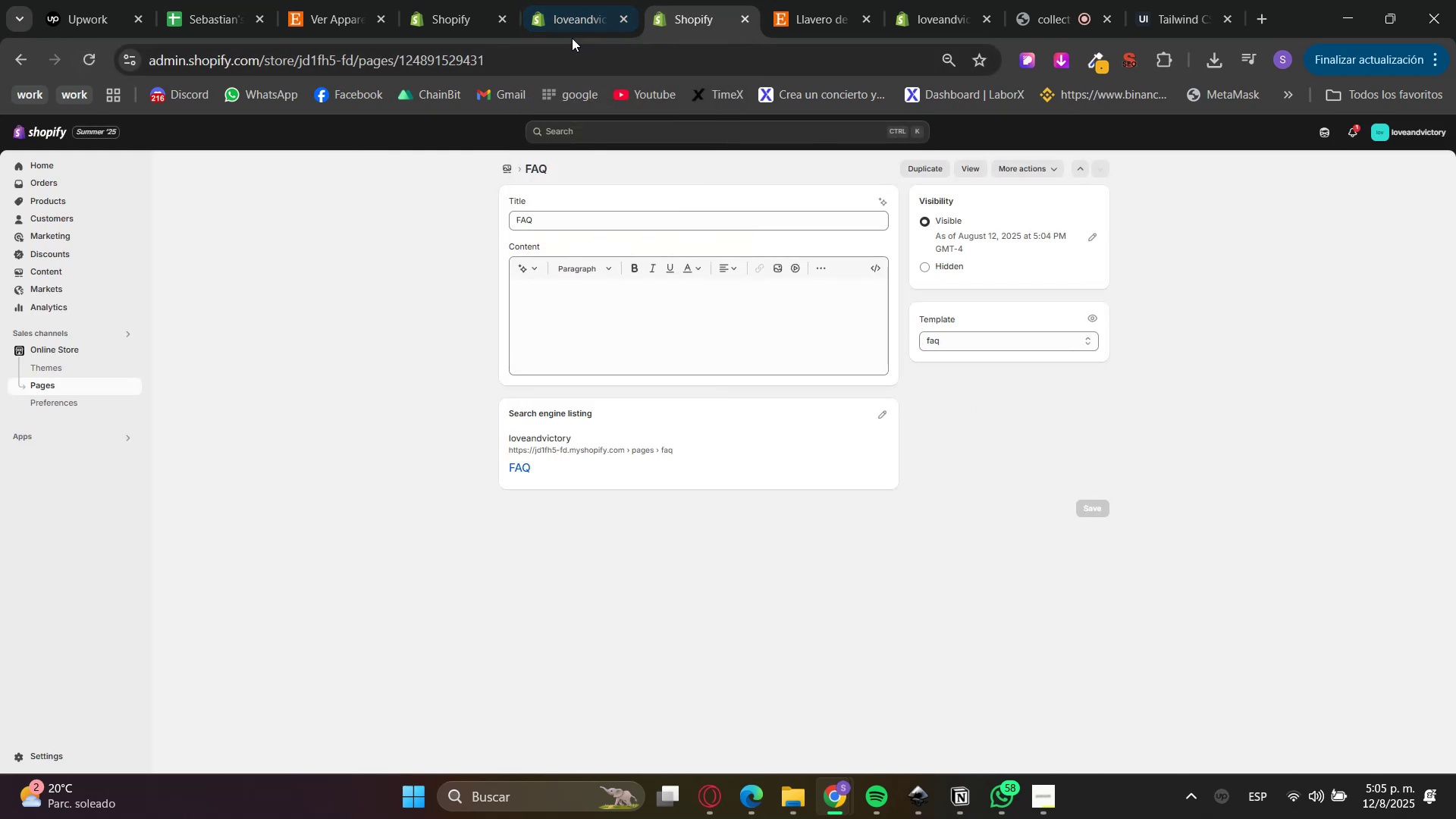 
double_click([548, 0])
 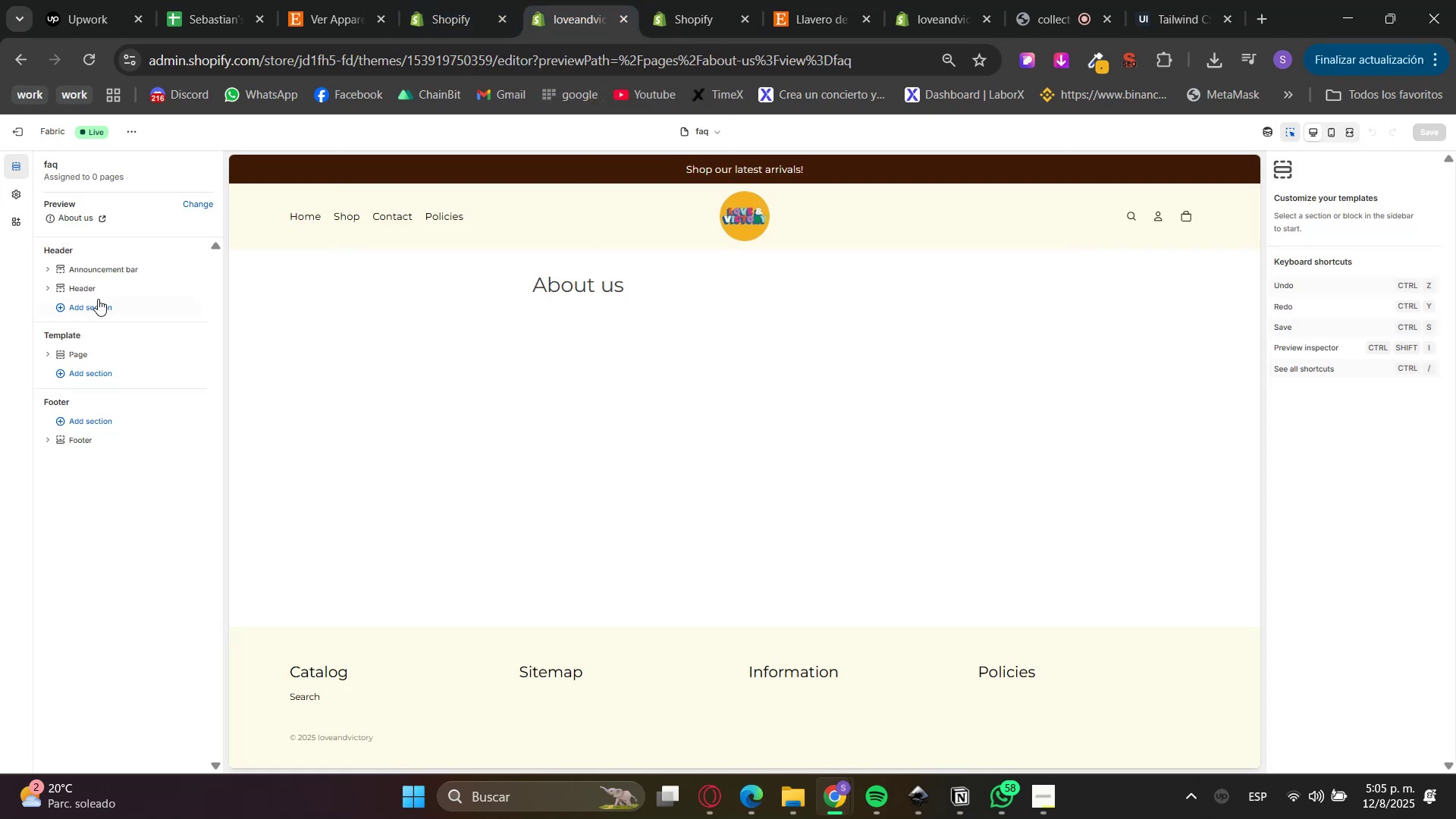 
left_click([83, 357])
 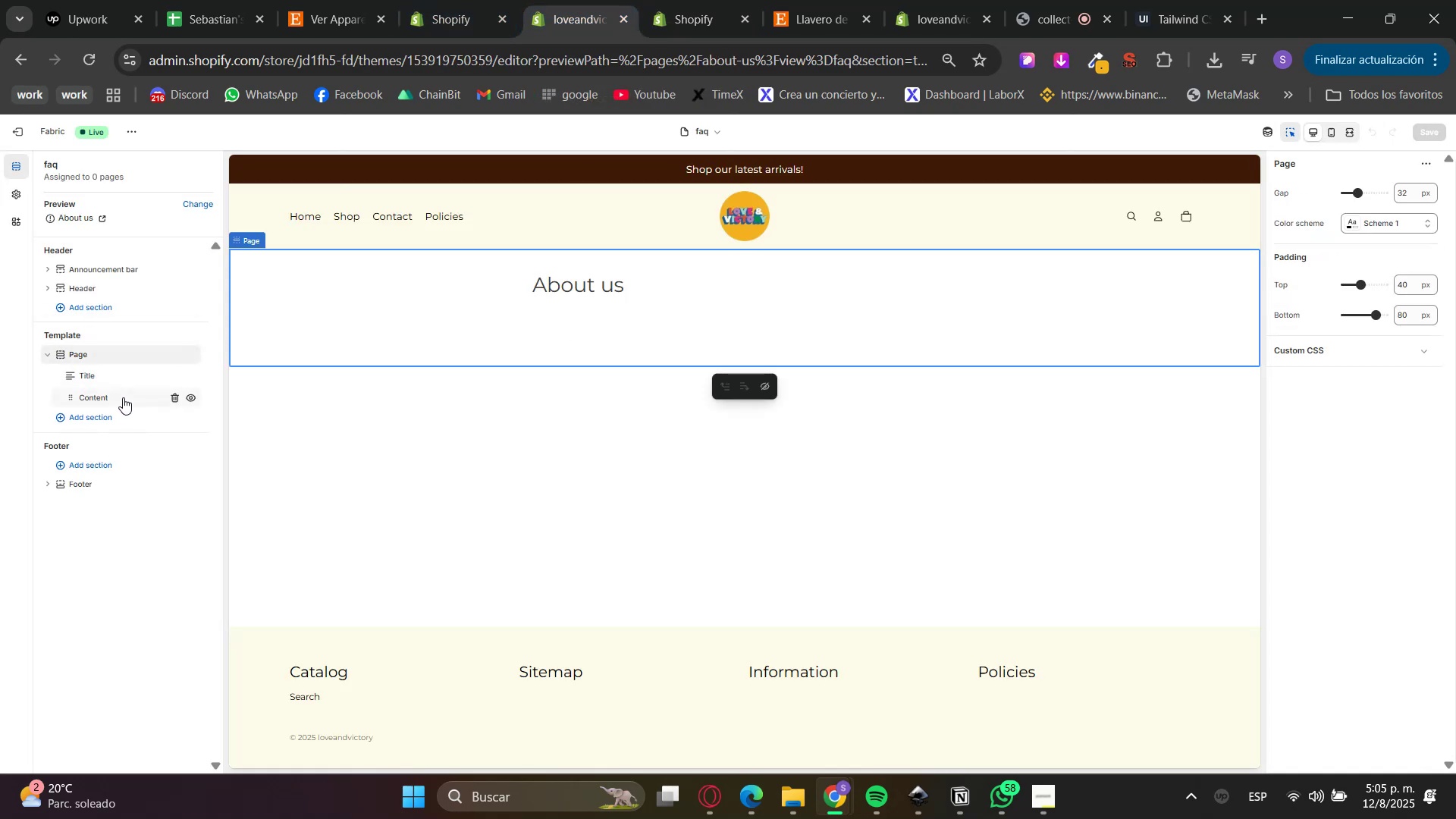 
left_click([184, 402])
 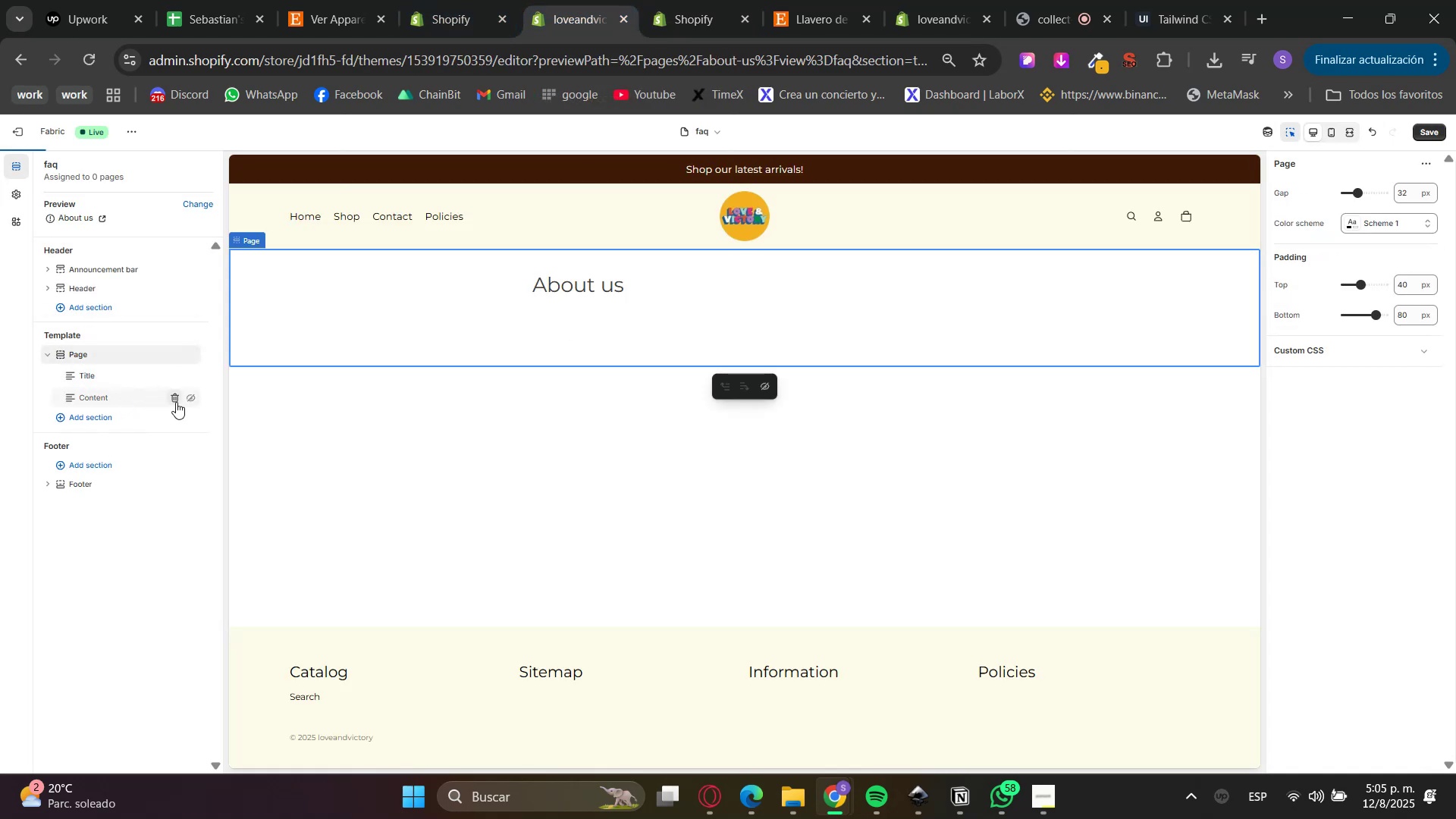 
left_click([174, 402])
 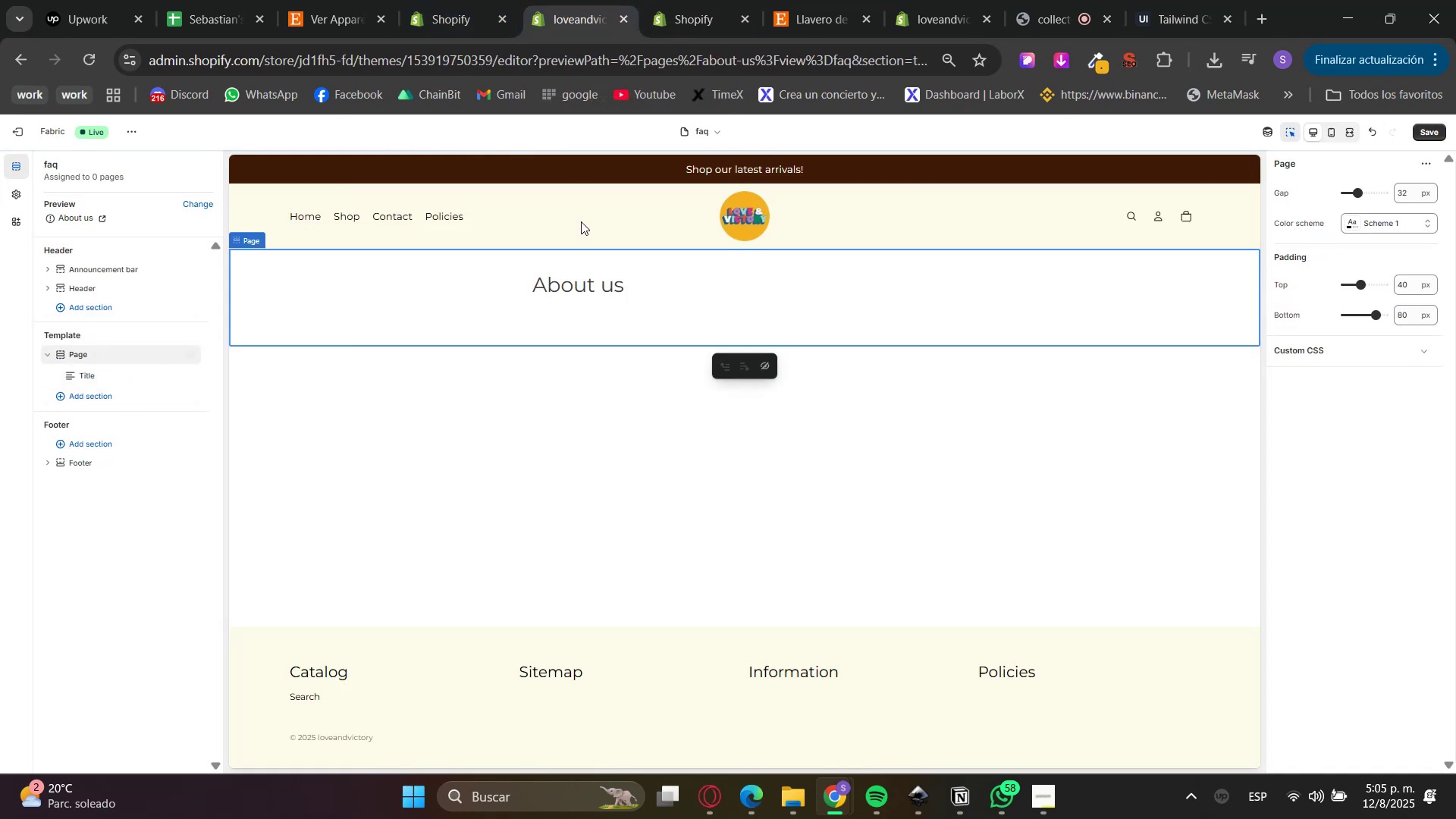 
left_click([713, 132])
 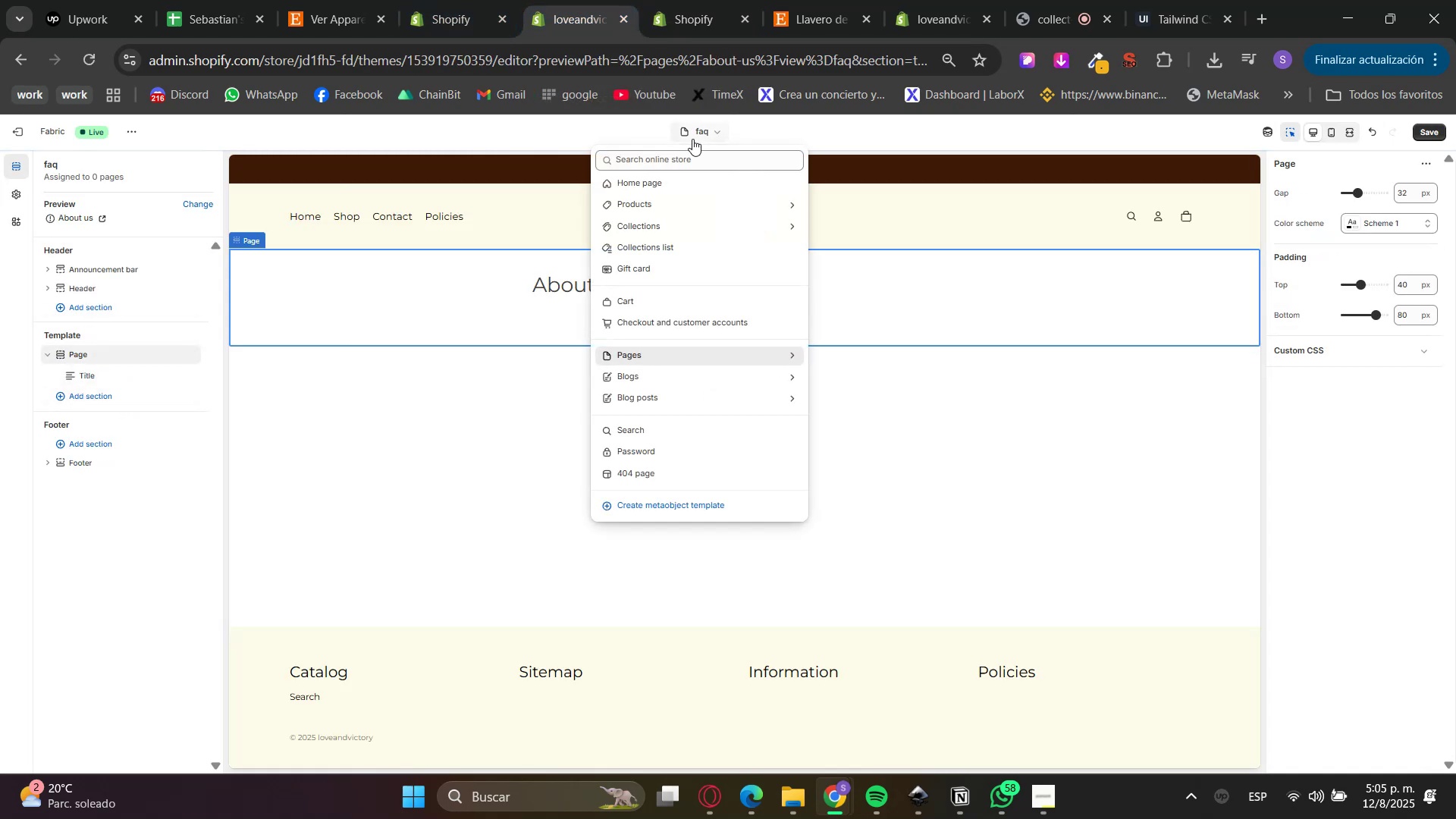 
left_click([377, 442])
 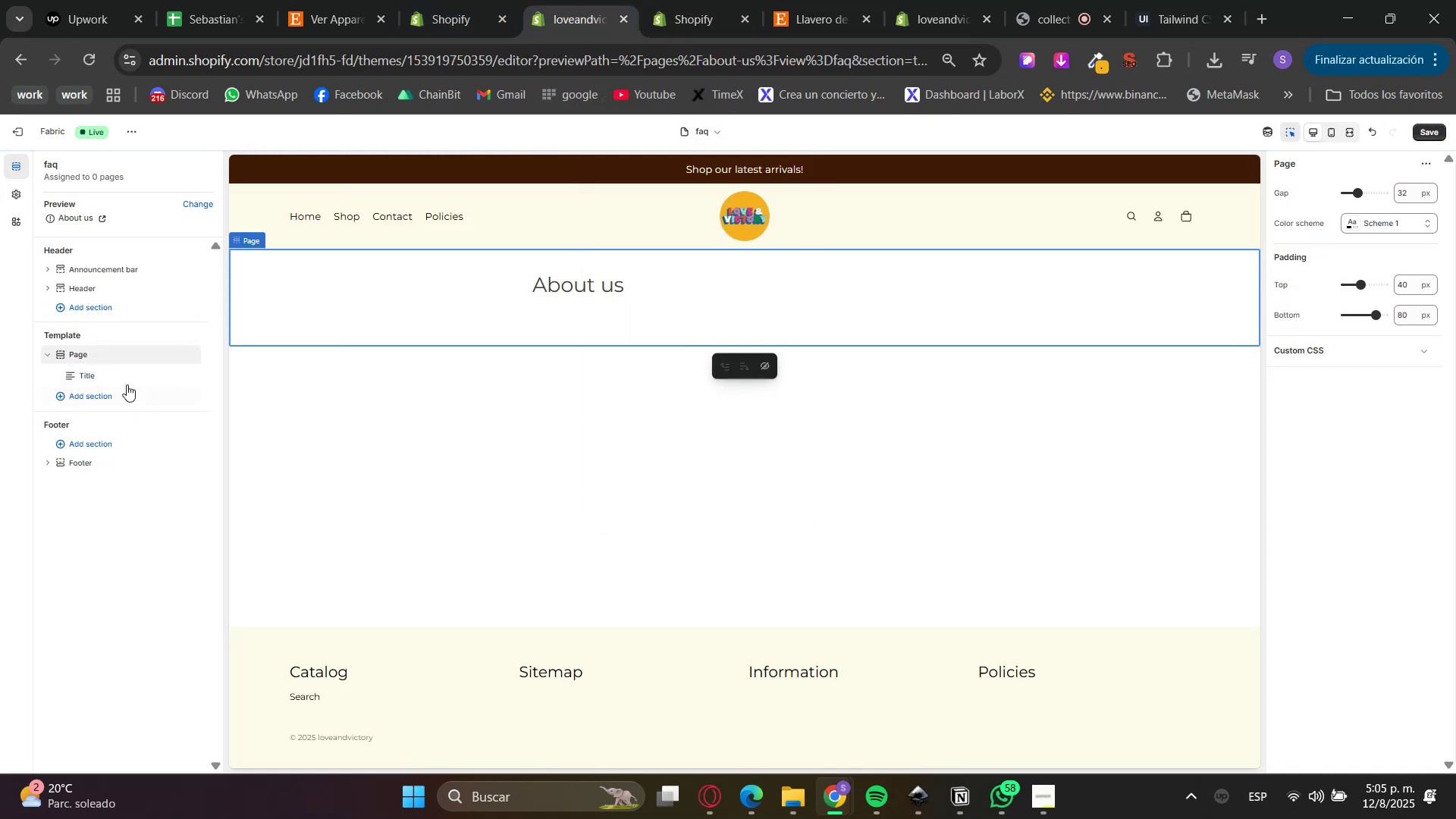 
left_click([111, 376])
 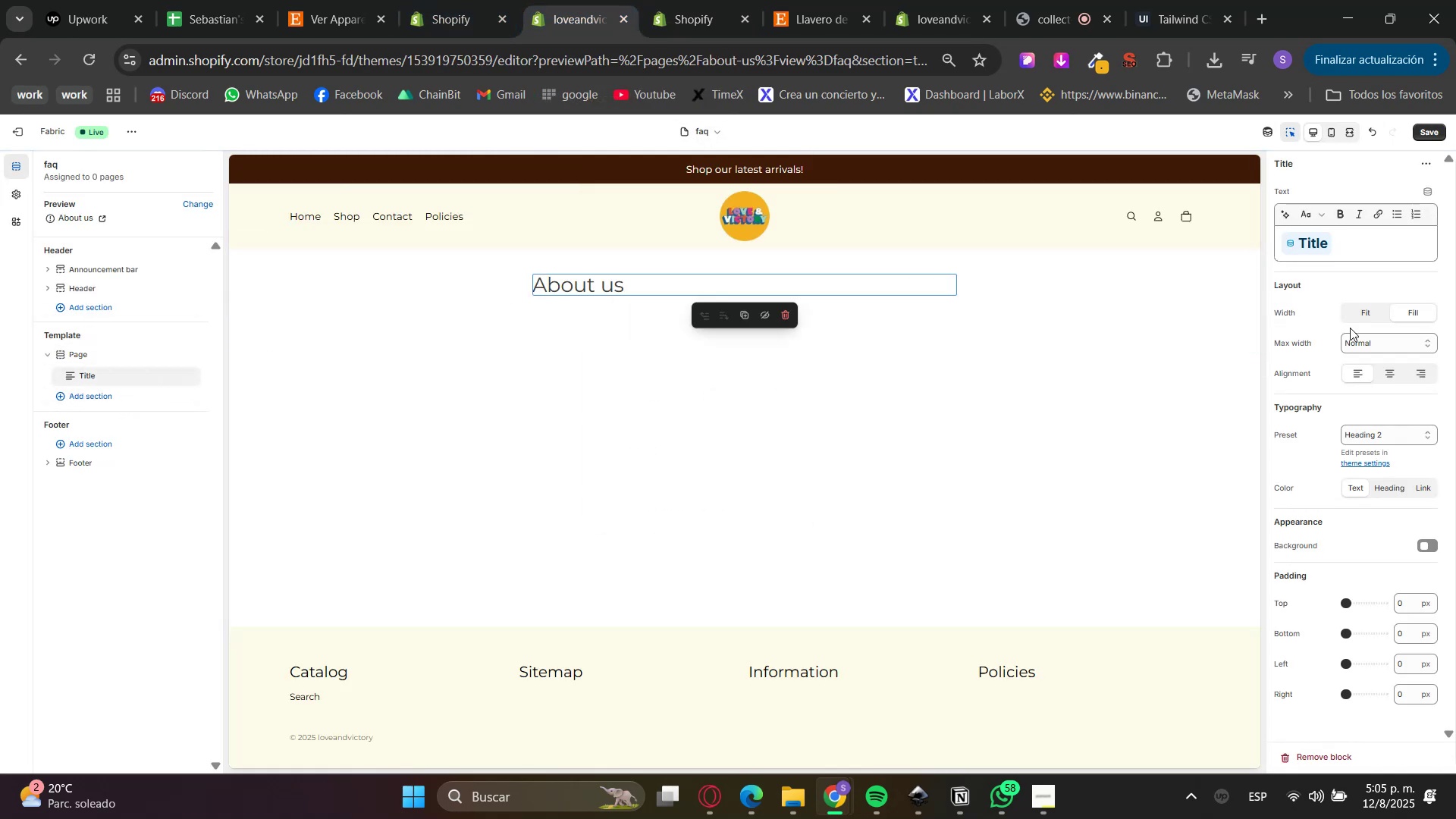 
left_click([1382, 372])
 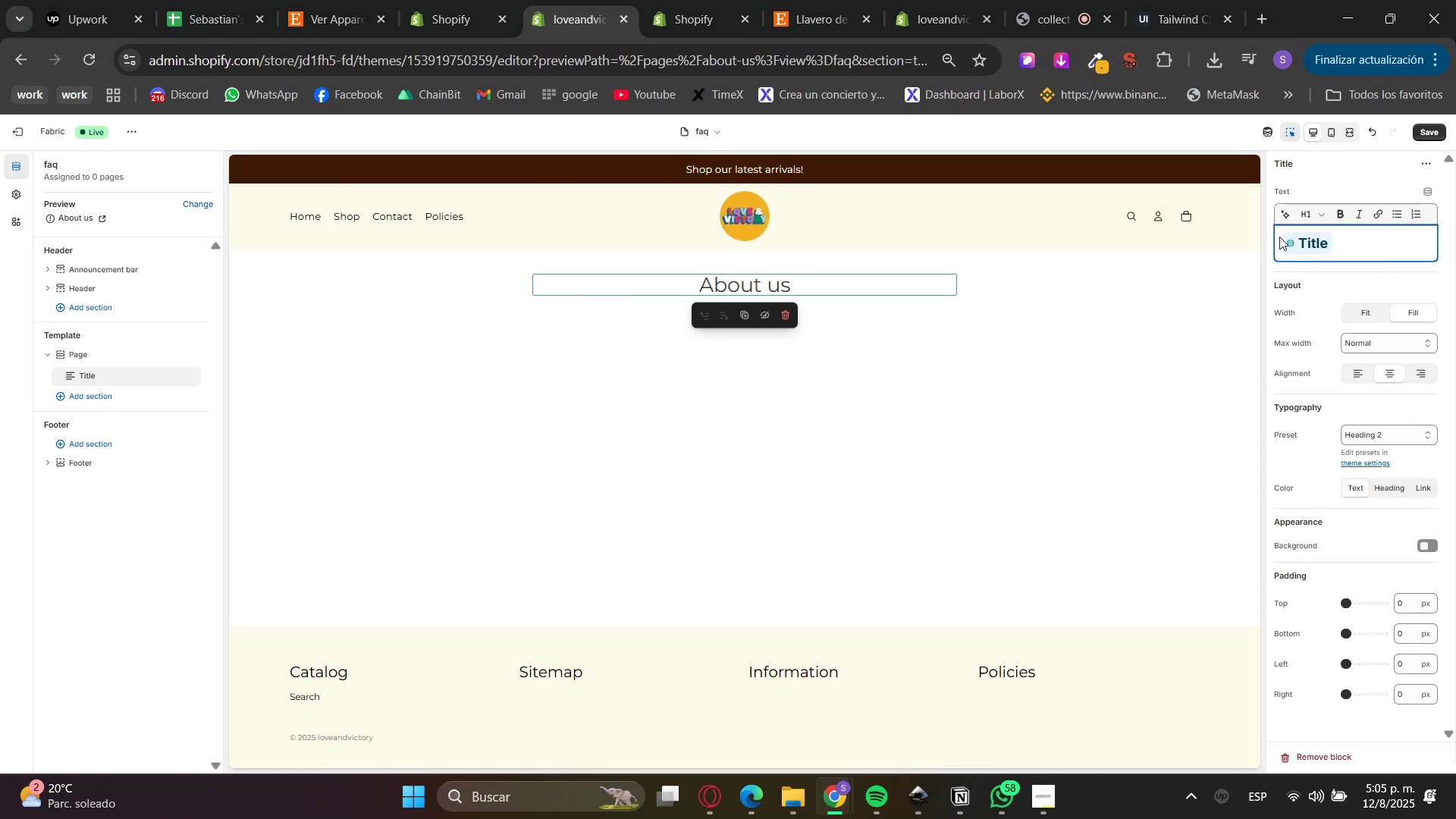 
left_click([1390, 352])
 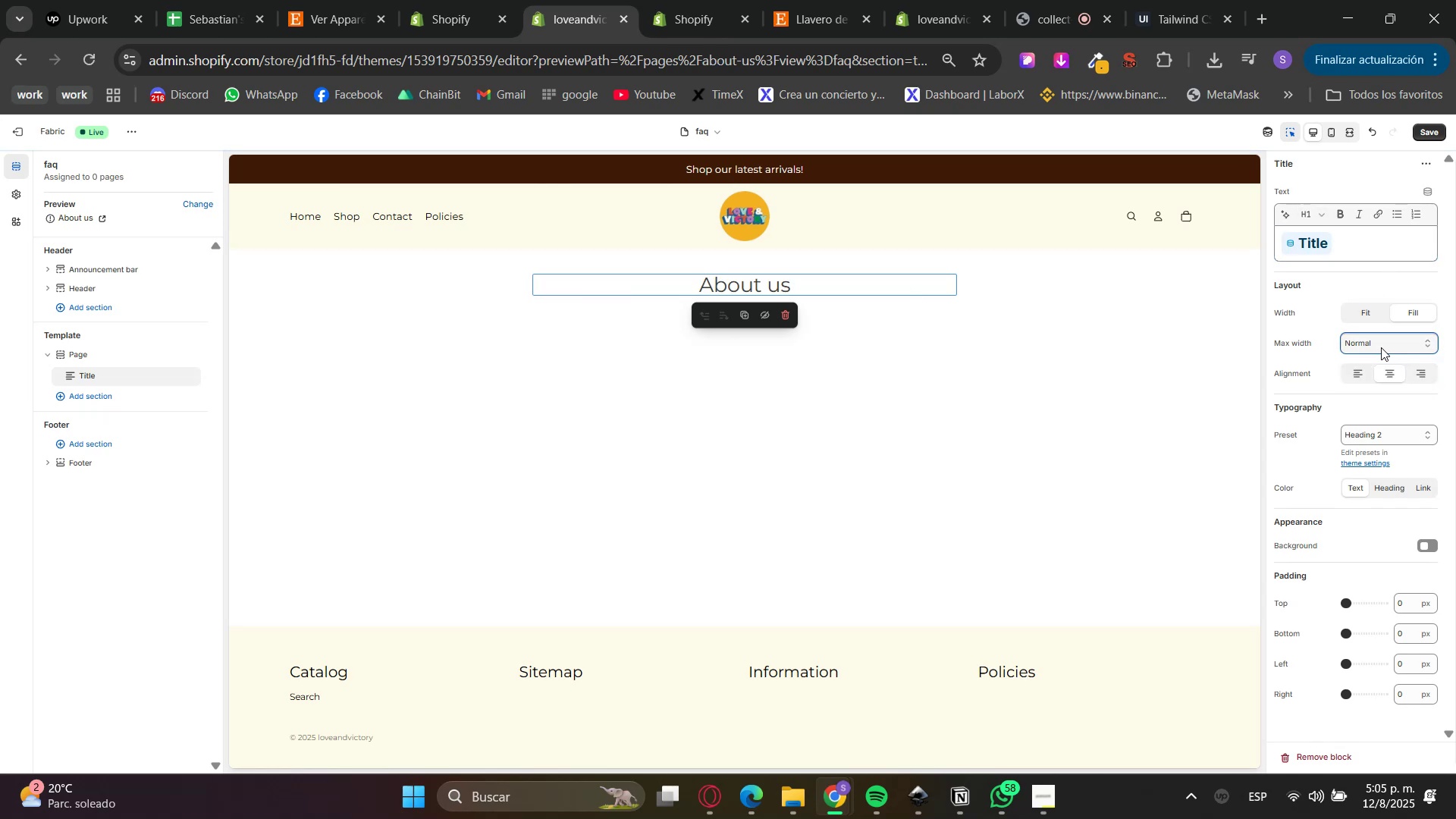 
double_click([1387, 431])
 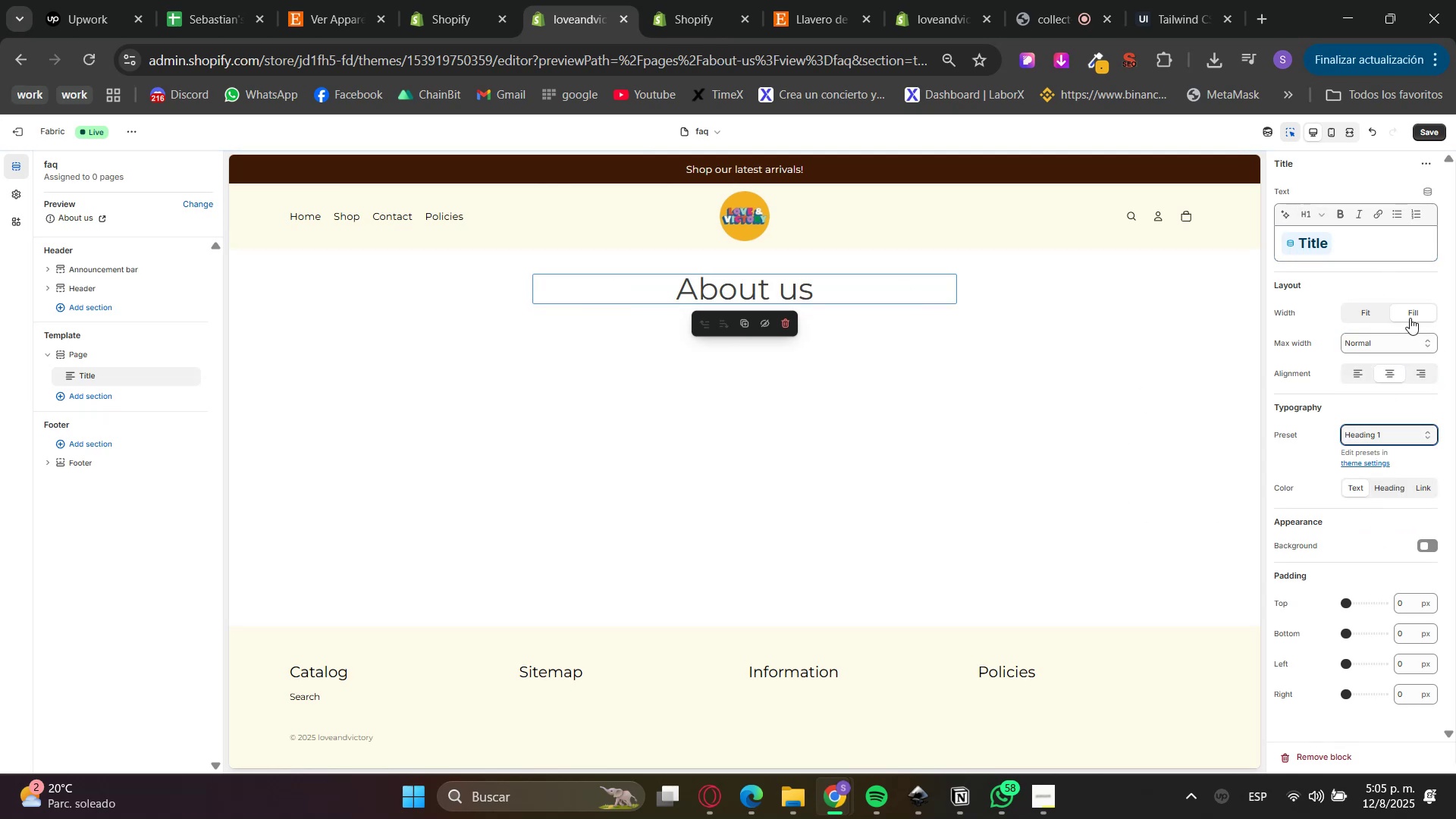 
left_click([1336, 212])
 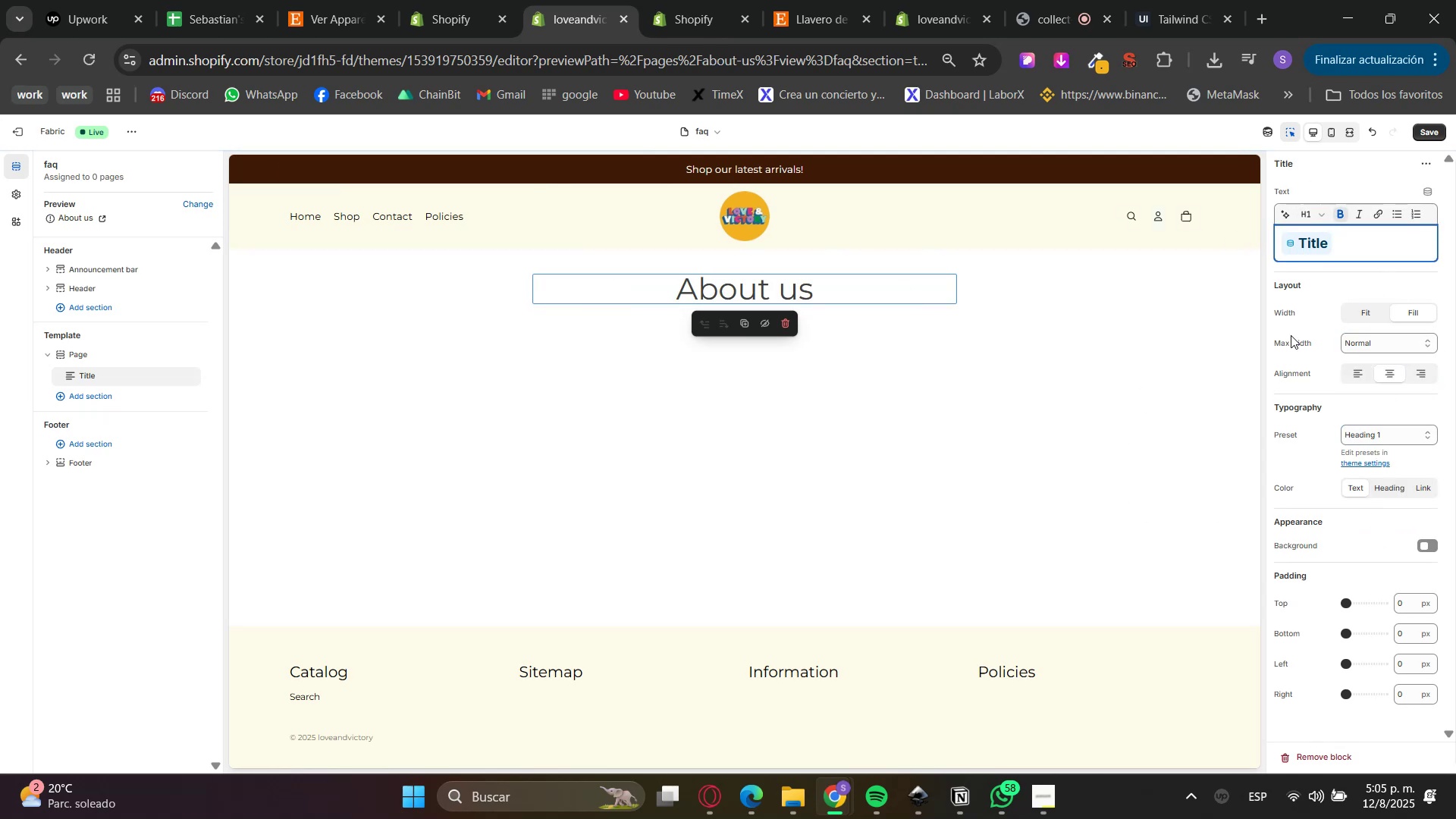 
left_click([1382, 254])
 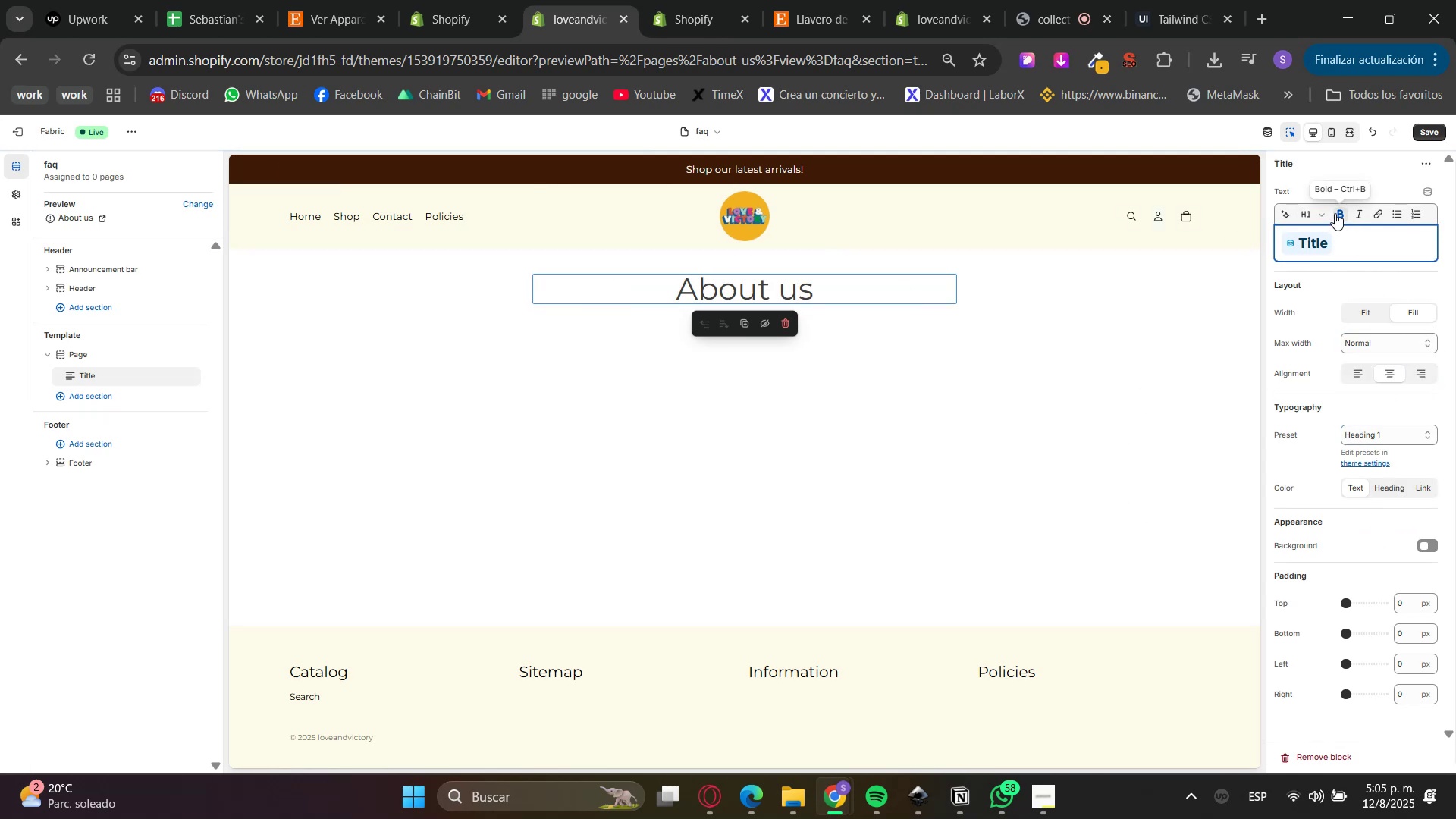 
double_click([1336, 212])
 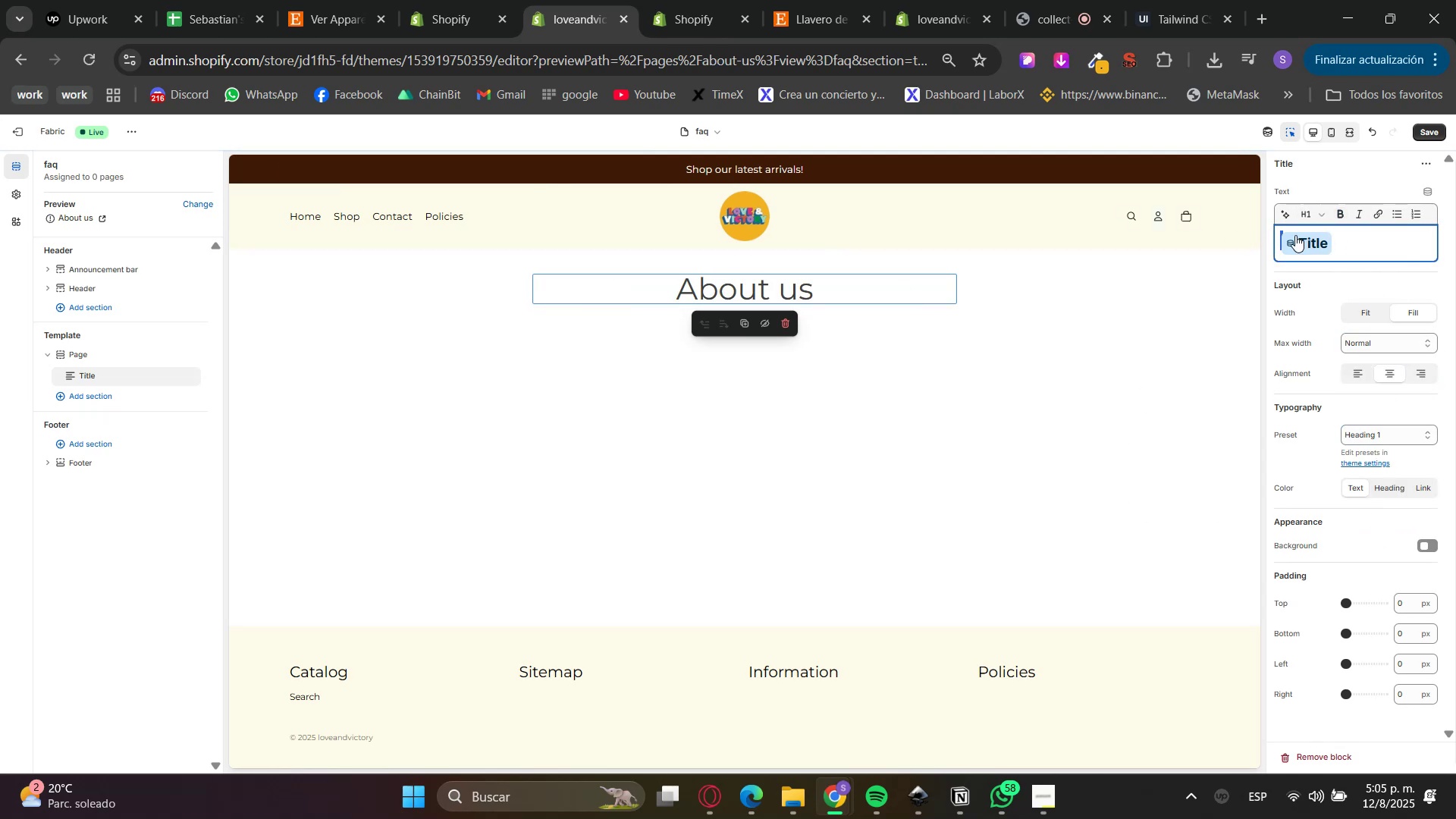 
left_click([1341, 211])
 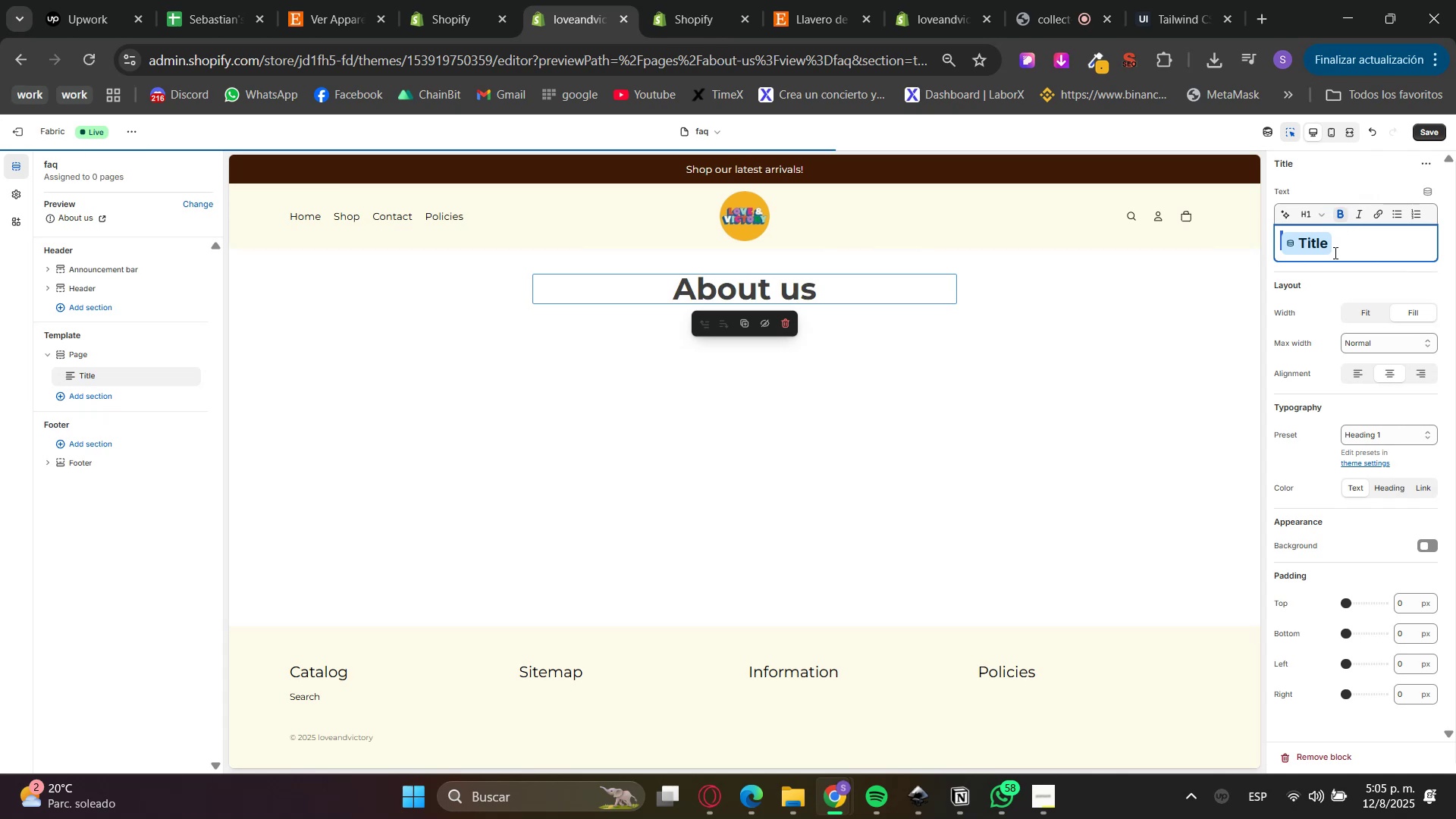 
left_click([1316, 297])
 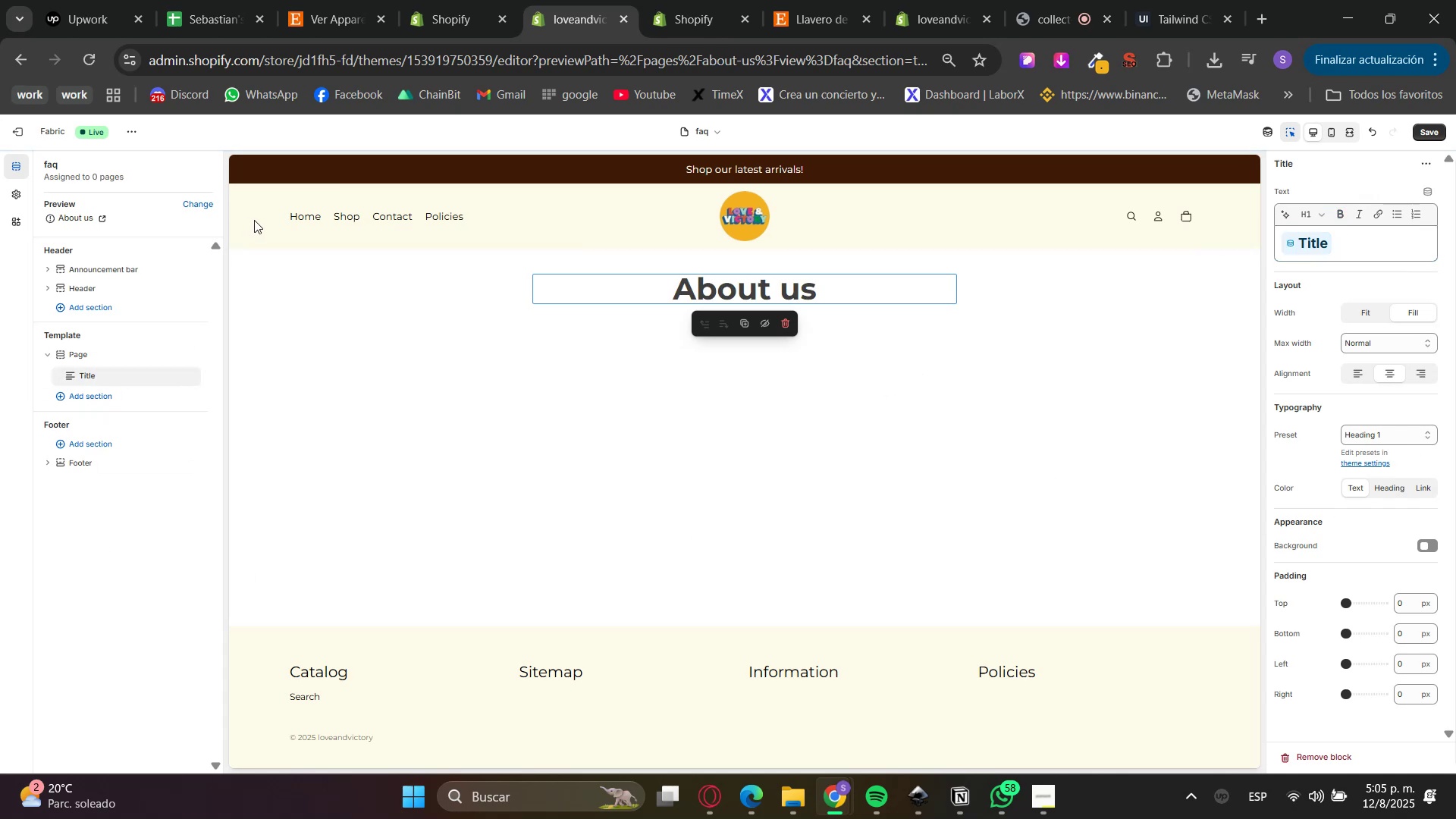 
wait(8.23)
 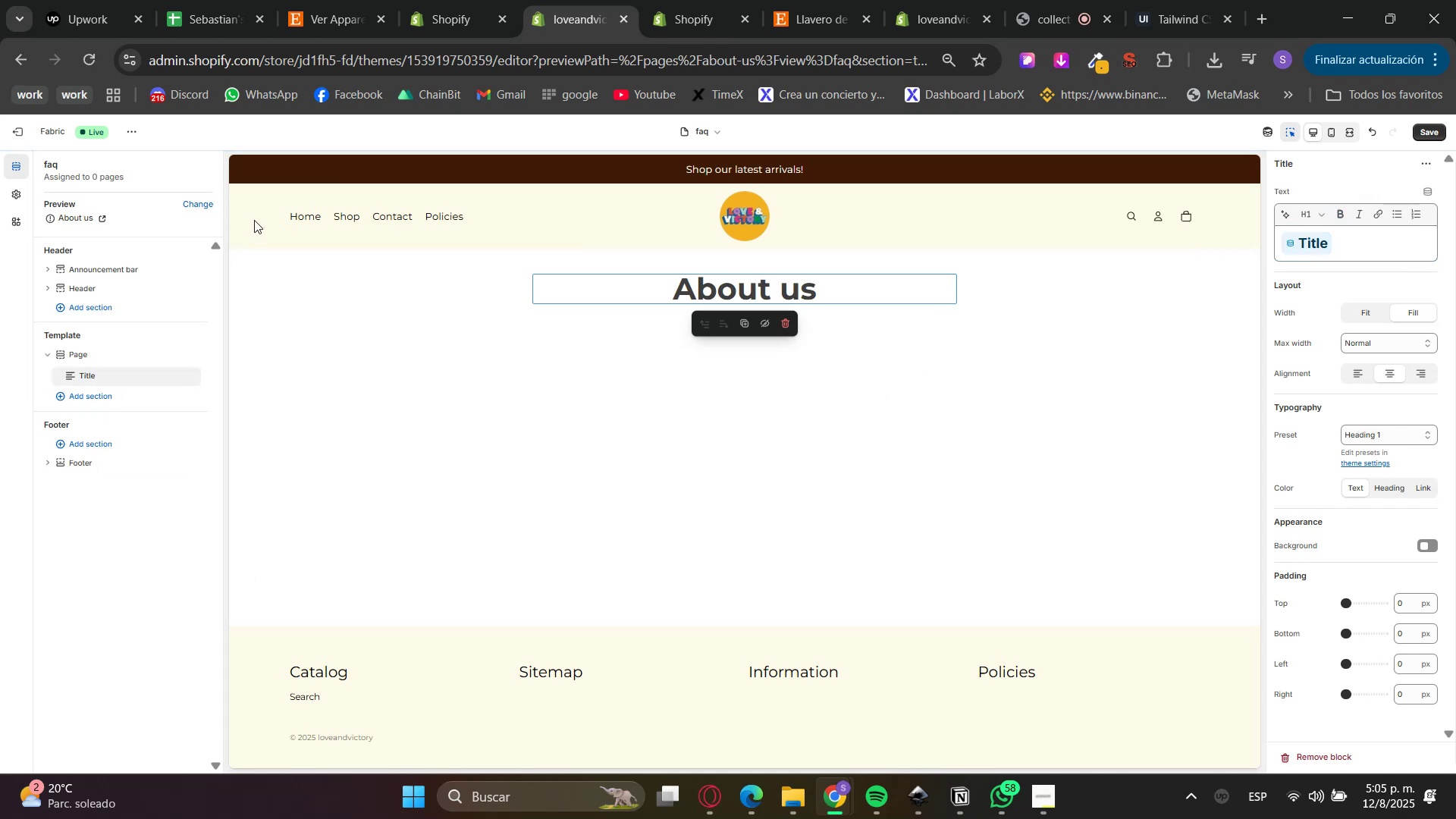 
left_click([703, 139])
 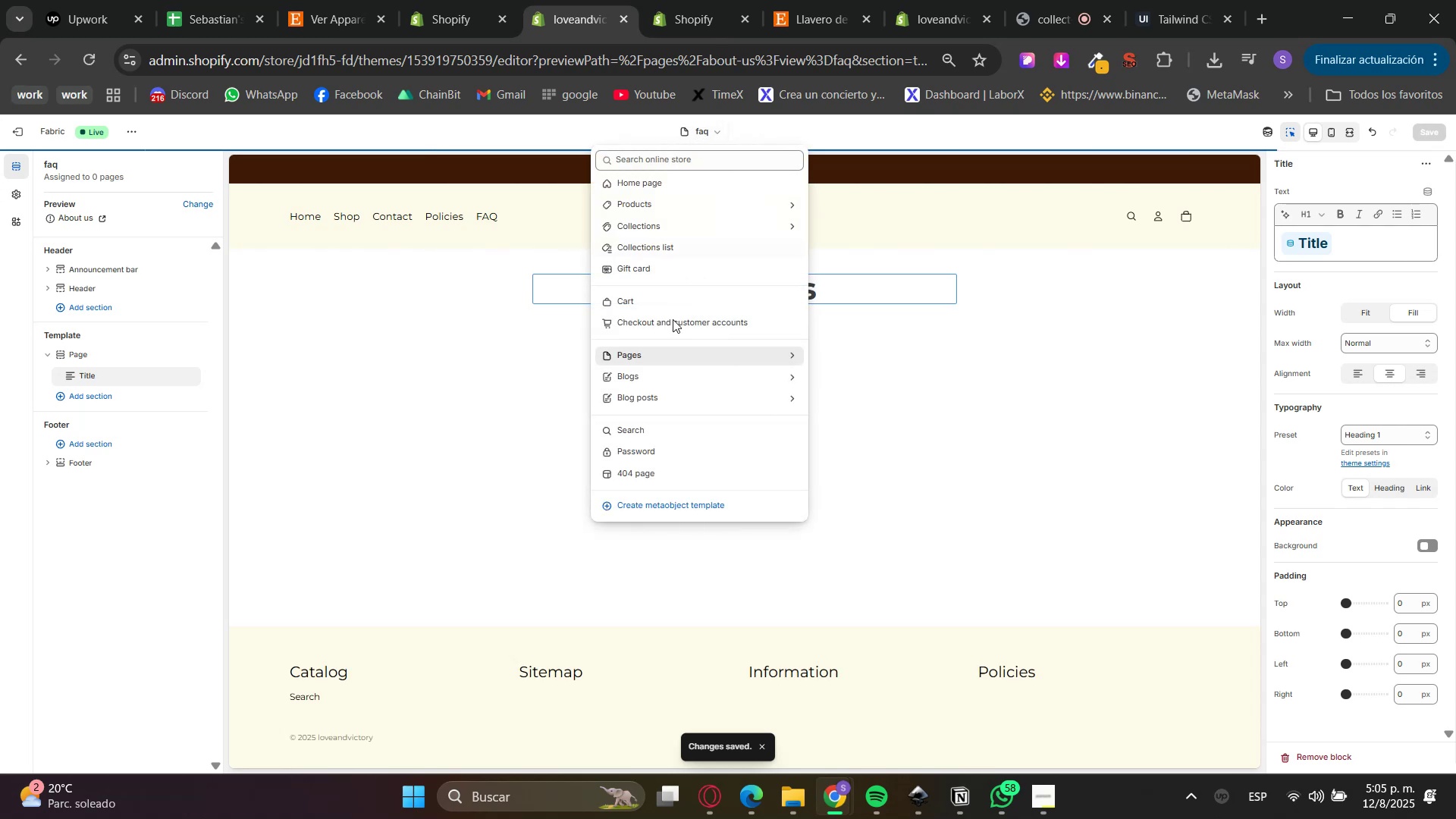 
left_click([656, 353])
 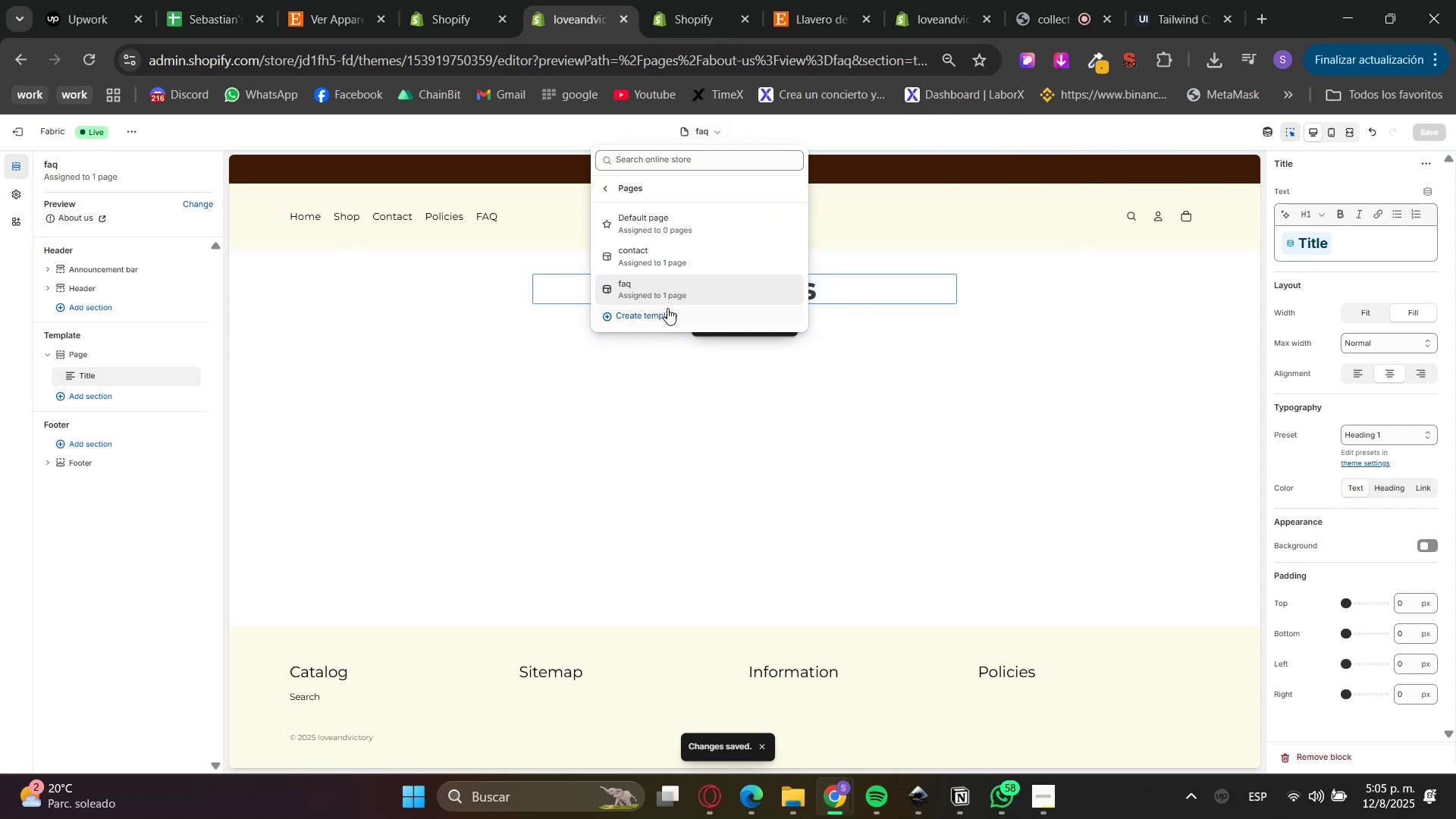 
left_click([657, 297])
 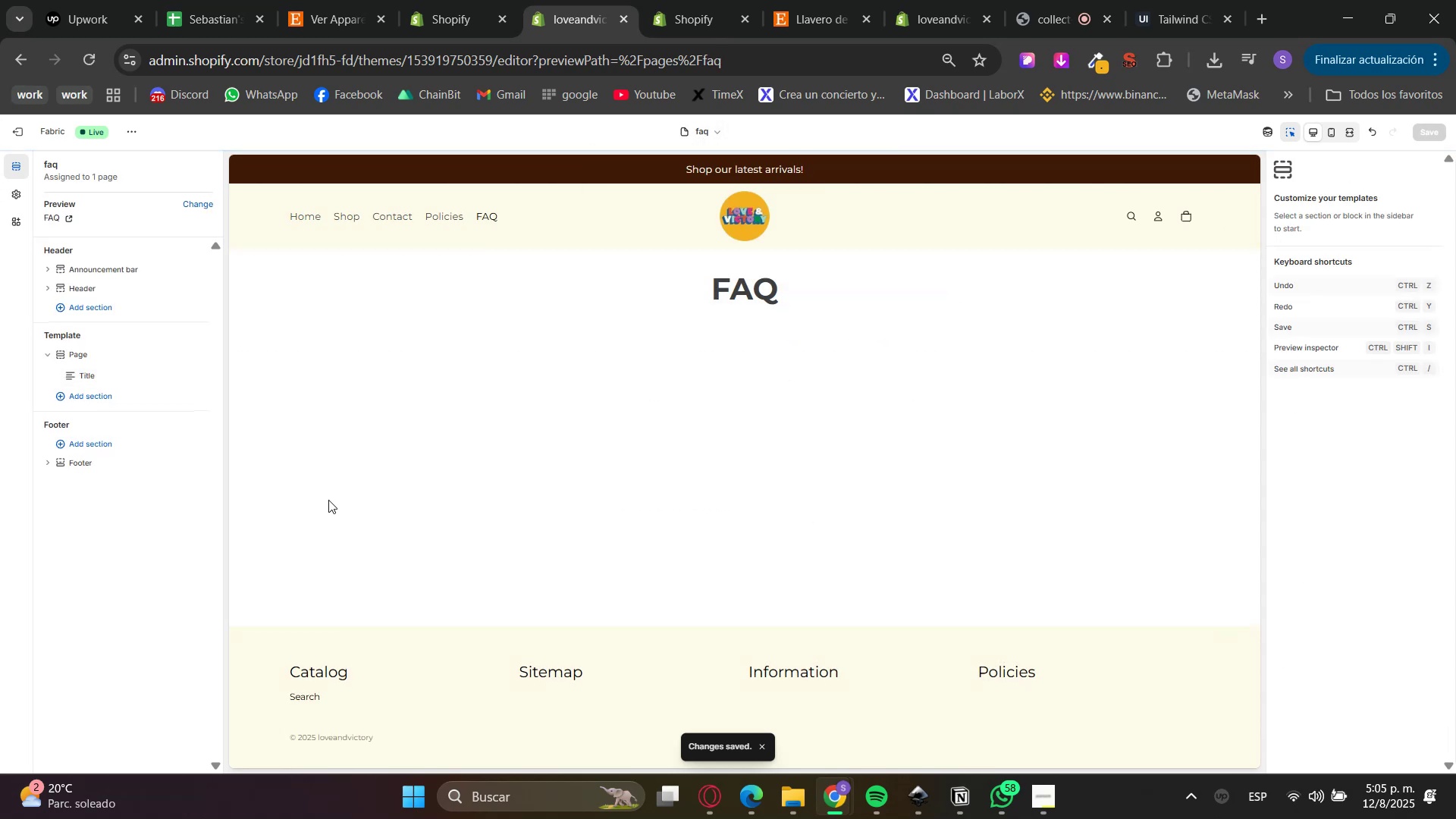 
left_click([88, 356])
 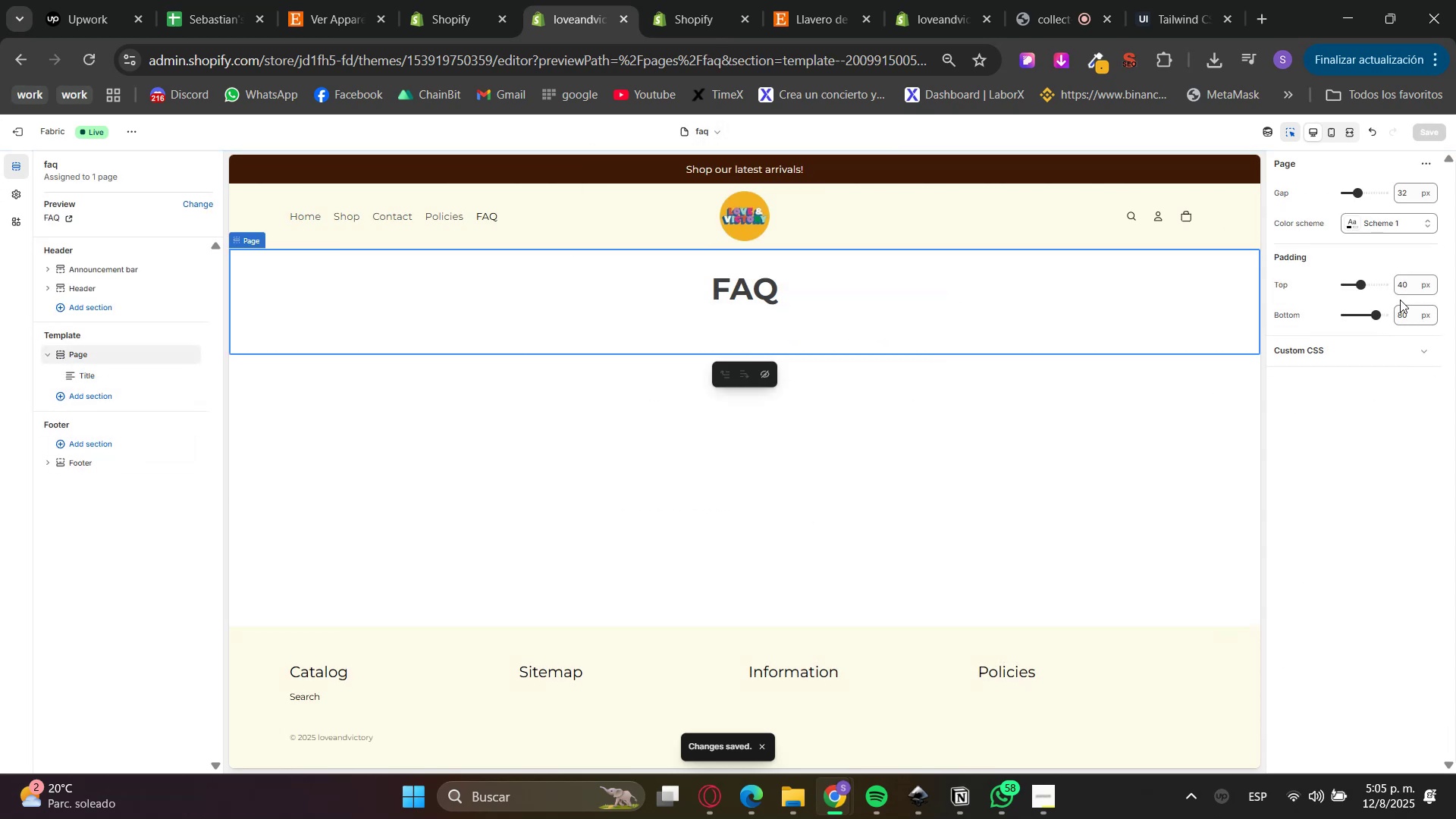 
double_click([1398, 309])
 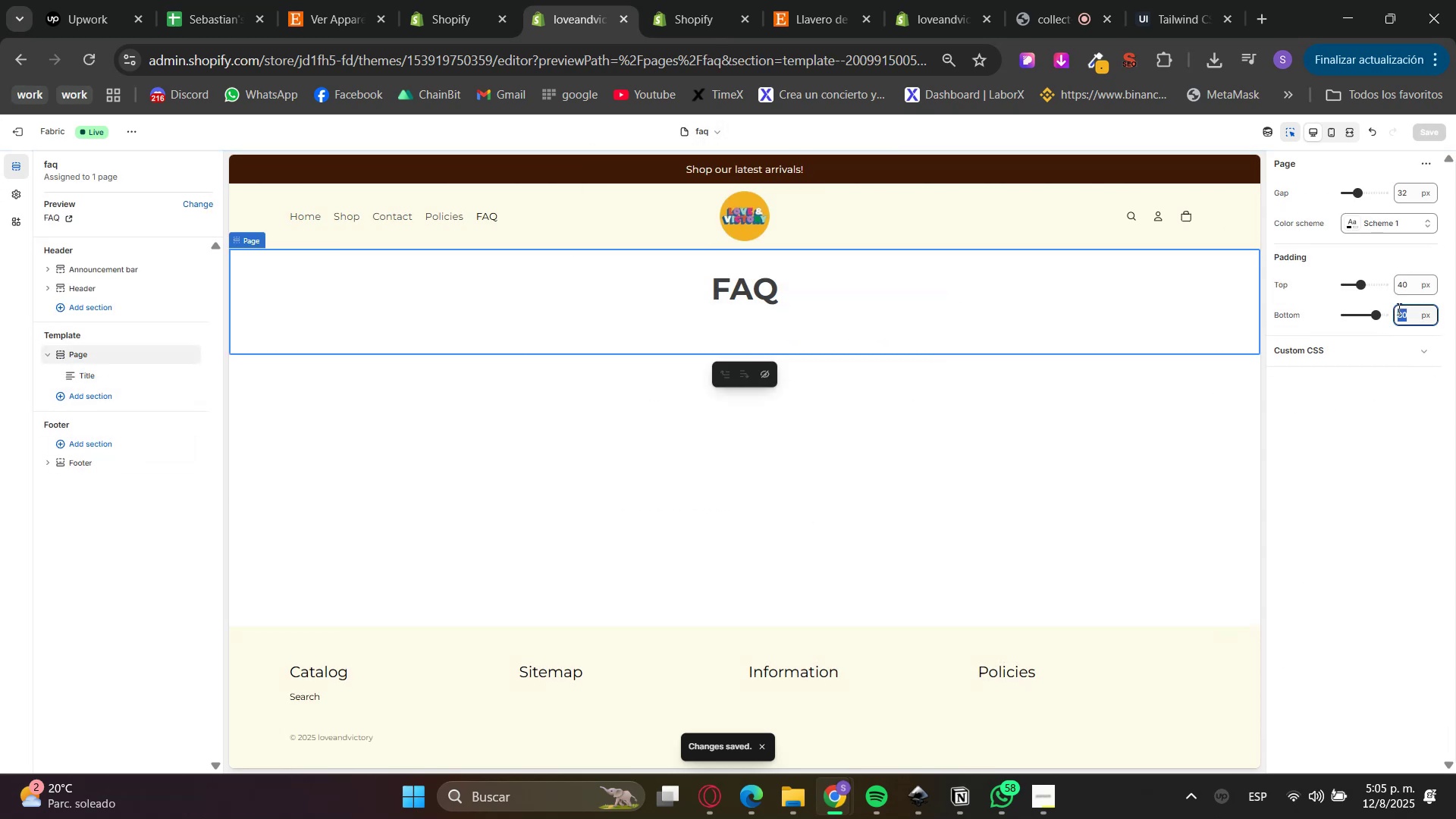 
key(ArrowLeft)
 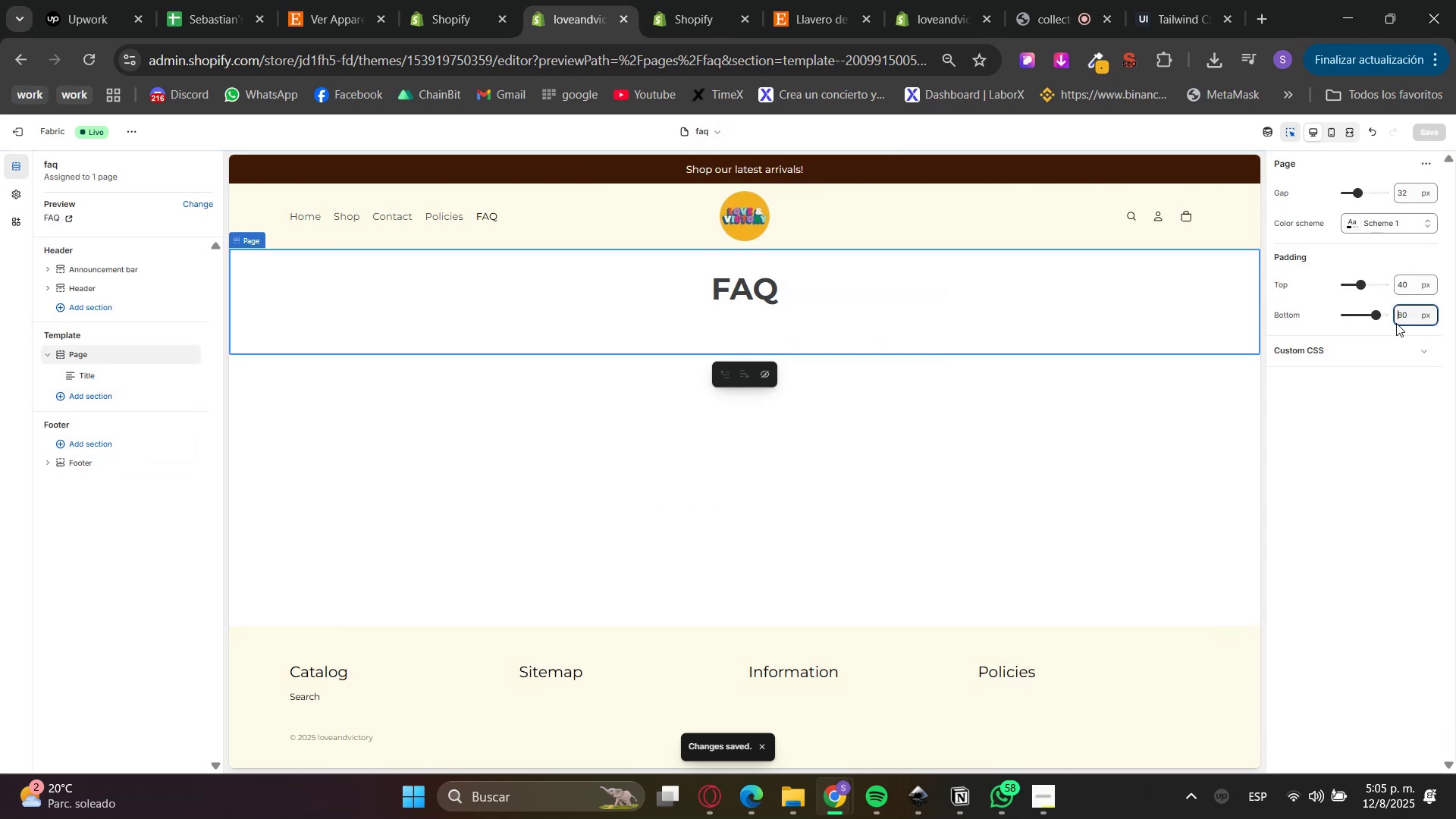 
double_click([1396, 322])
 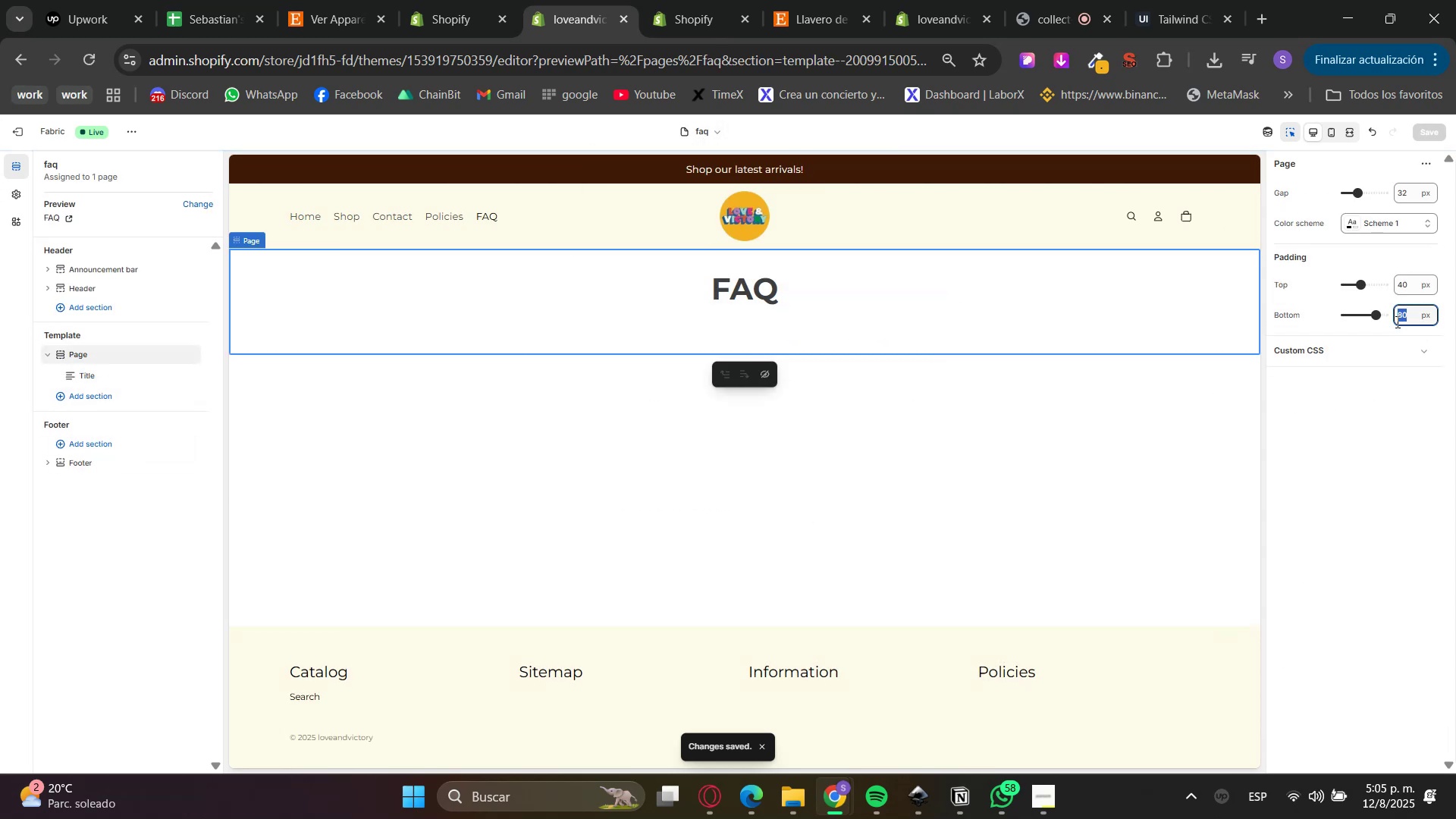 
left_click([1400, 291])
 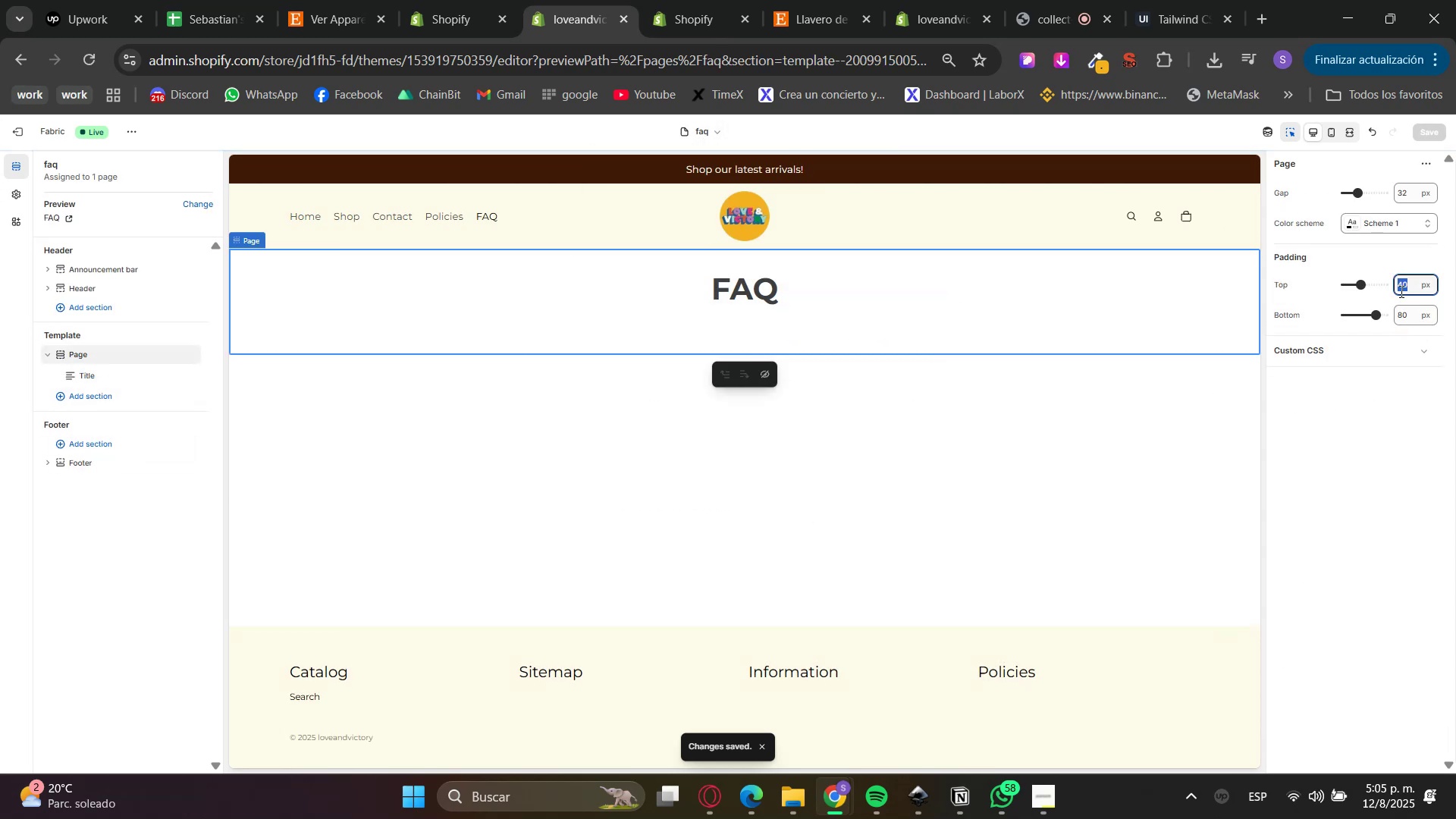 
key(ArrowUp)
 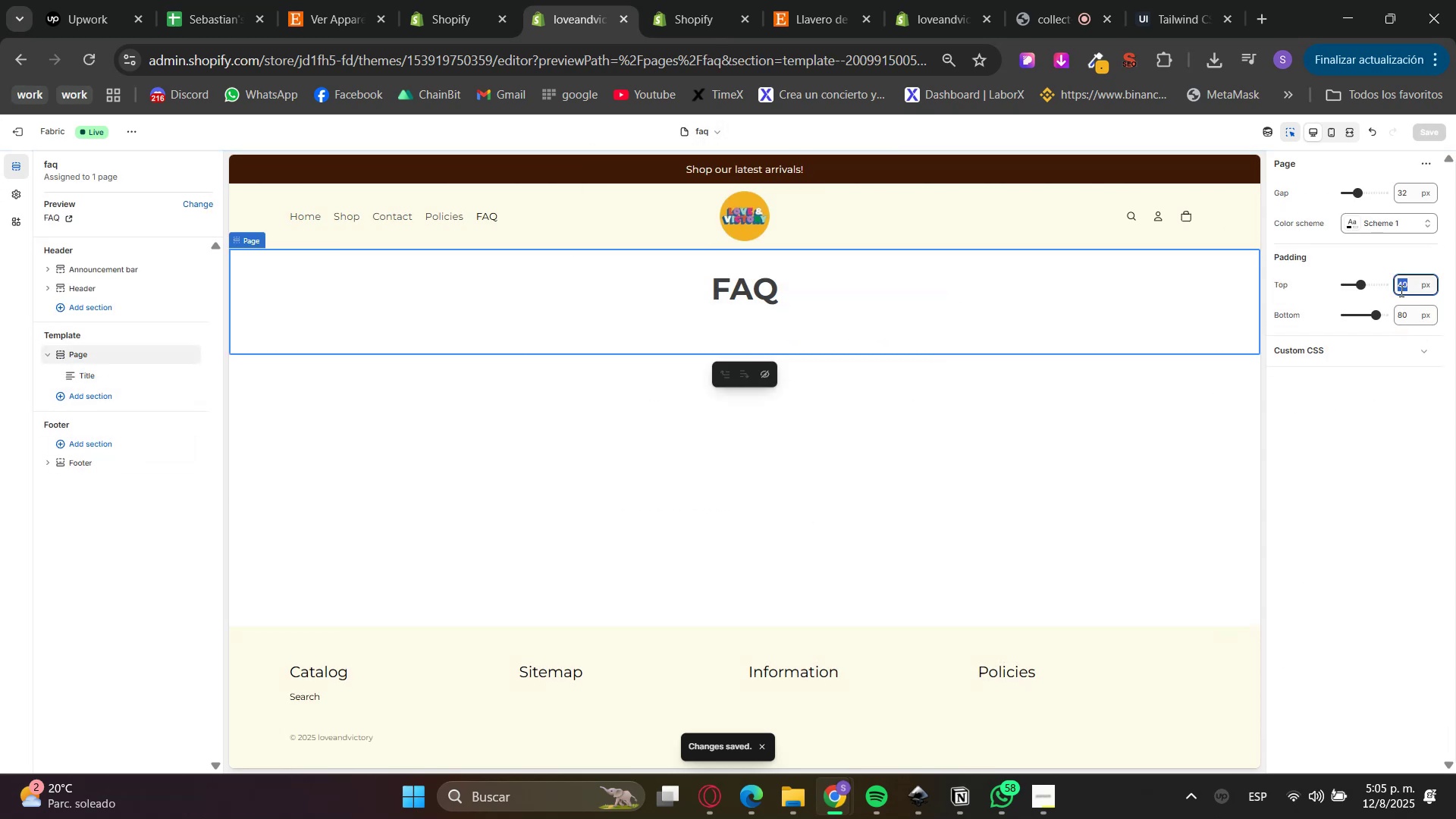 
key(Insert)
 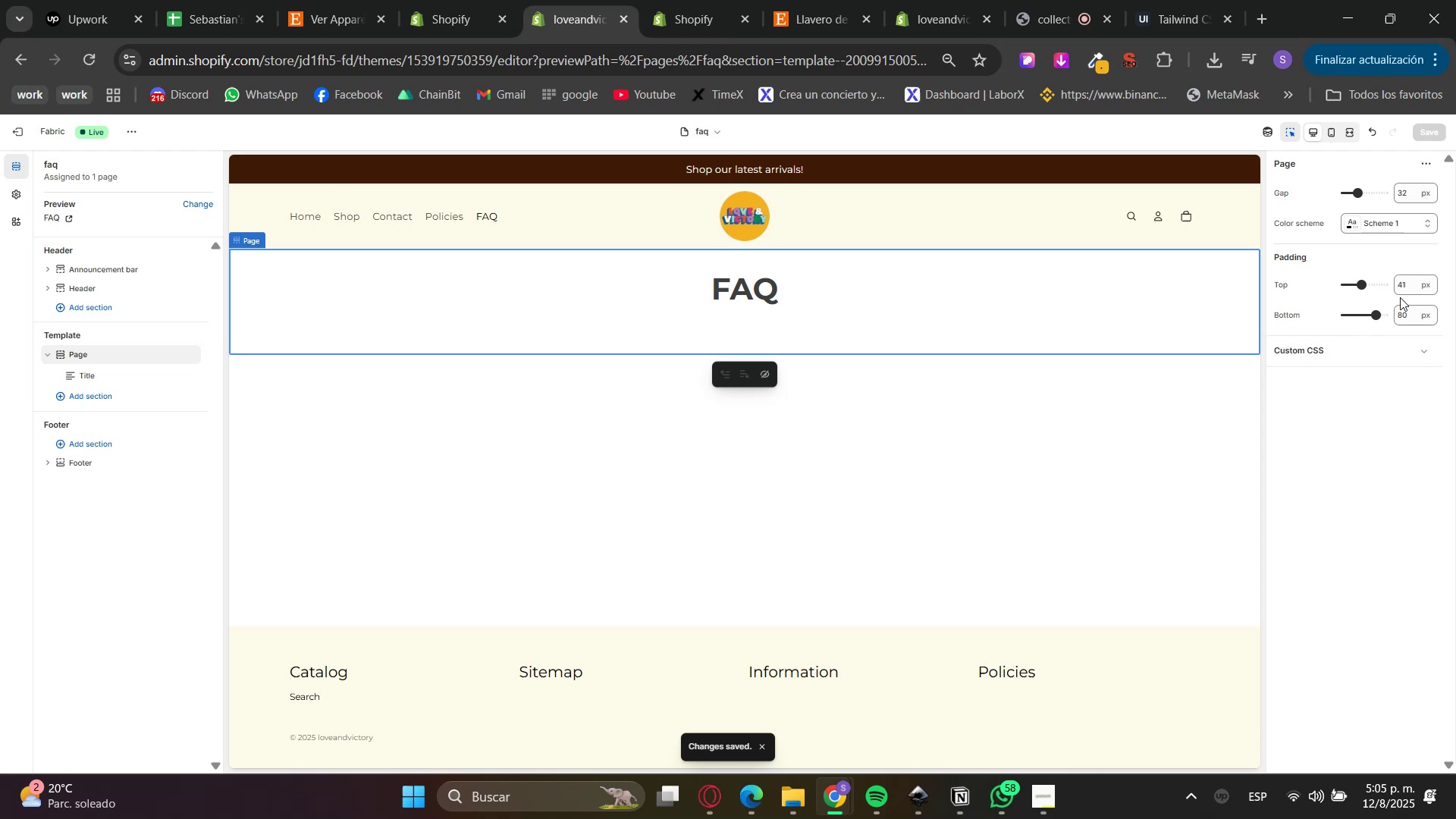 
double_click([1400, 285])
 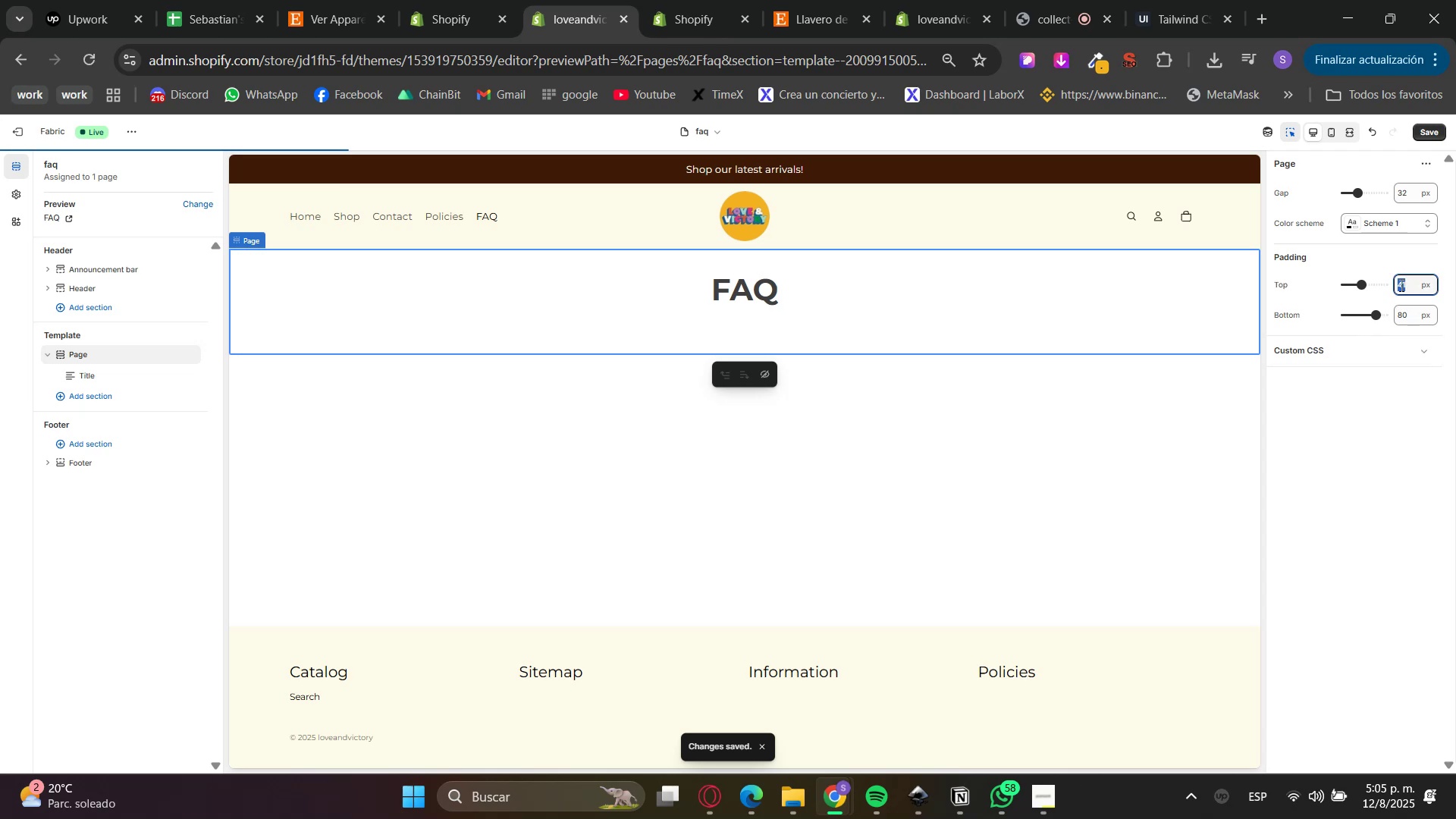 
key(ArrowUp)
 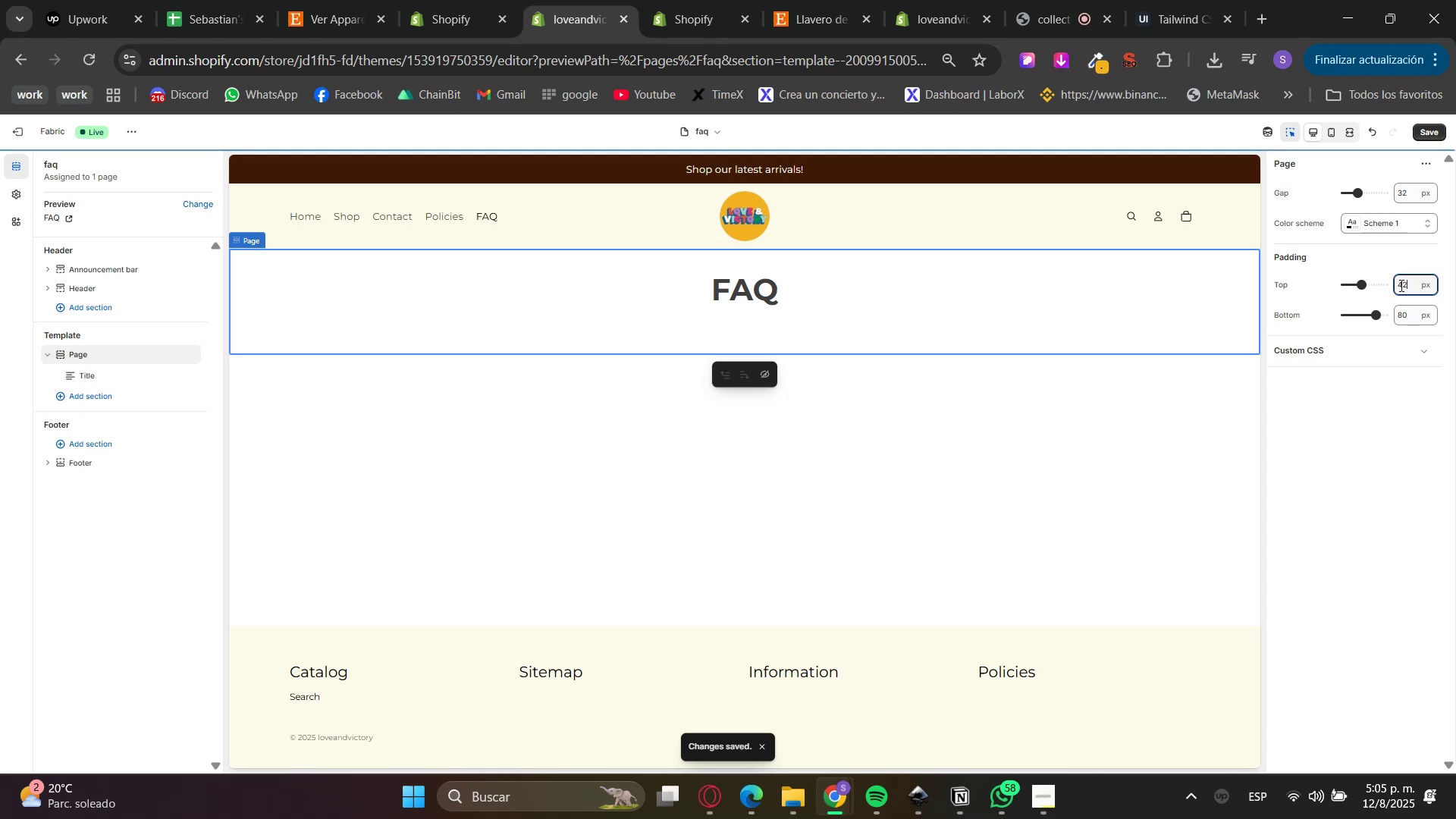 
key(NumLock)
 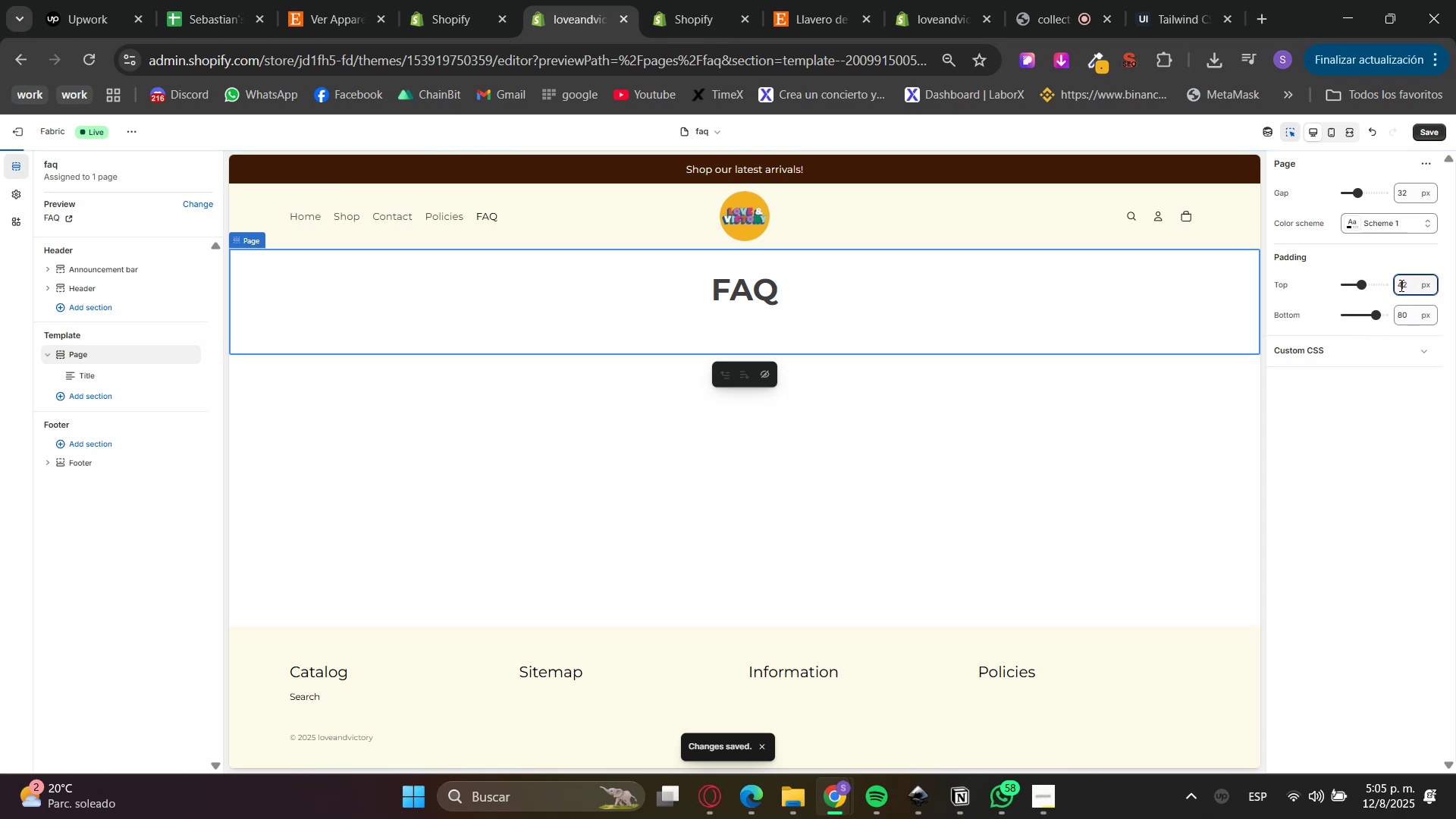 
double_click([1400, 285])
 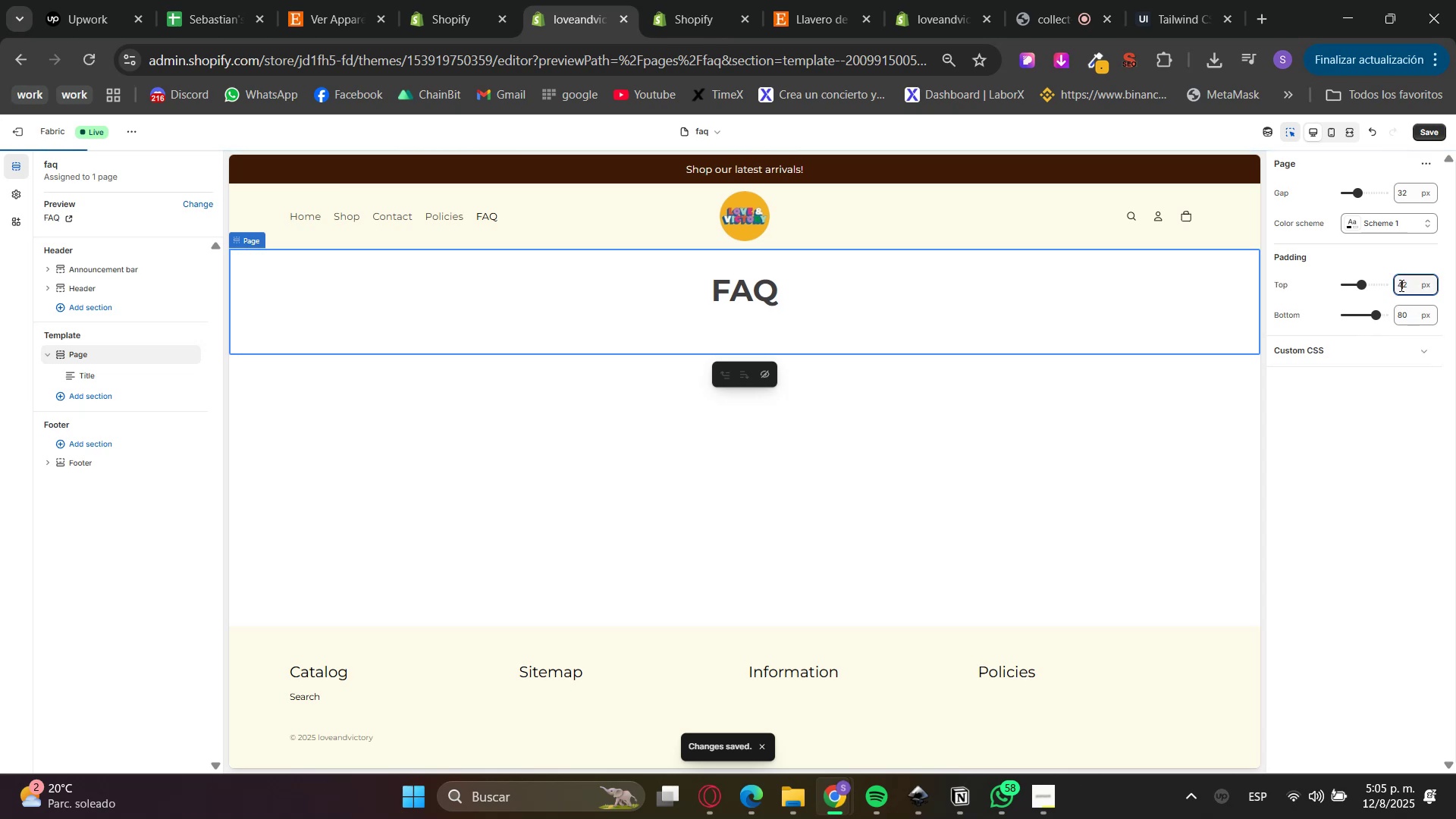 
key(Numpad8)
 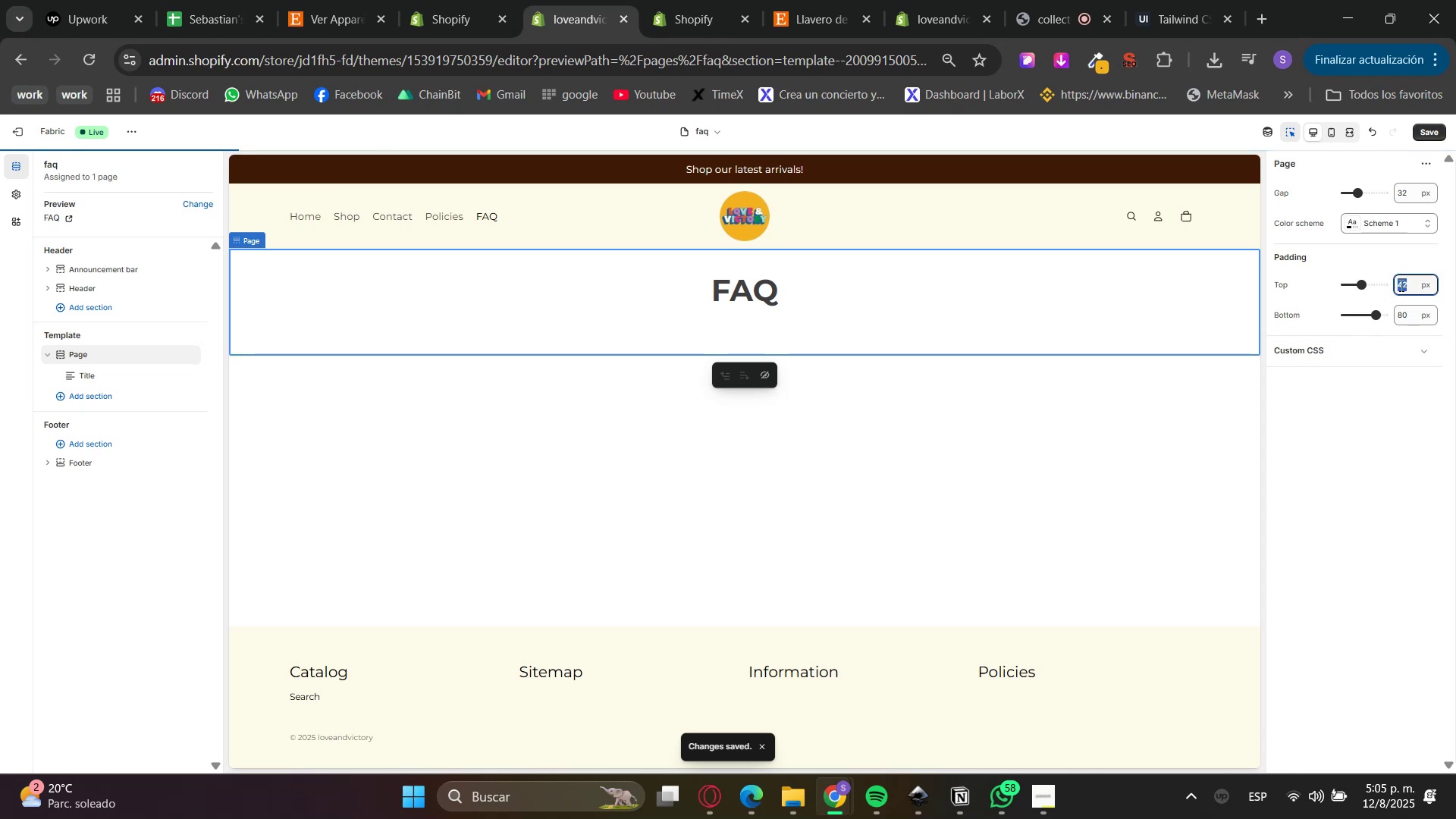 
key(Numpad0)
 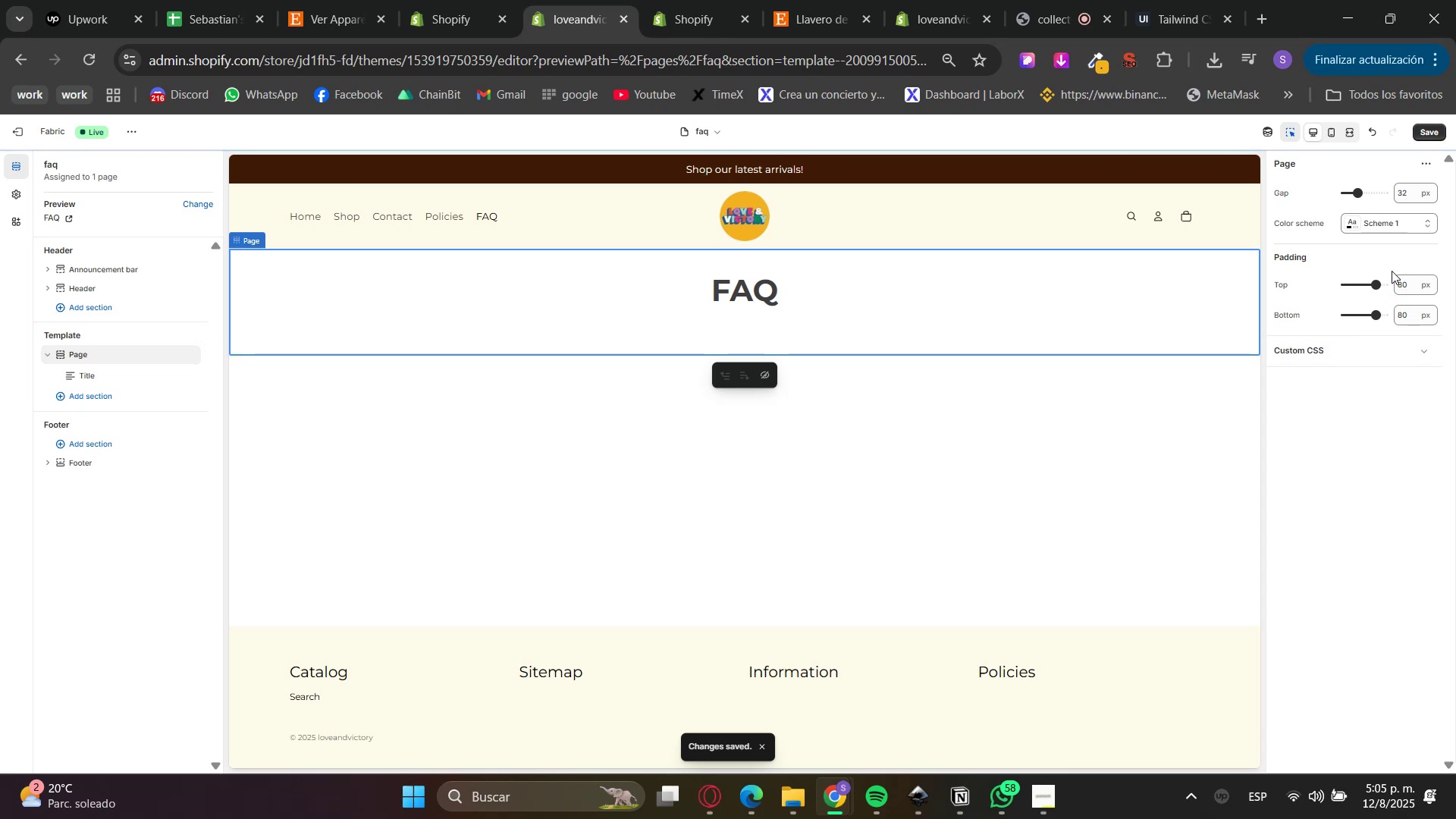 
triple_click([1381, 219])
 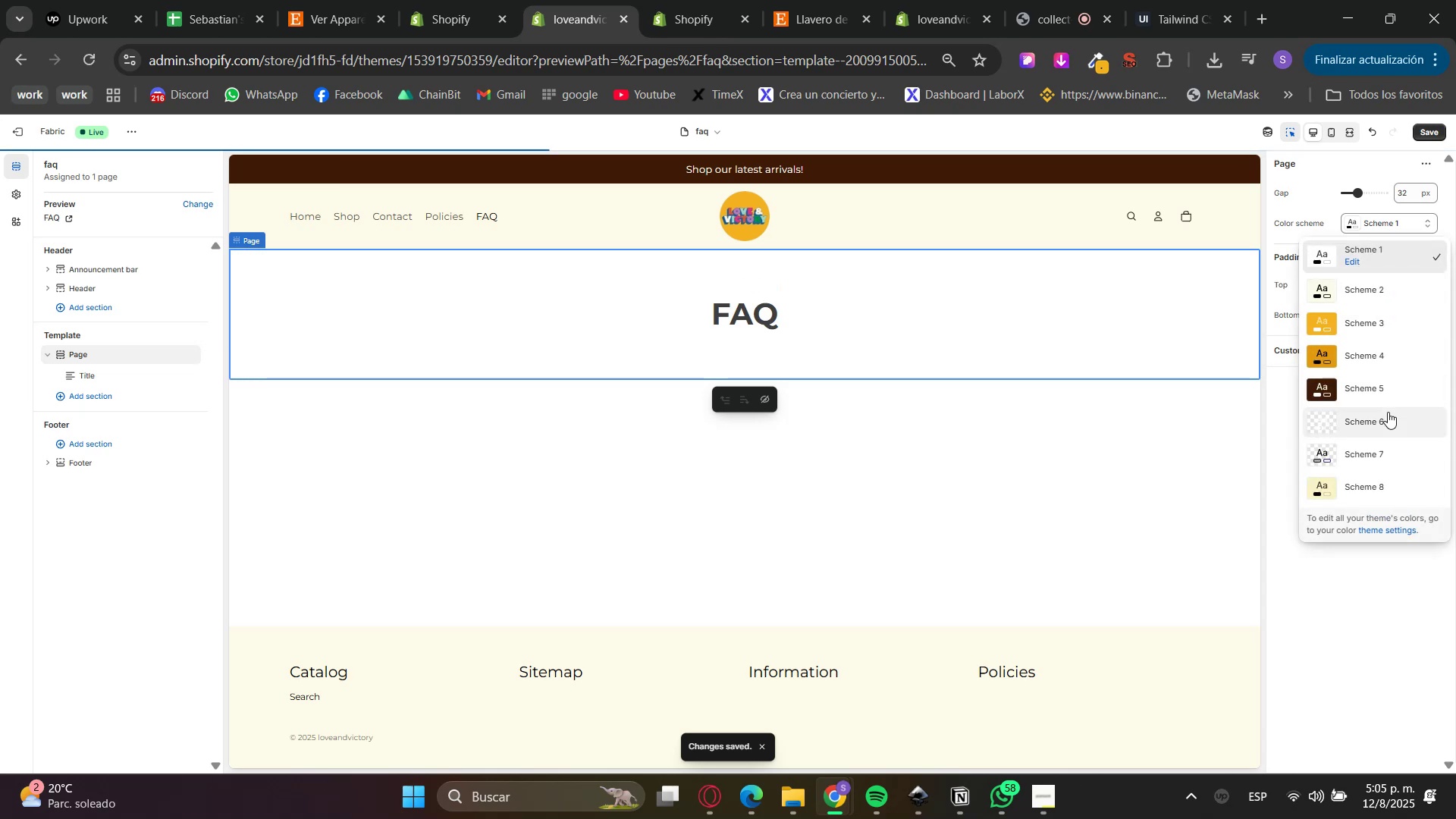 
left_click([1360, 350])
 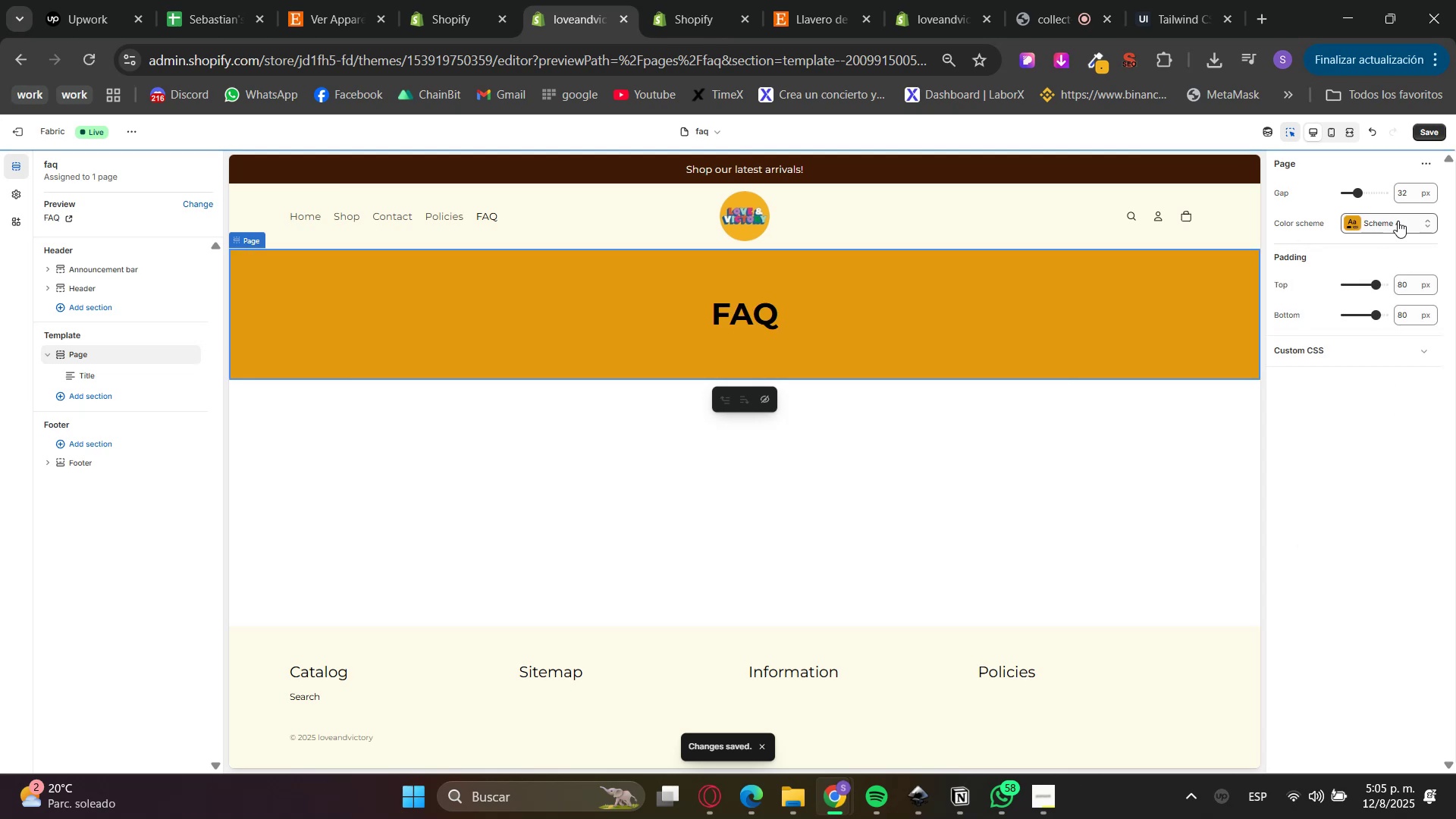 
left_click([1398, 221])
 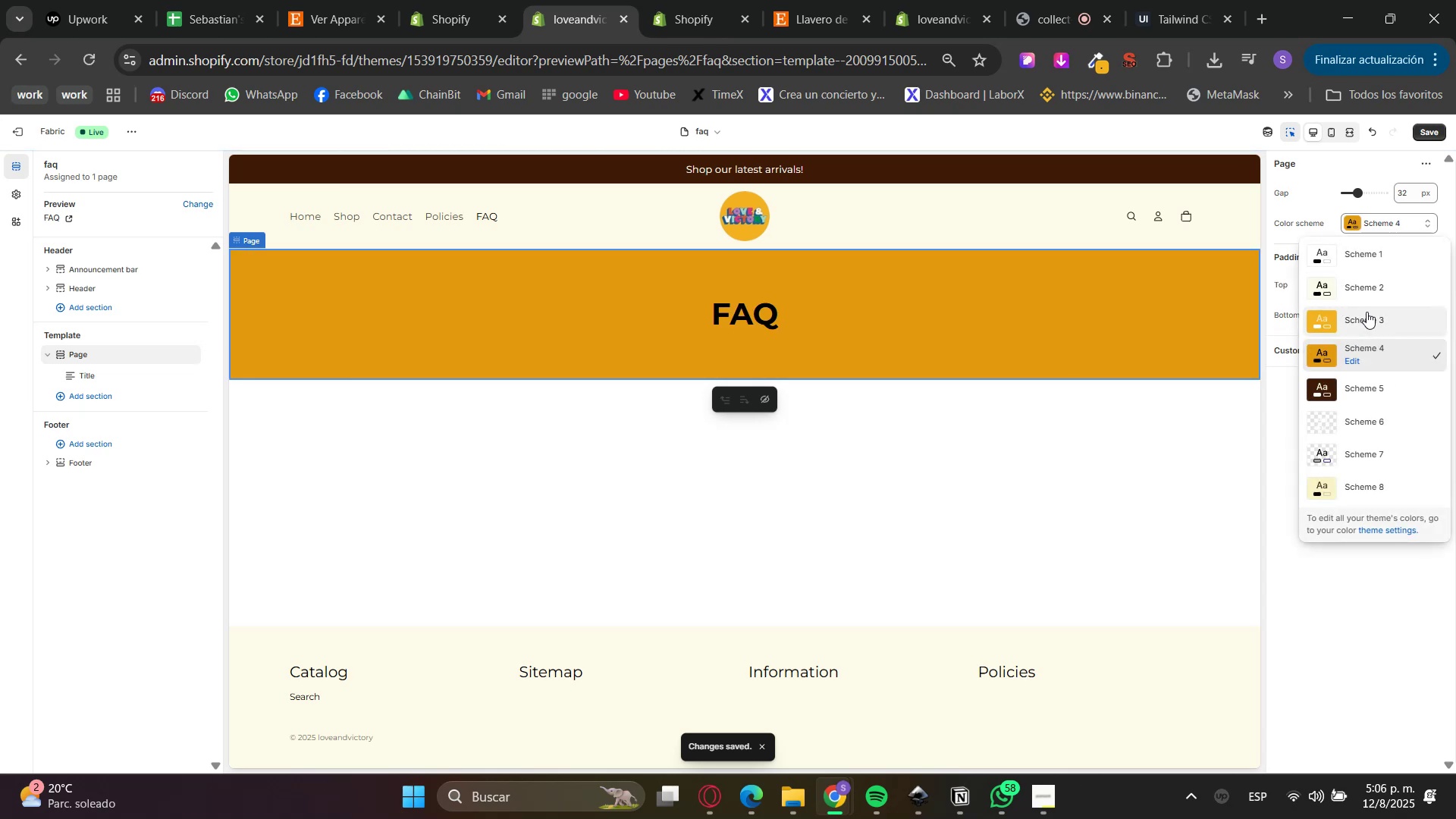 
left_click([1364, 292])
 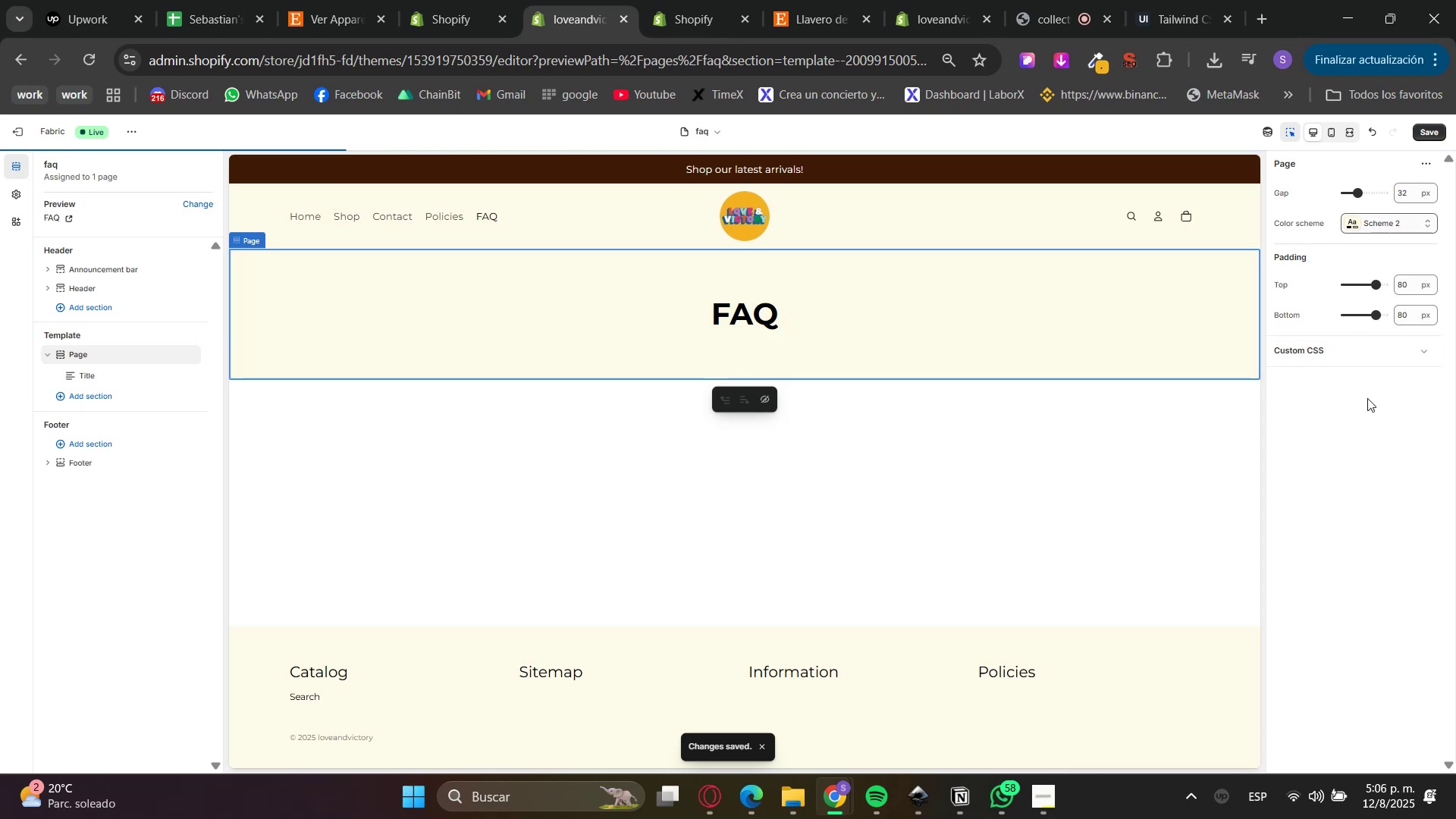 
left_click([1376, 561])
 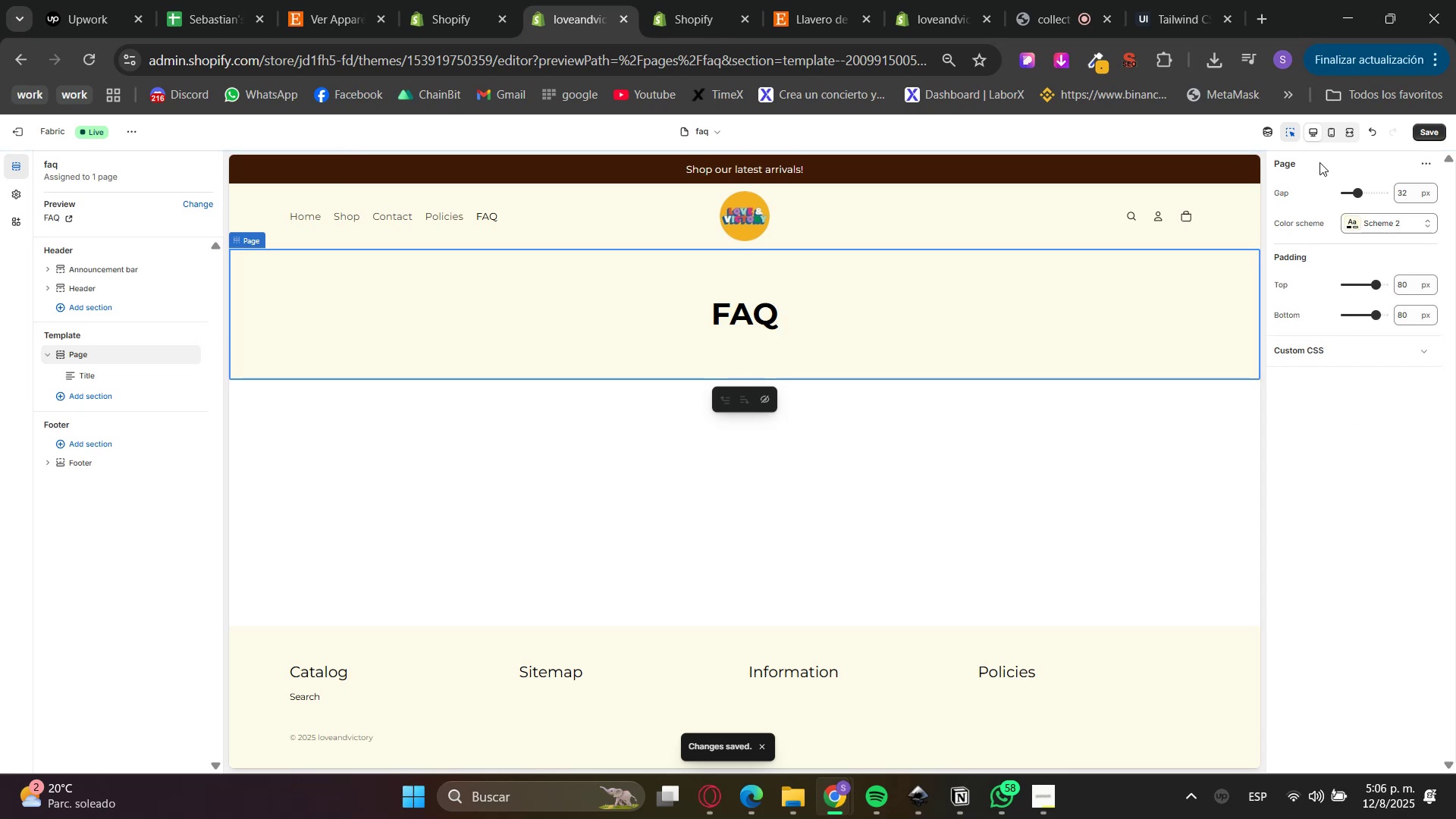 
left_click([1285, 136])
 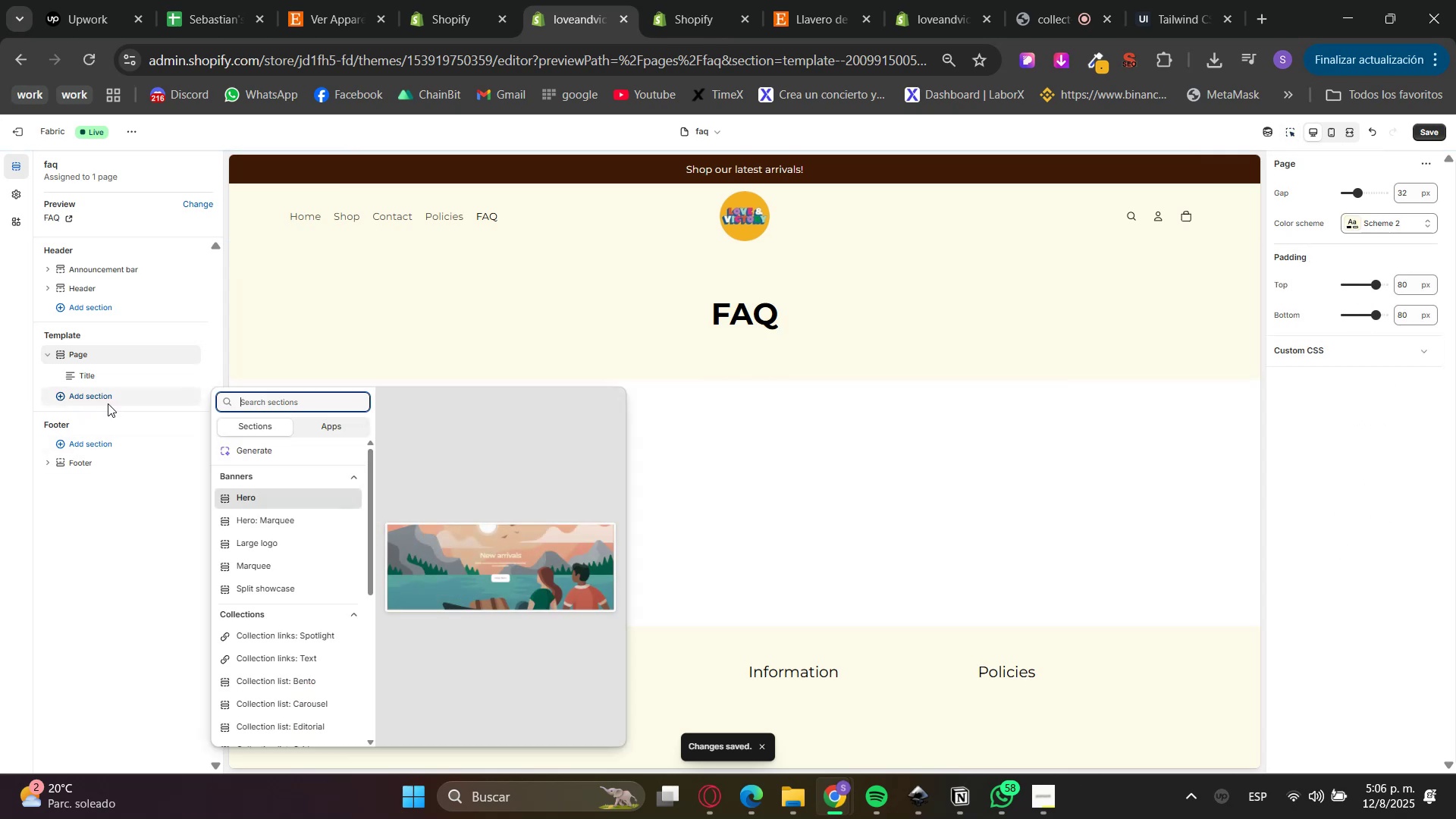 
type(image)
 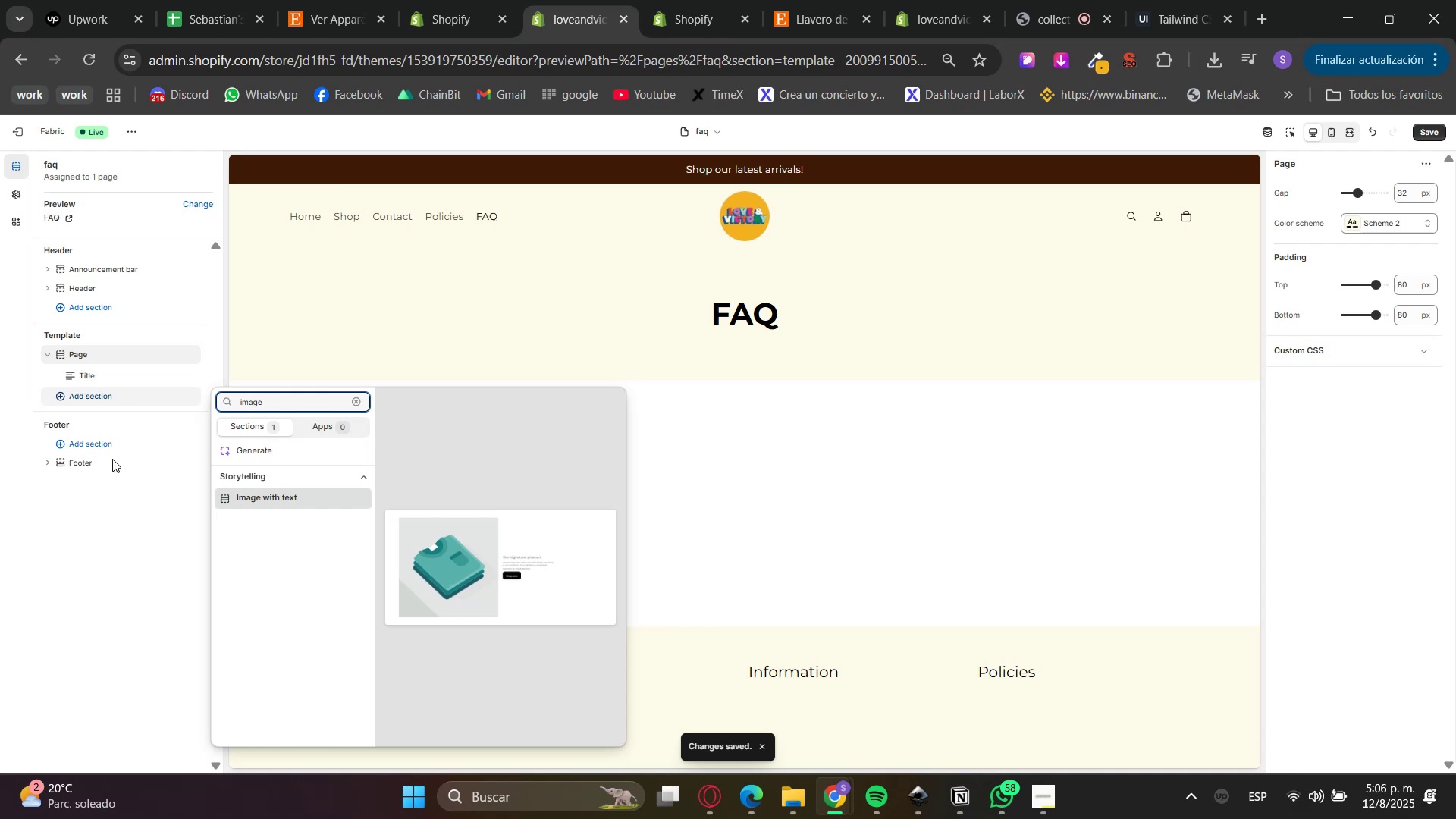 
left_click([256, 494])
 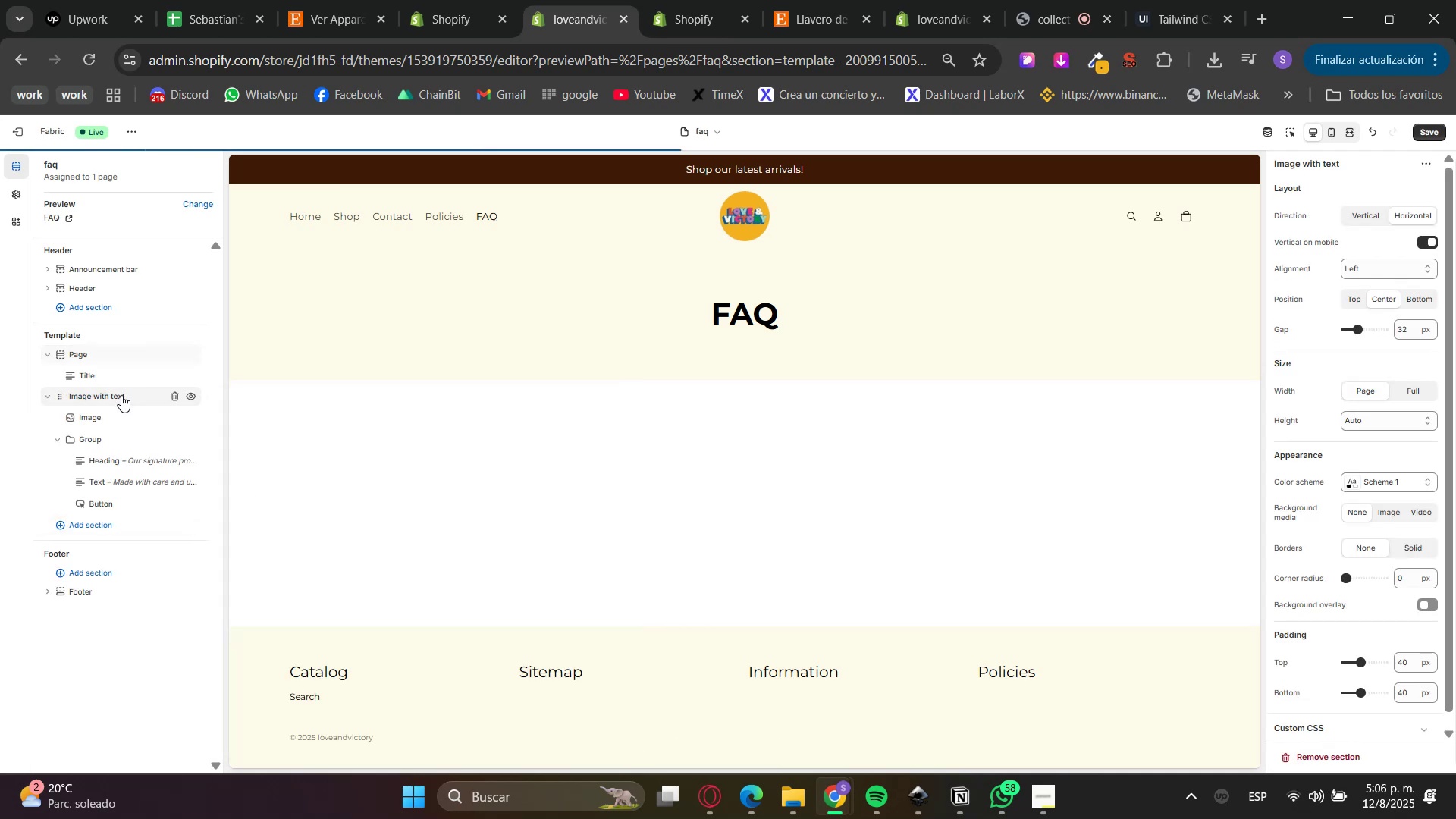 
left_click([176, 395])
 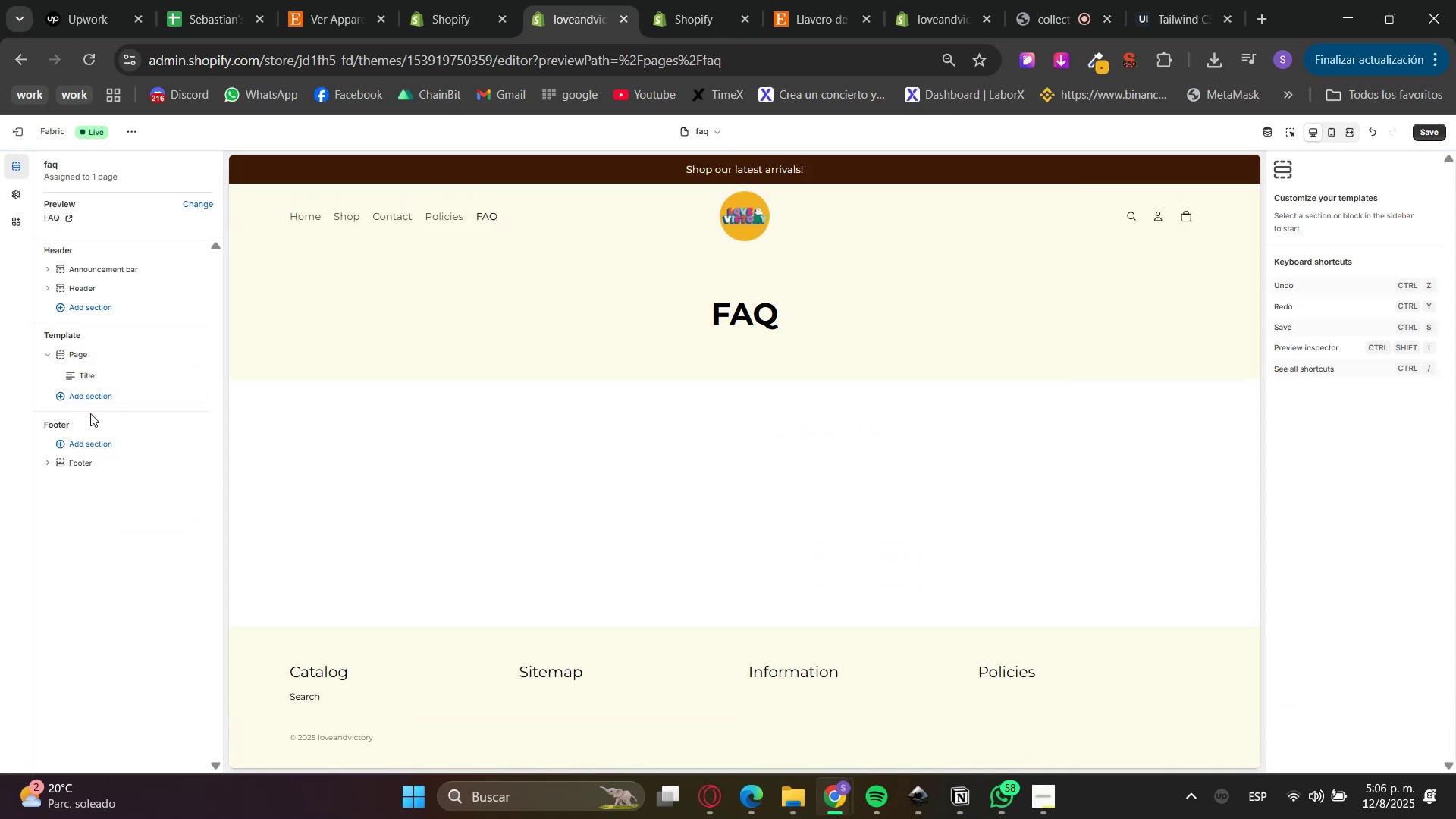 
left_click([90, 402])
 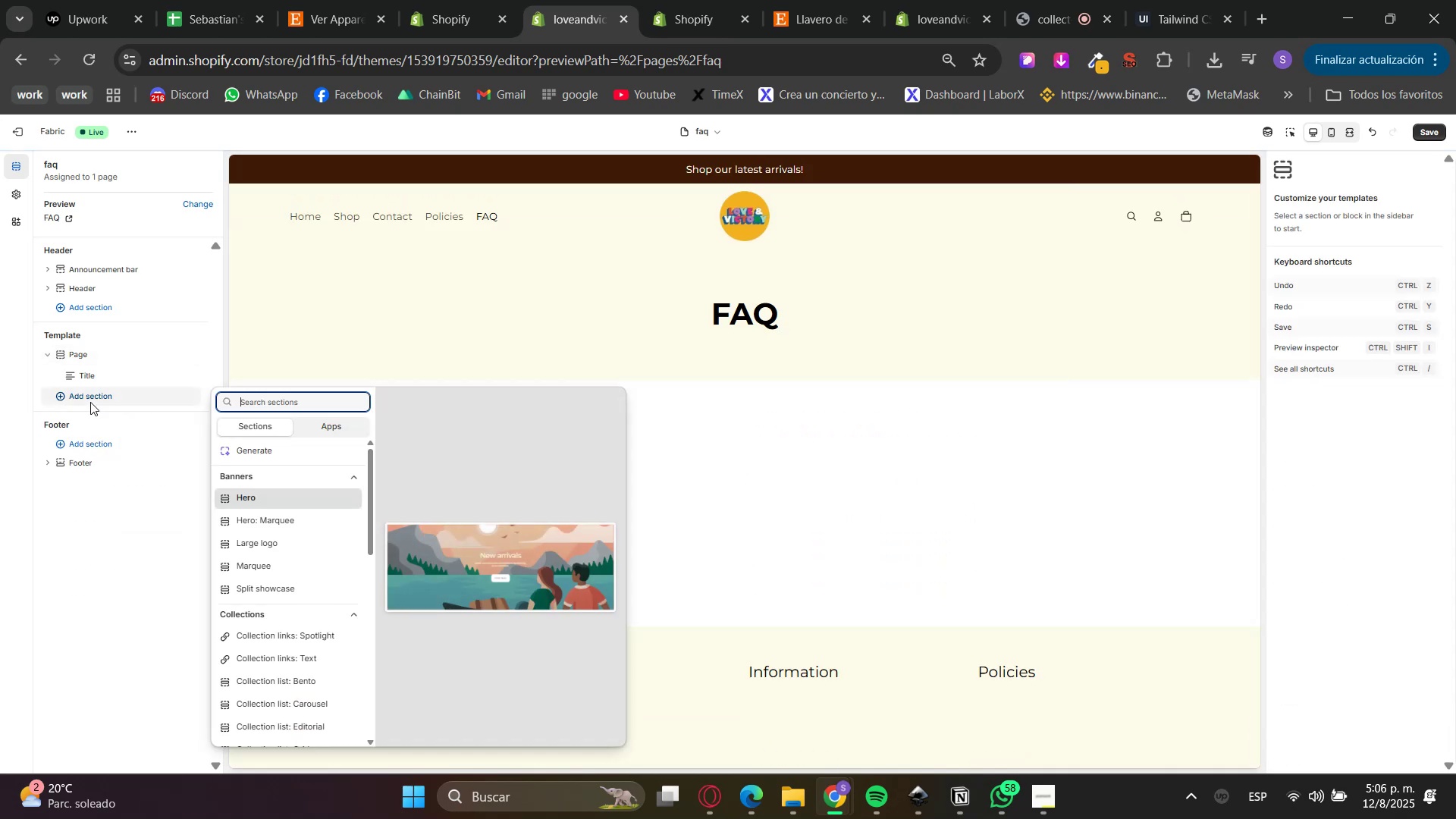 
type(faq)
 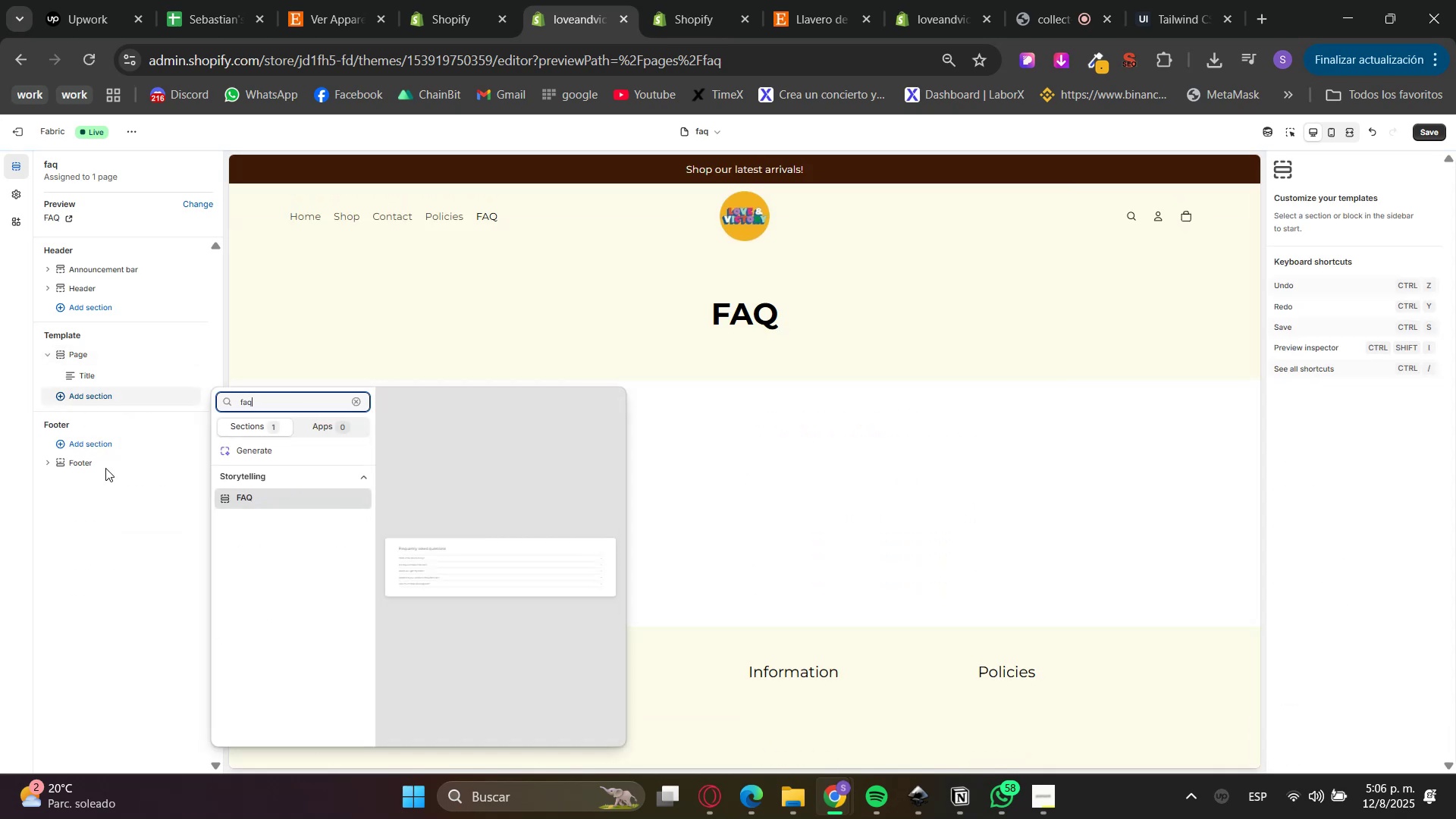 
left_click([269, 508])
 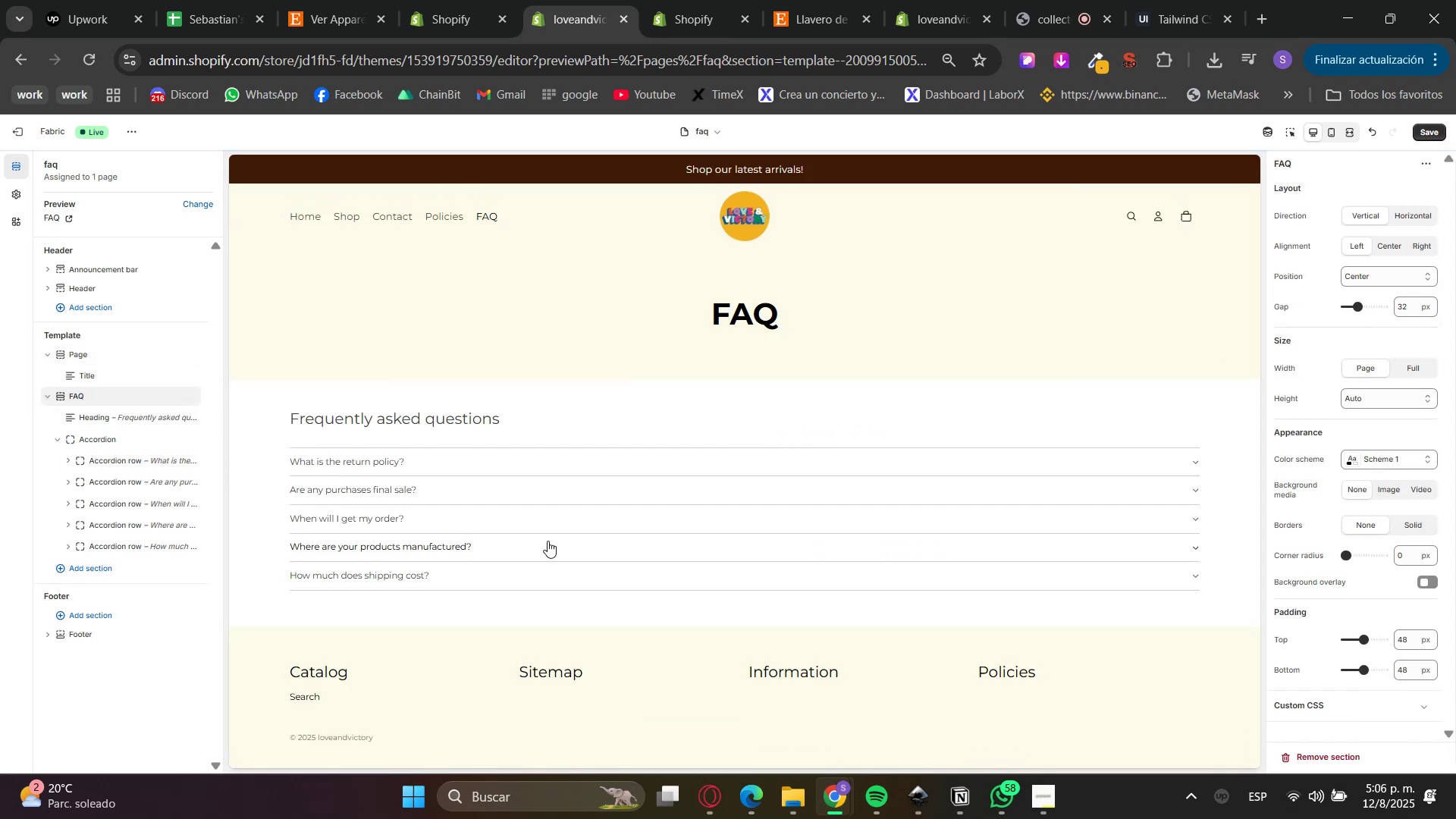 
left_click([1392, 645])
 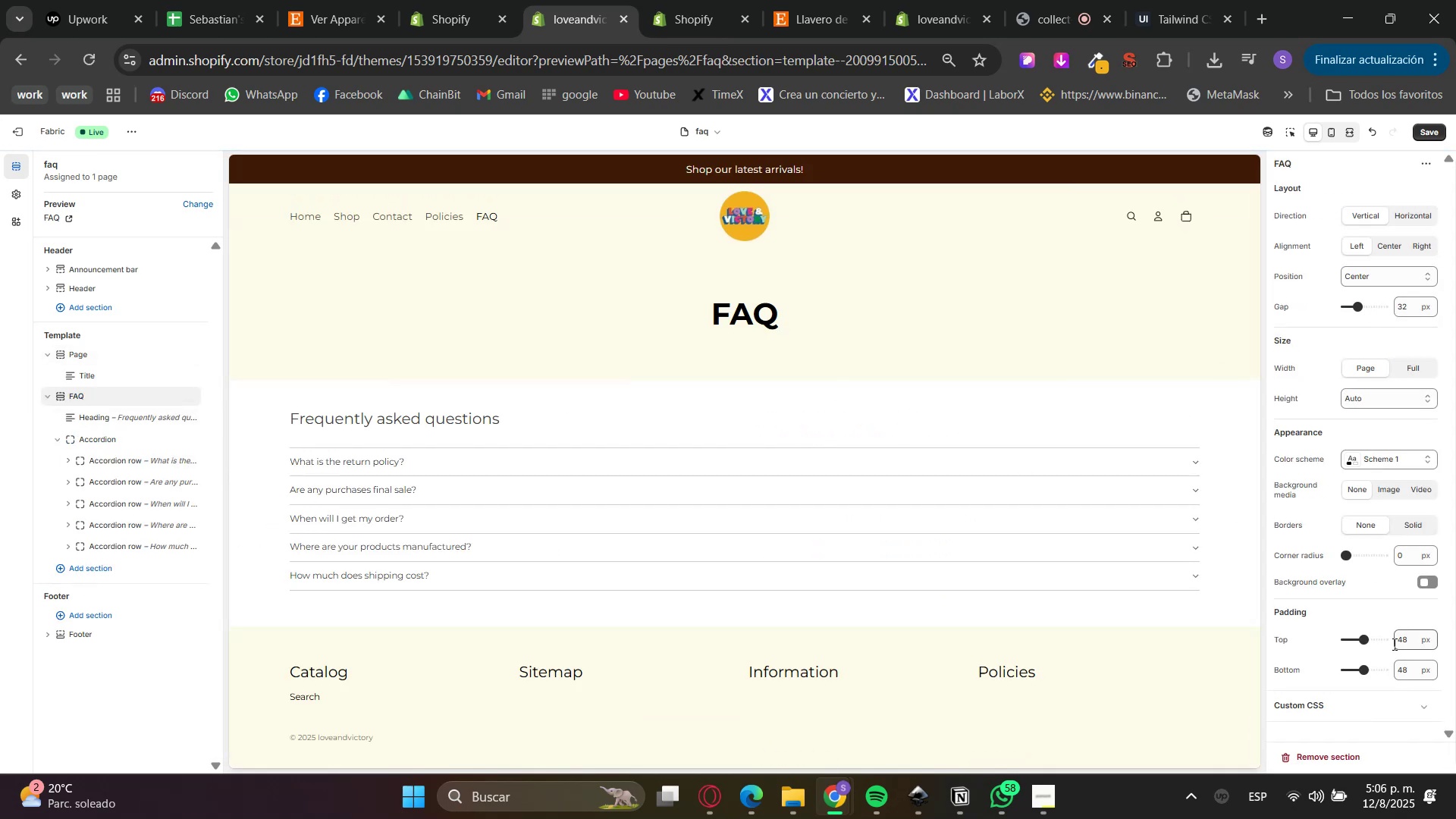 
triple_click([1404, 642])
 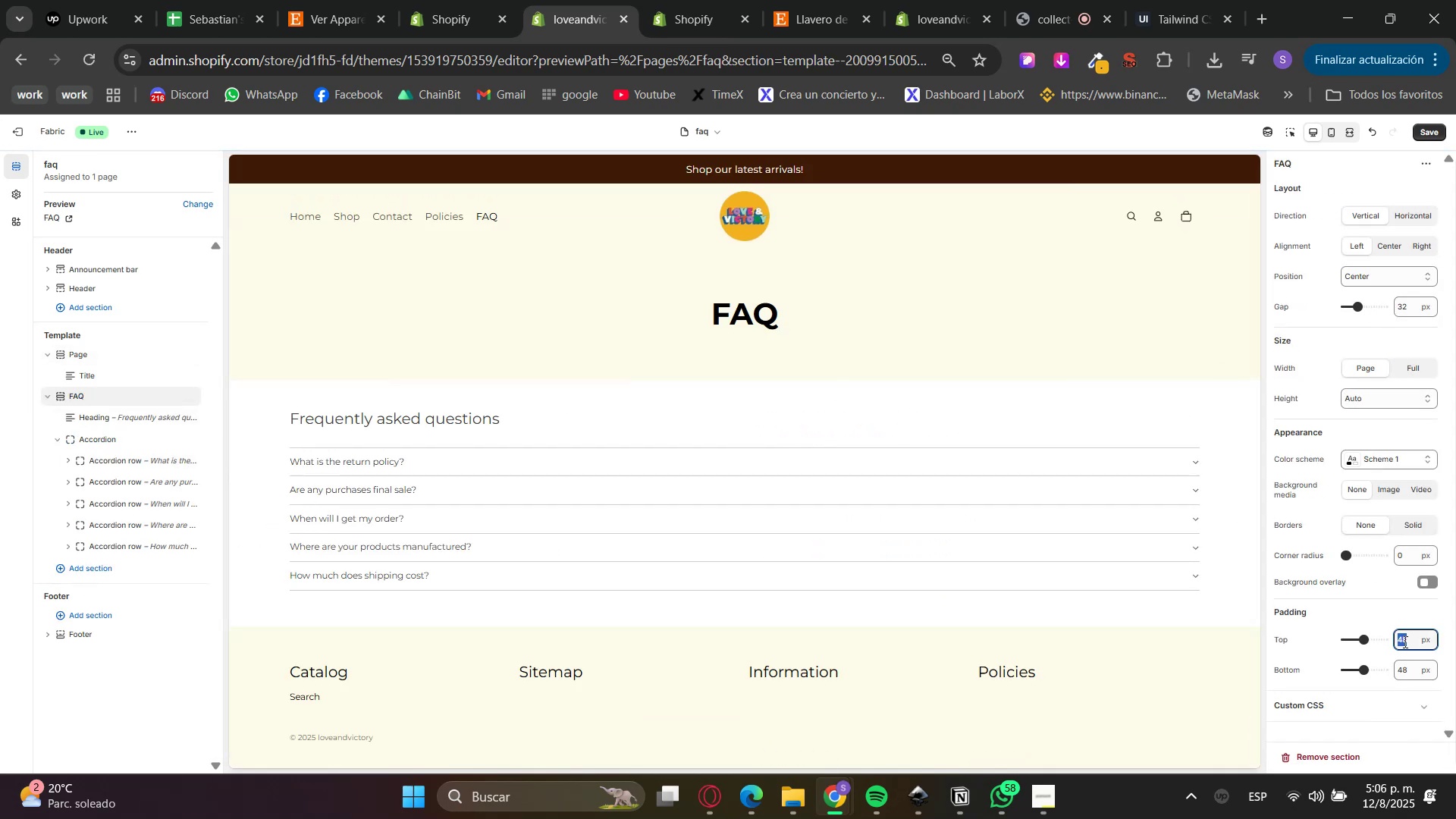 
triple_click([1404, 642])
 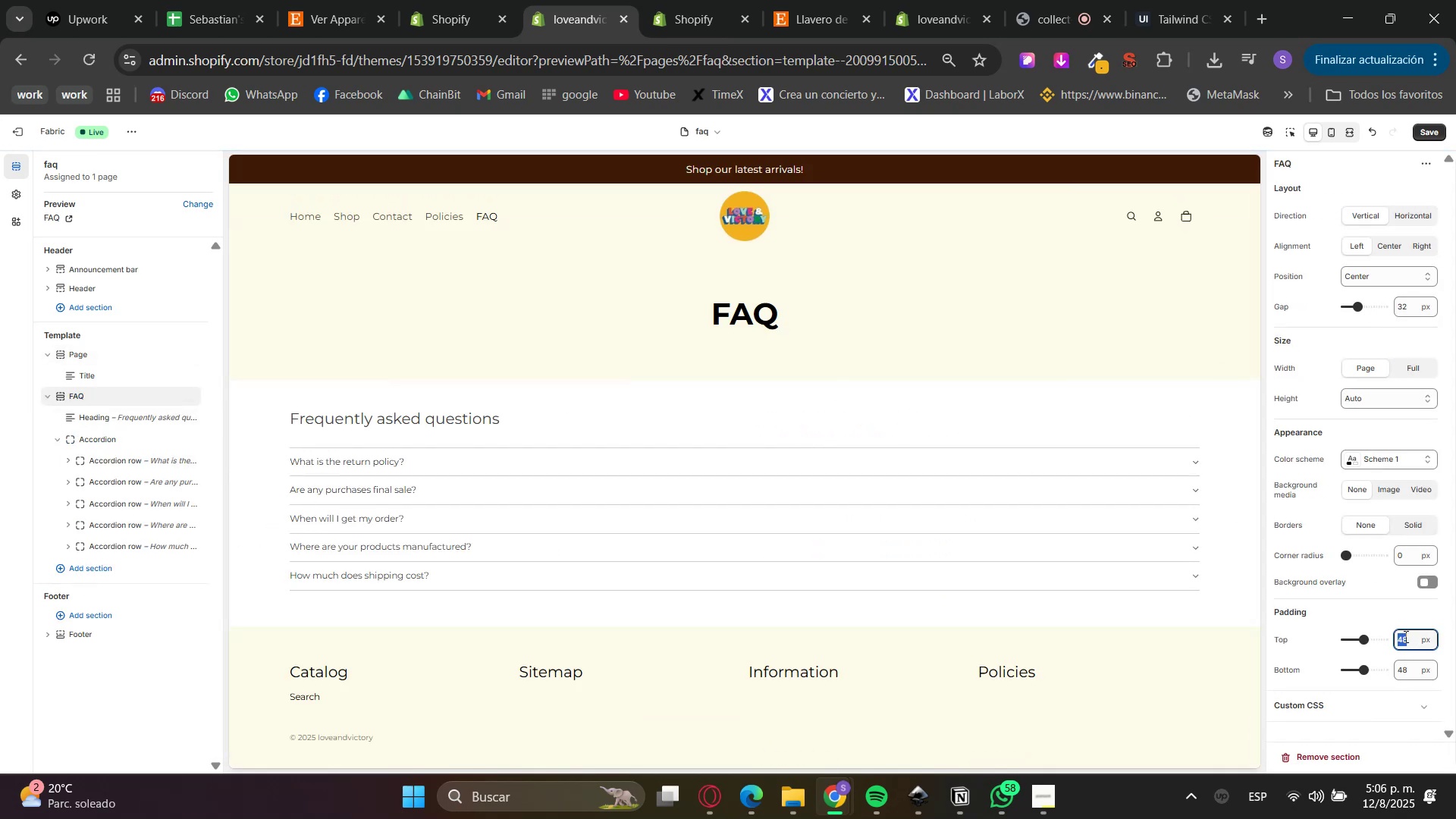 
triple_click([1404, 604])
 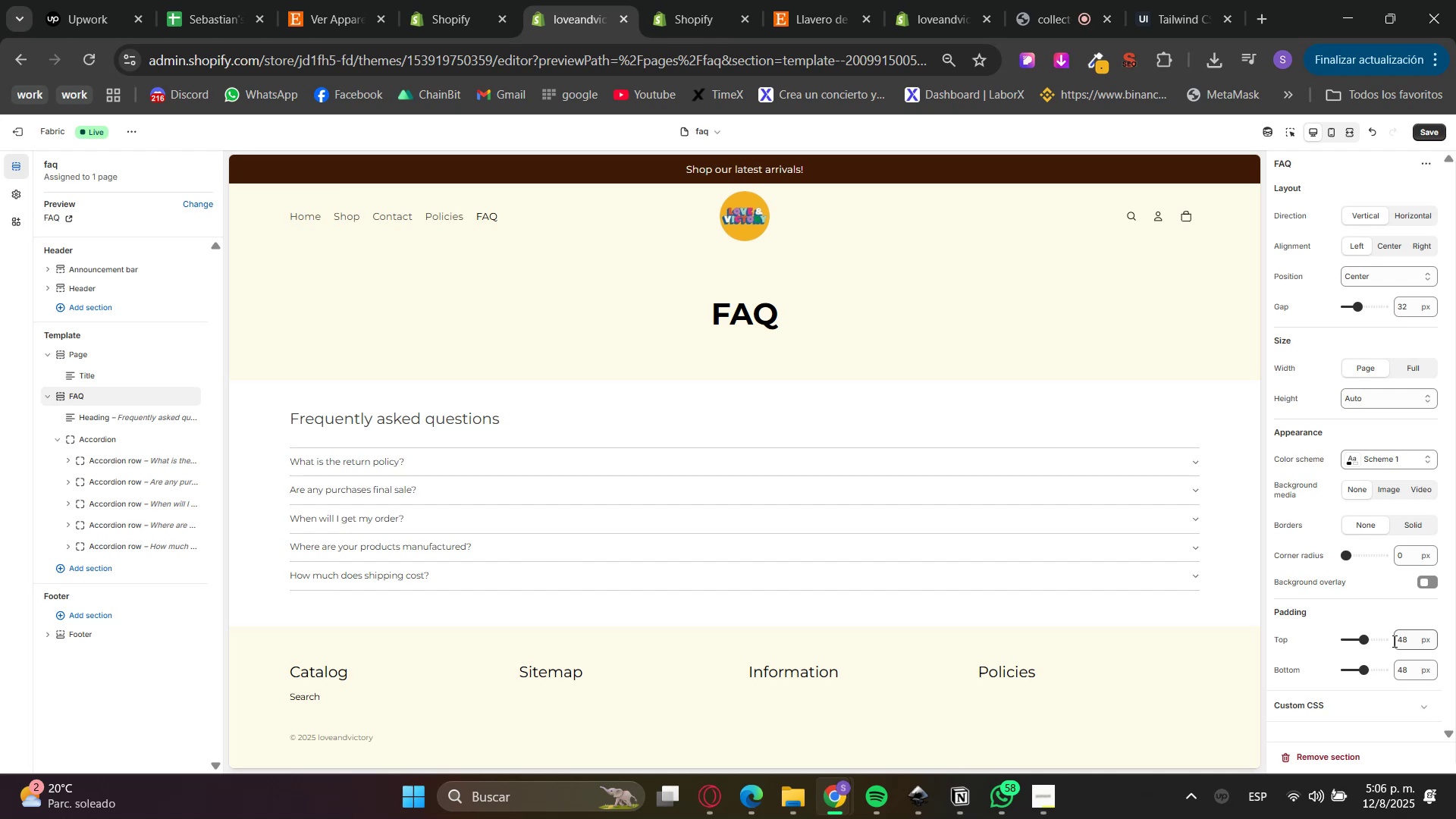 
double_click([1393, 642])
 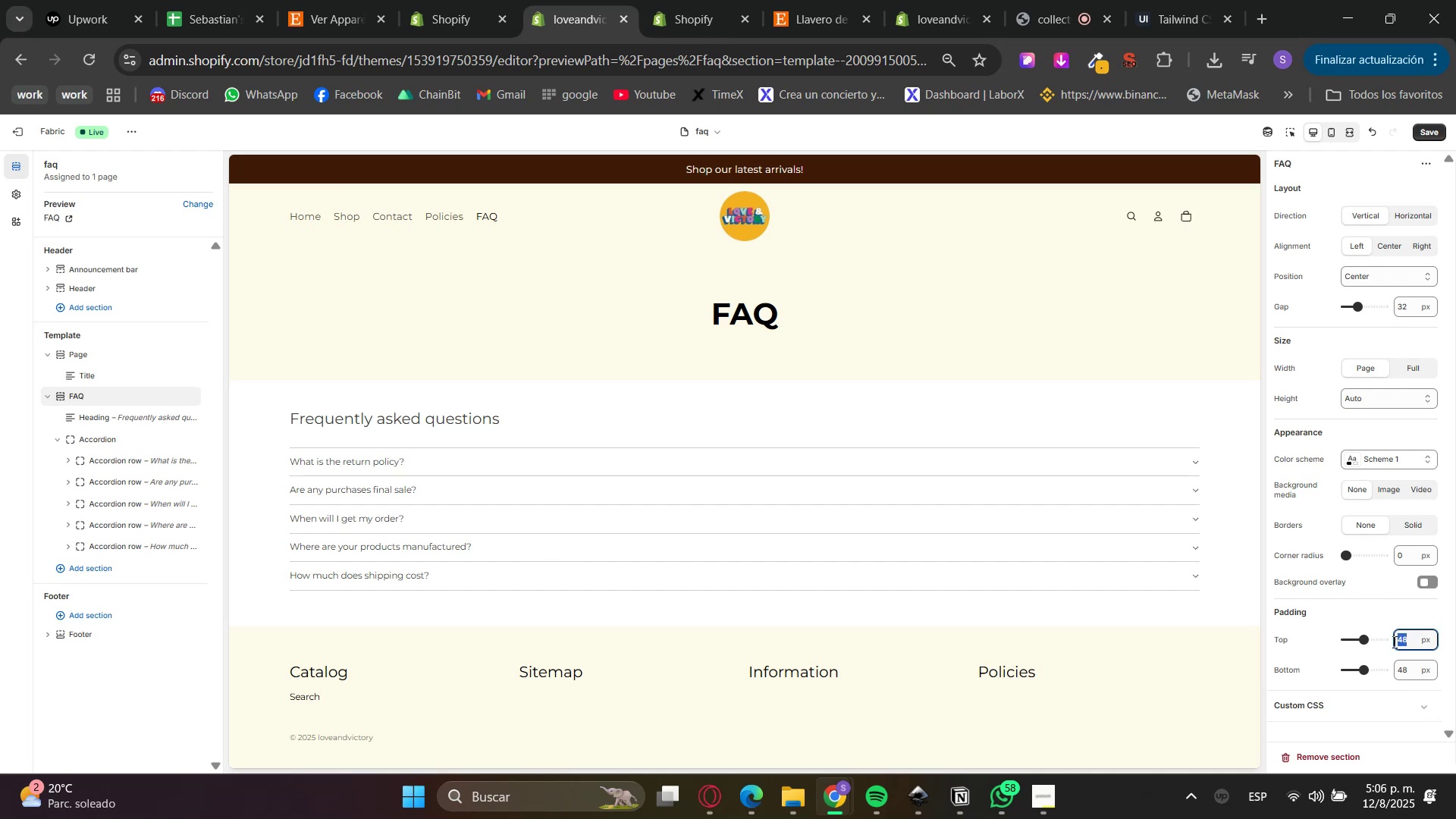 
key(Numpad8)
 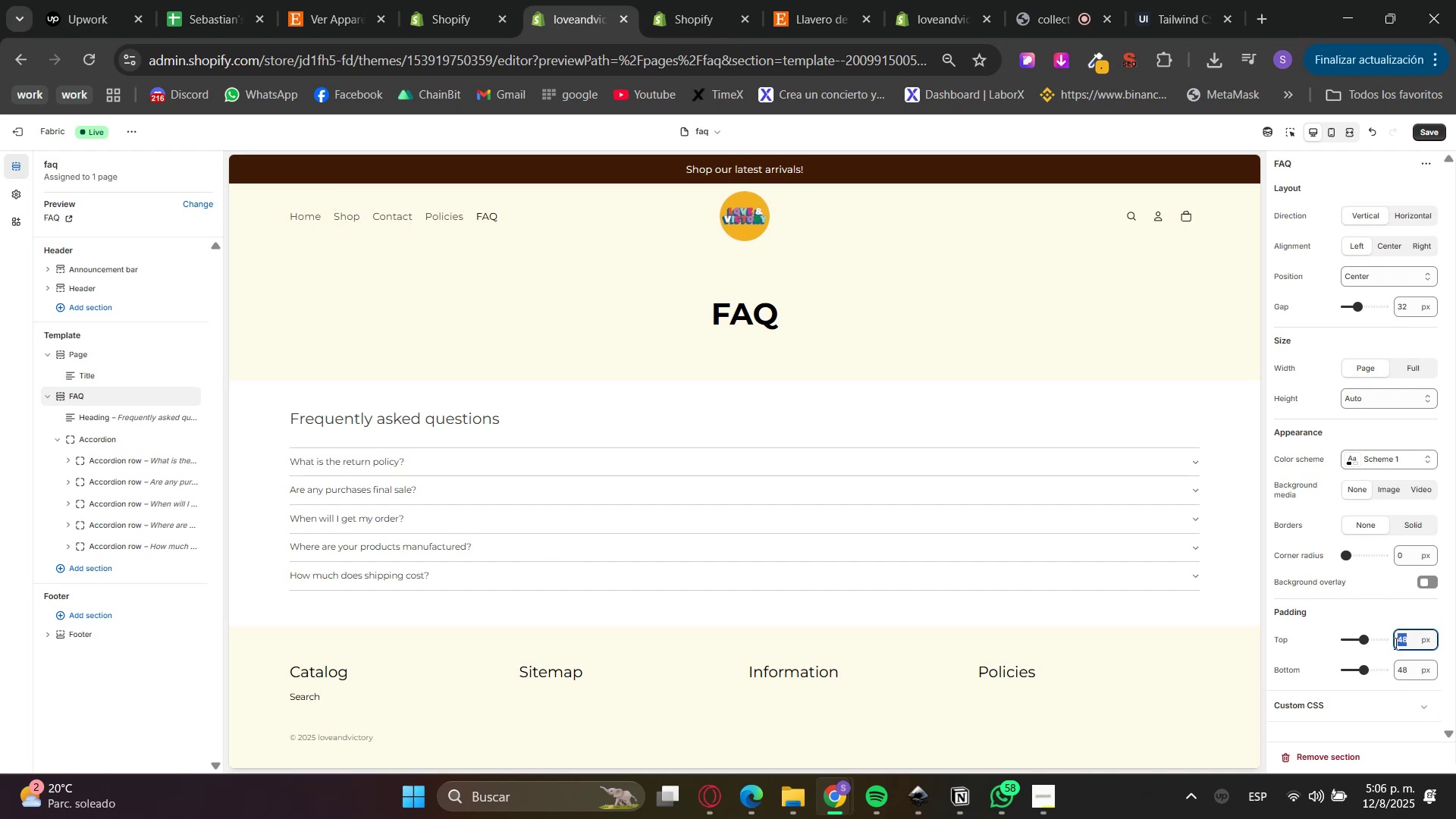 
key(Numpad0)
 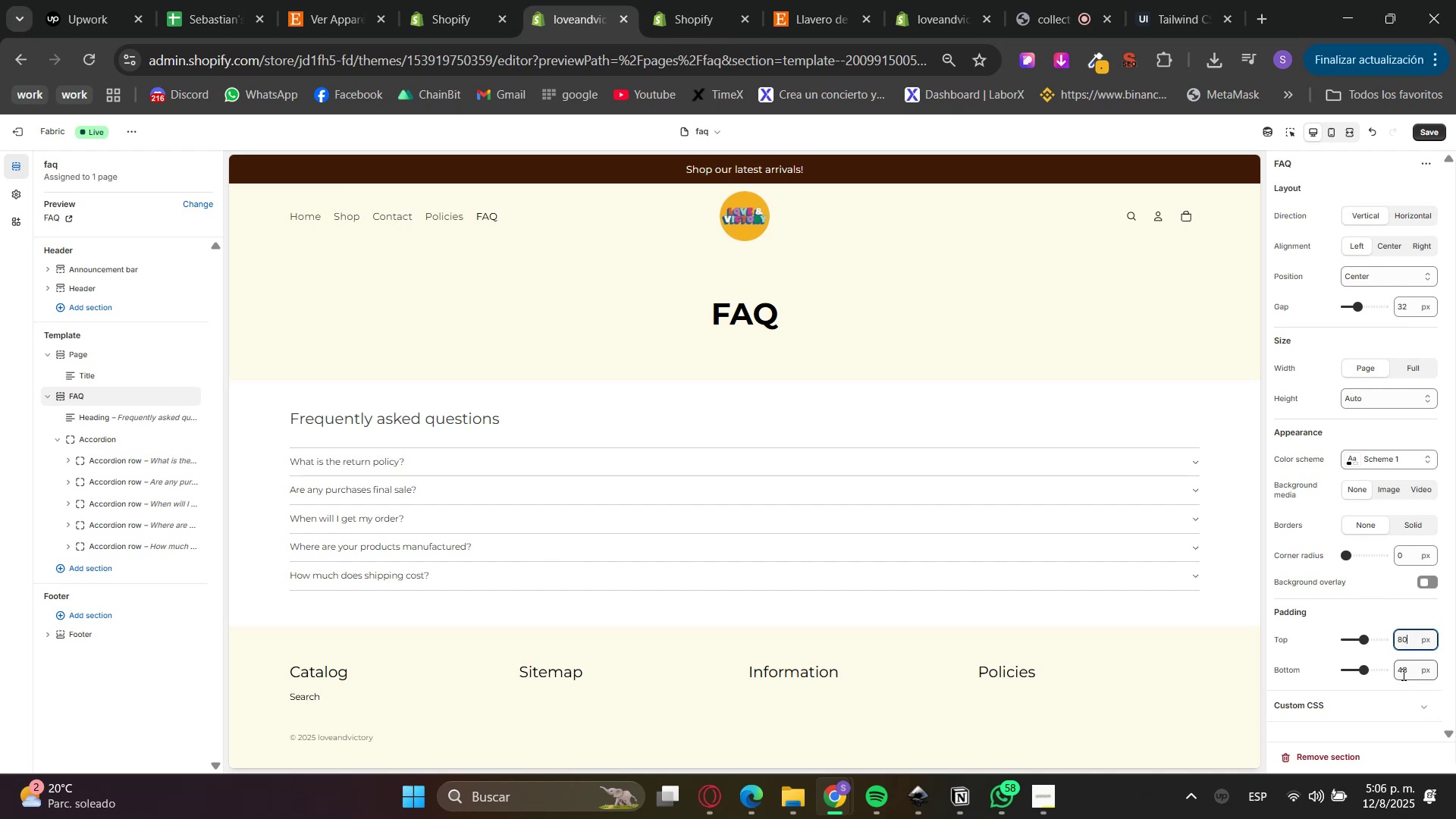 
triple_click([1402, 674])
 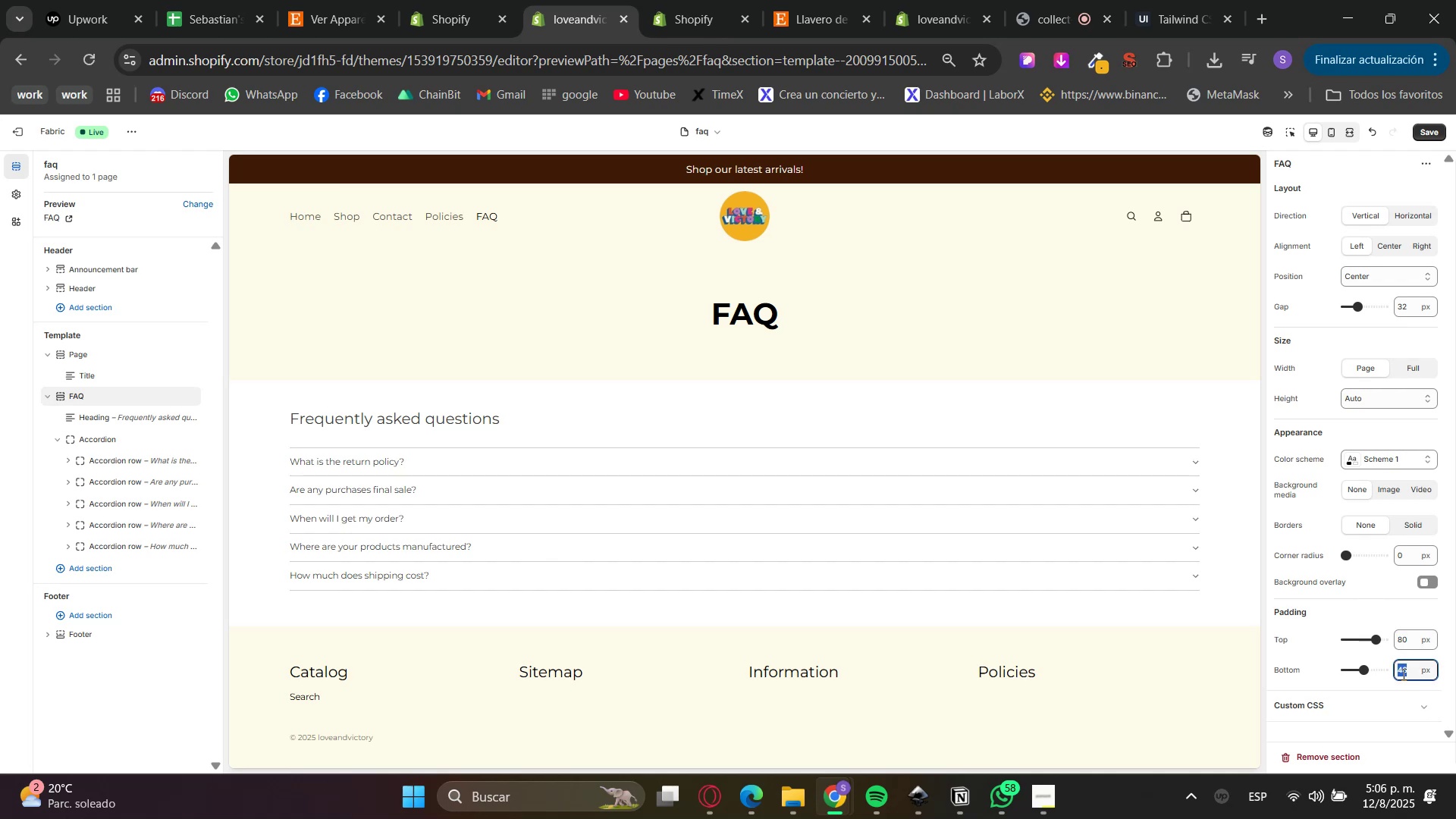 
key(Numpad8)
 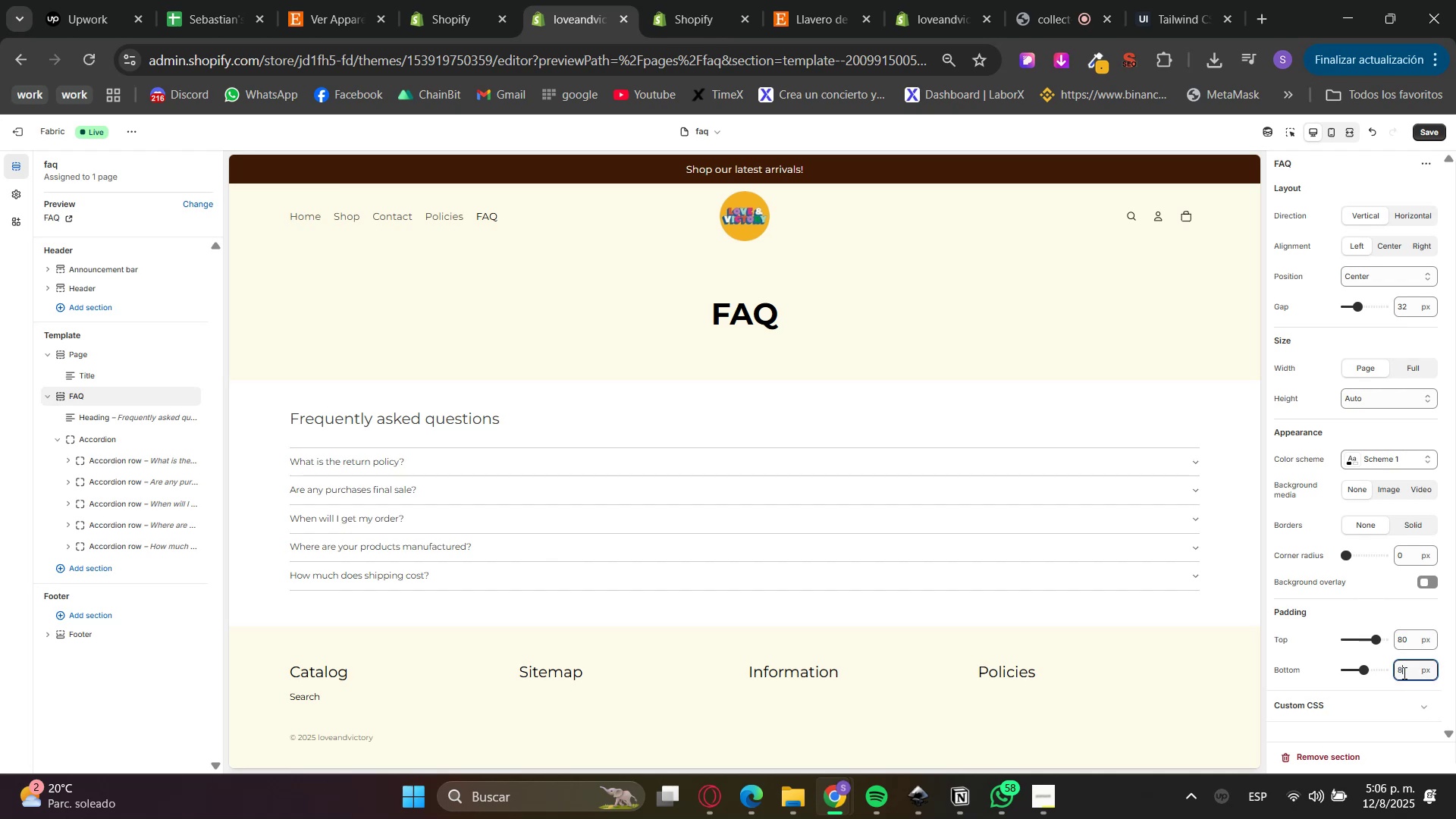 
key(Numpad0)
 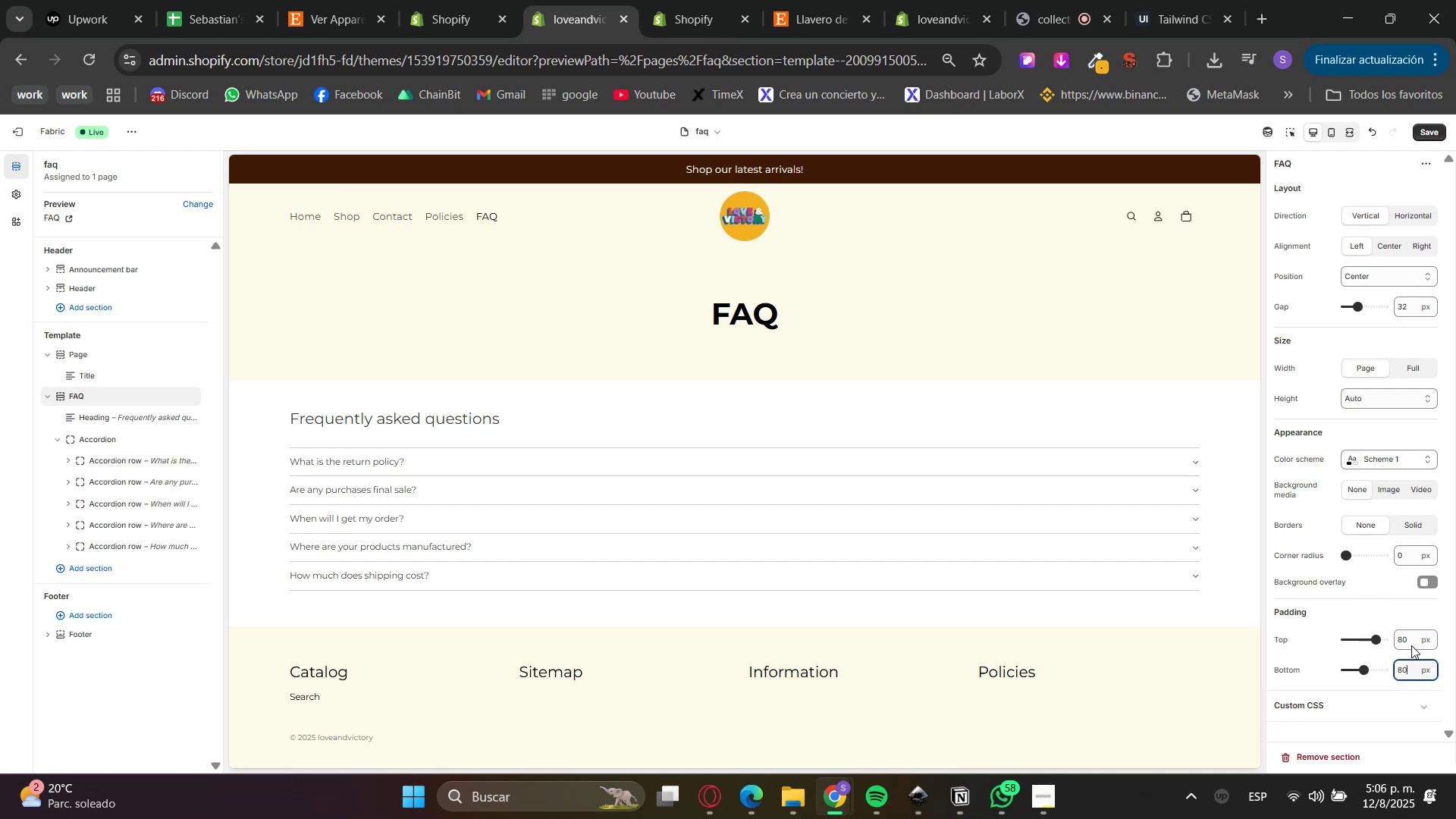 
triple_click([1414, 632])
 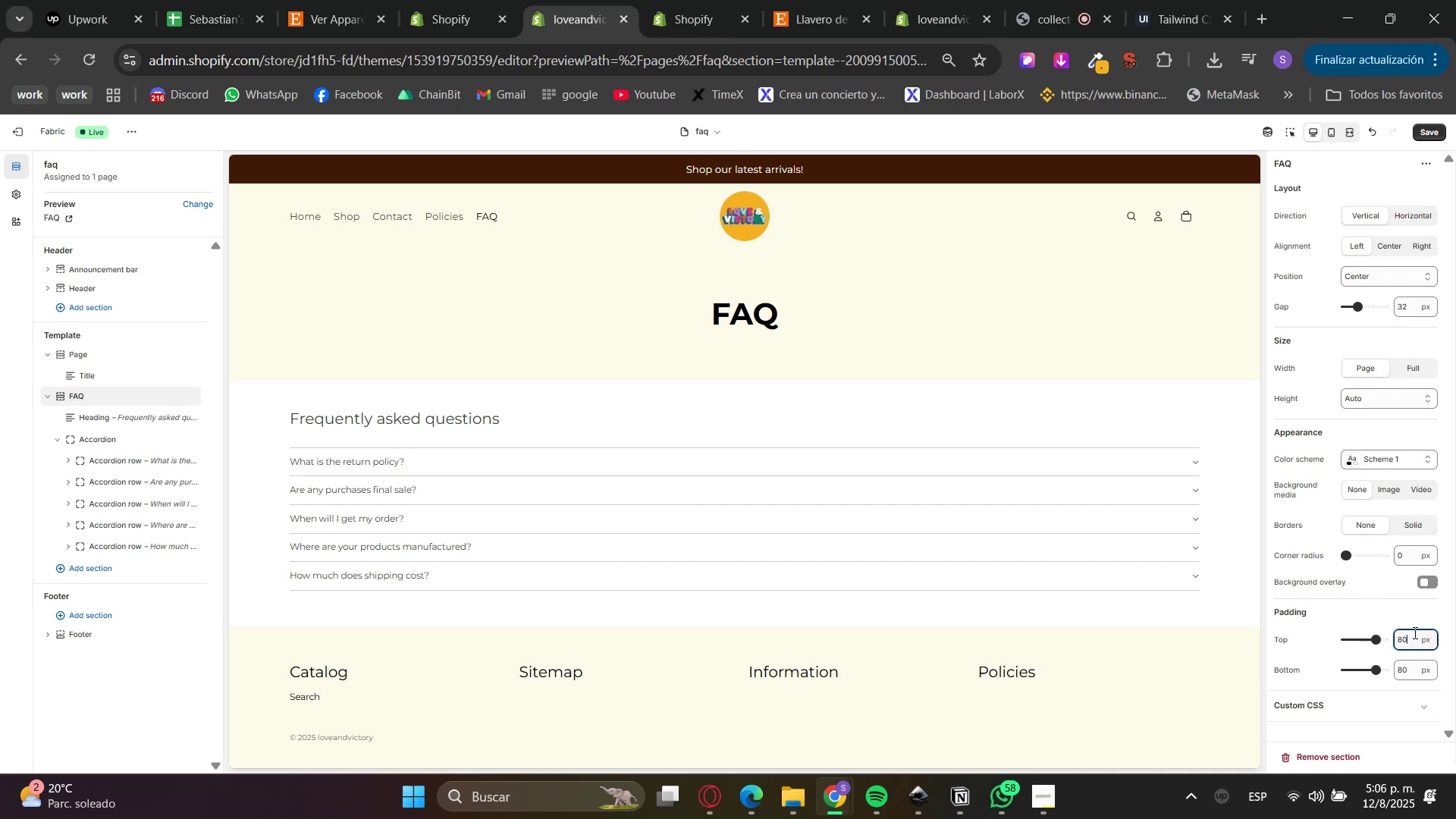 
triple_click([1415, 621])
 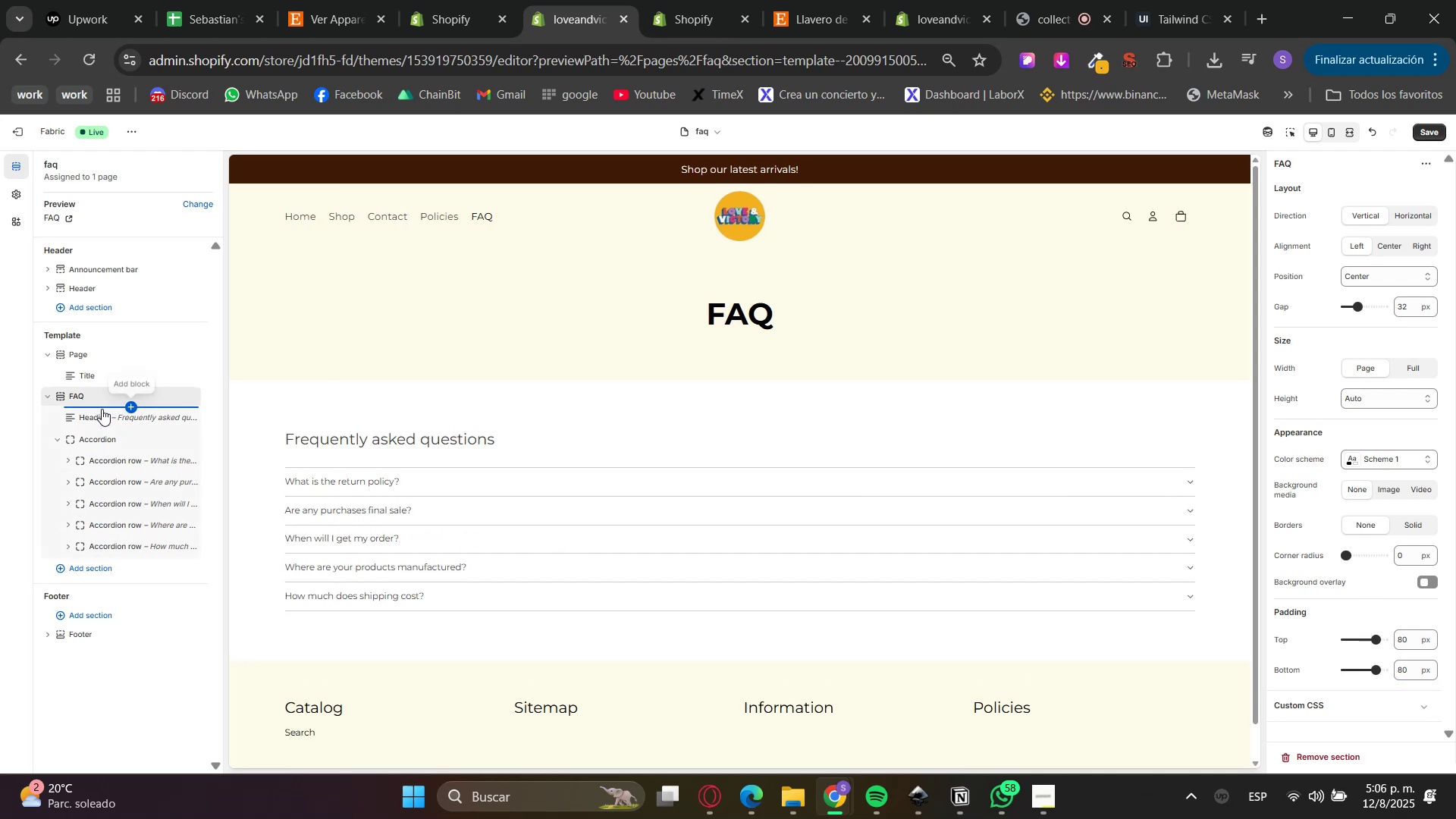 
left_click([97, 415])
 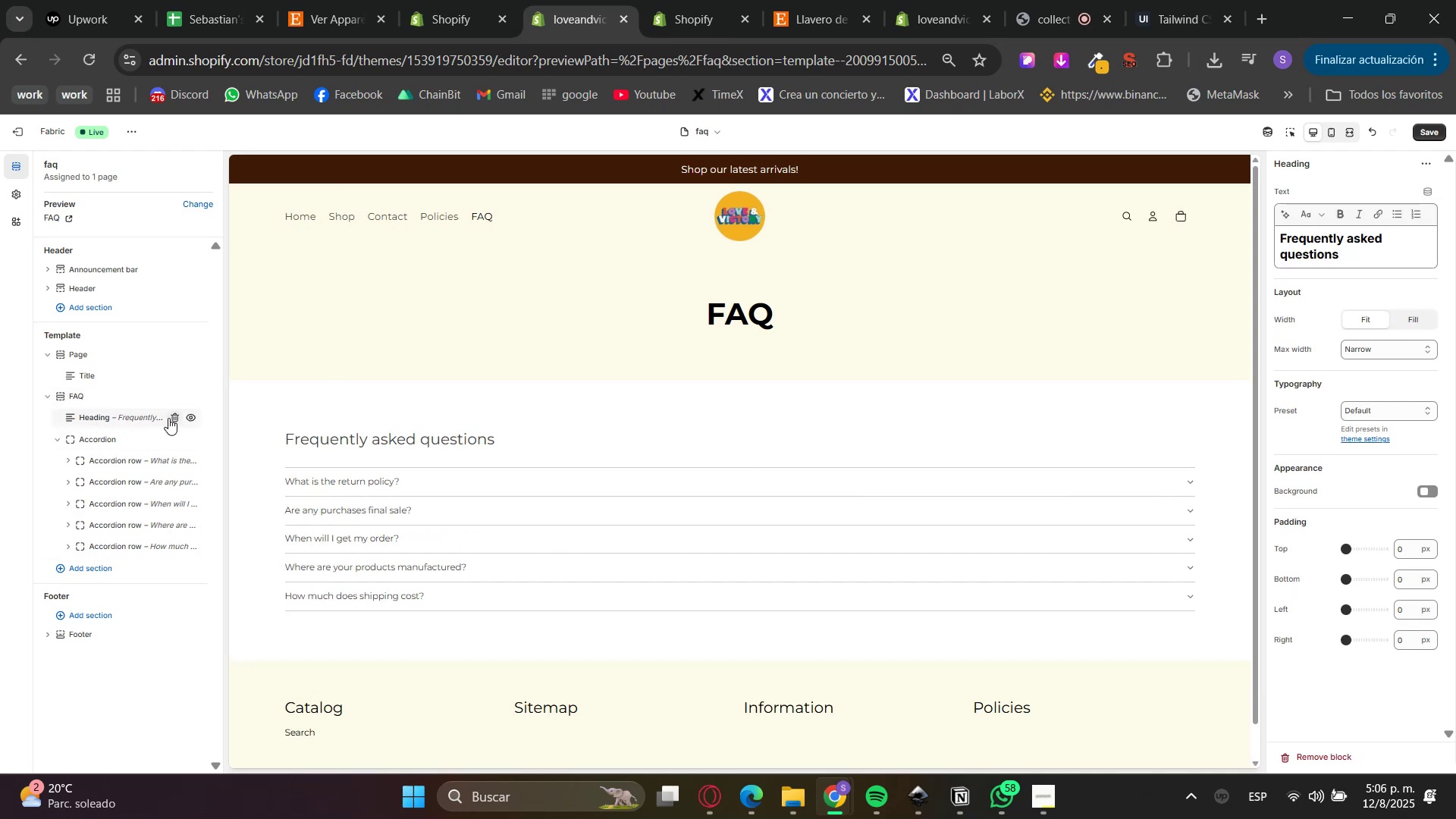 
double_click([117, 425])
 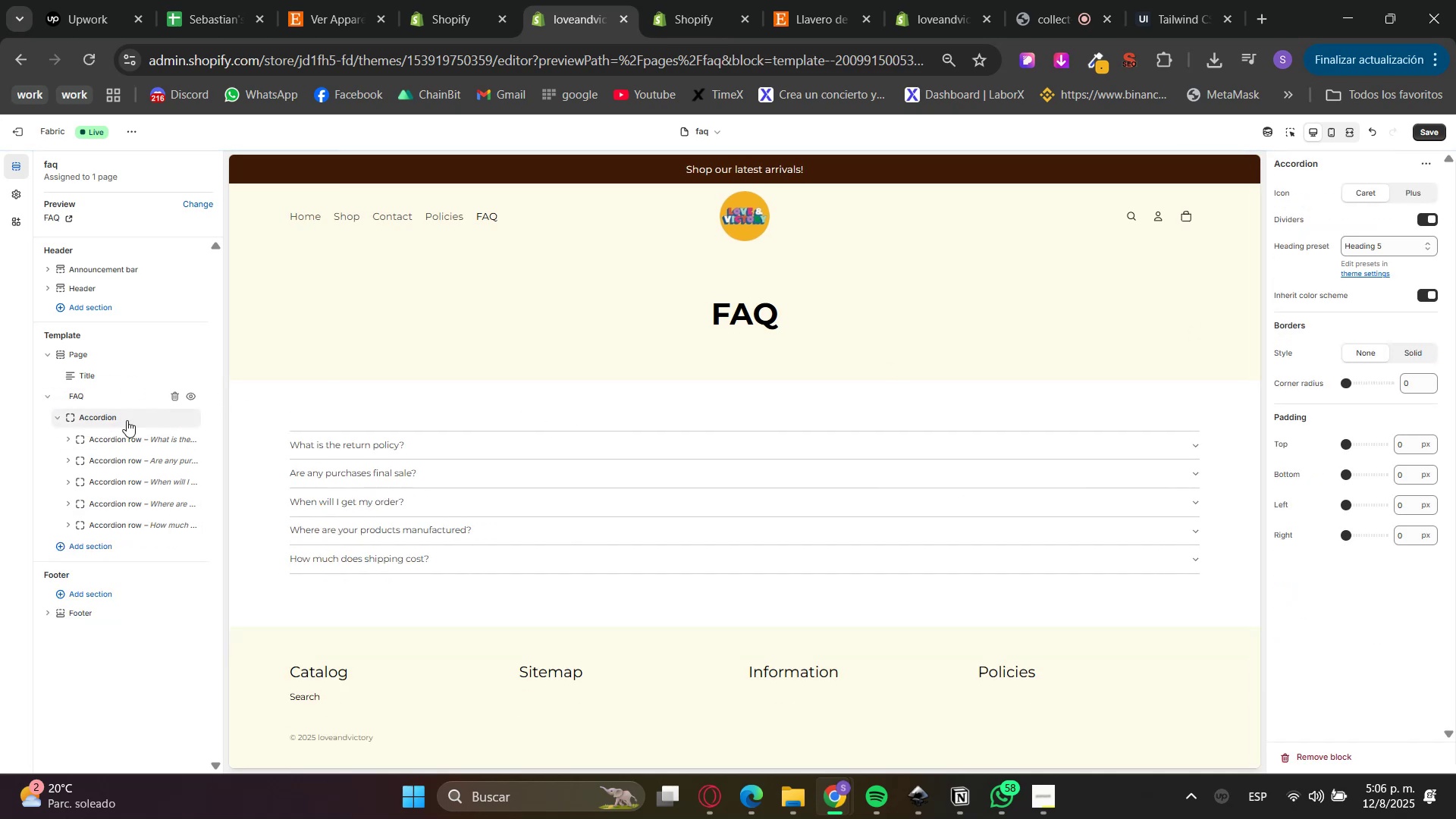 
right_click([94, 415])
 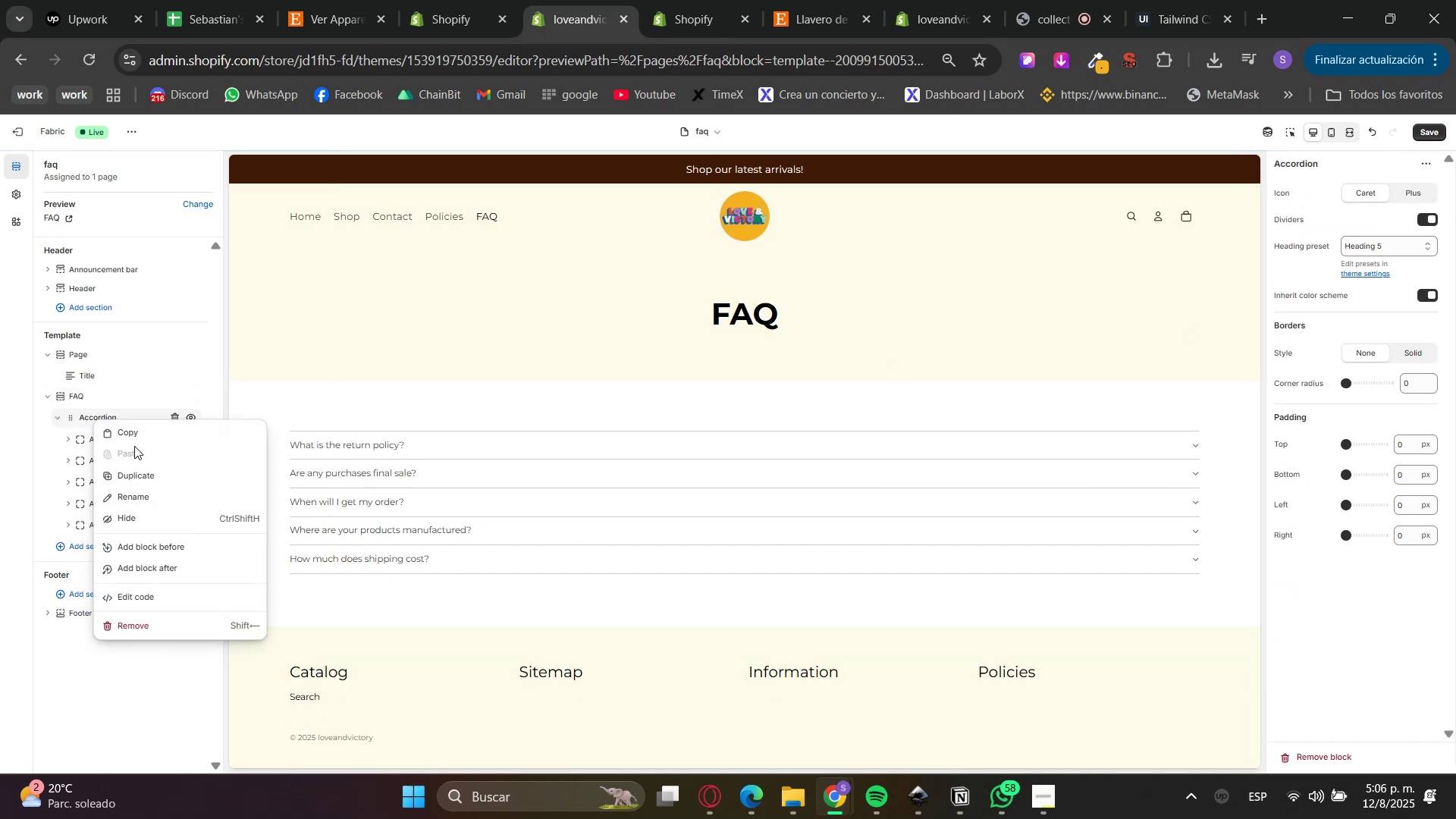 
left_click([133, 470])
 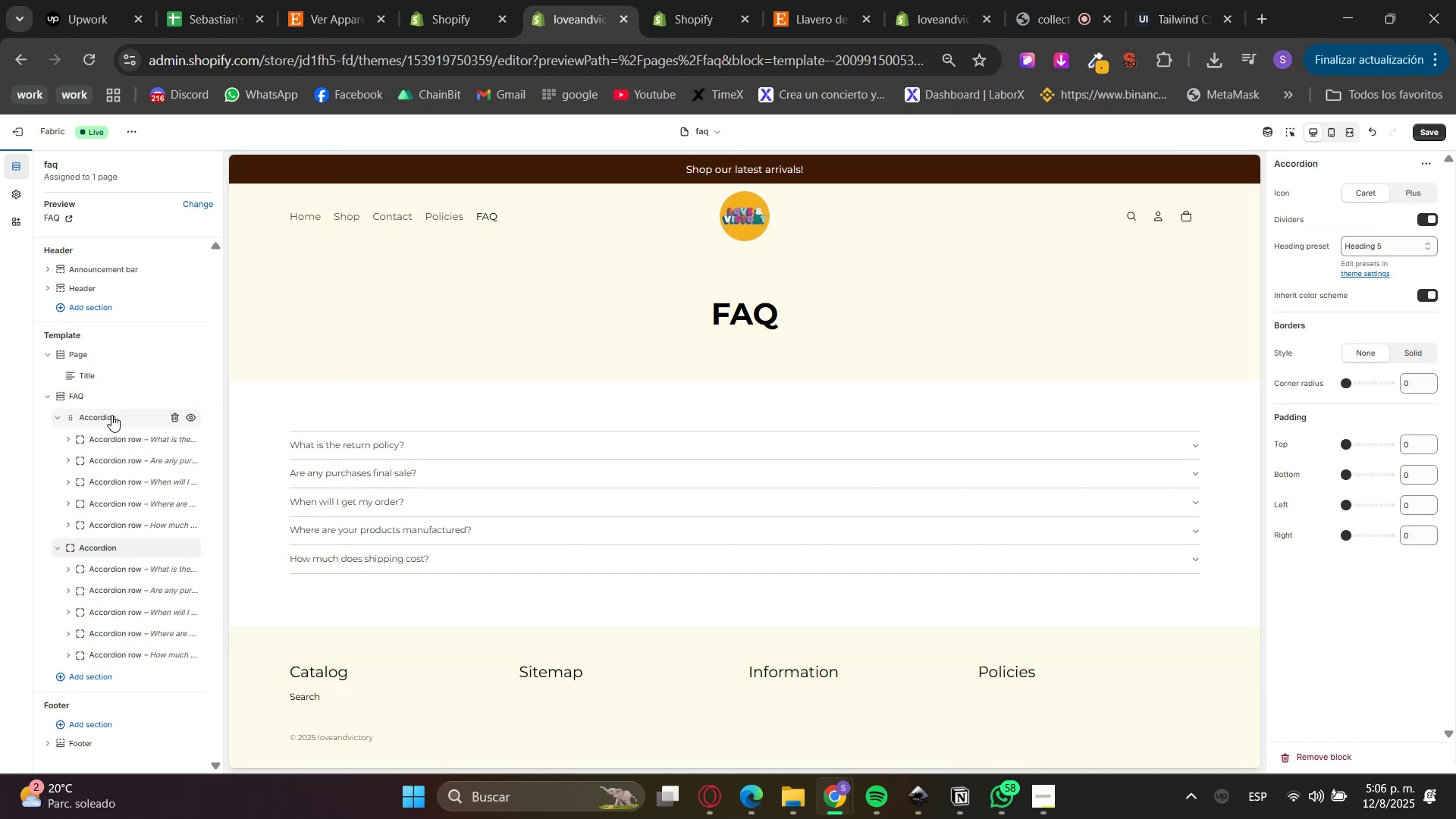 
left_click([101, 398])
 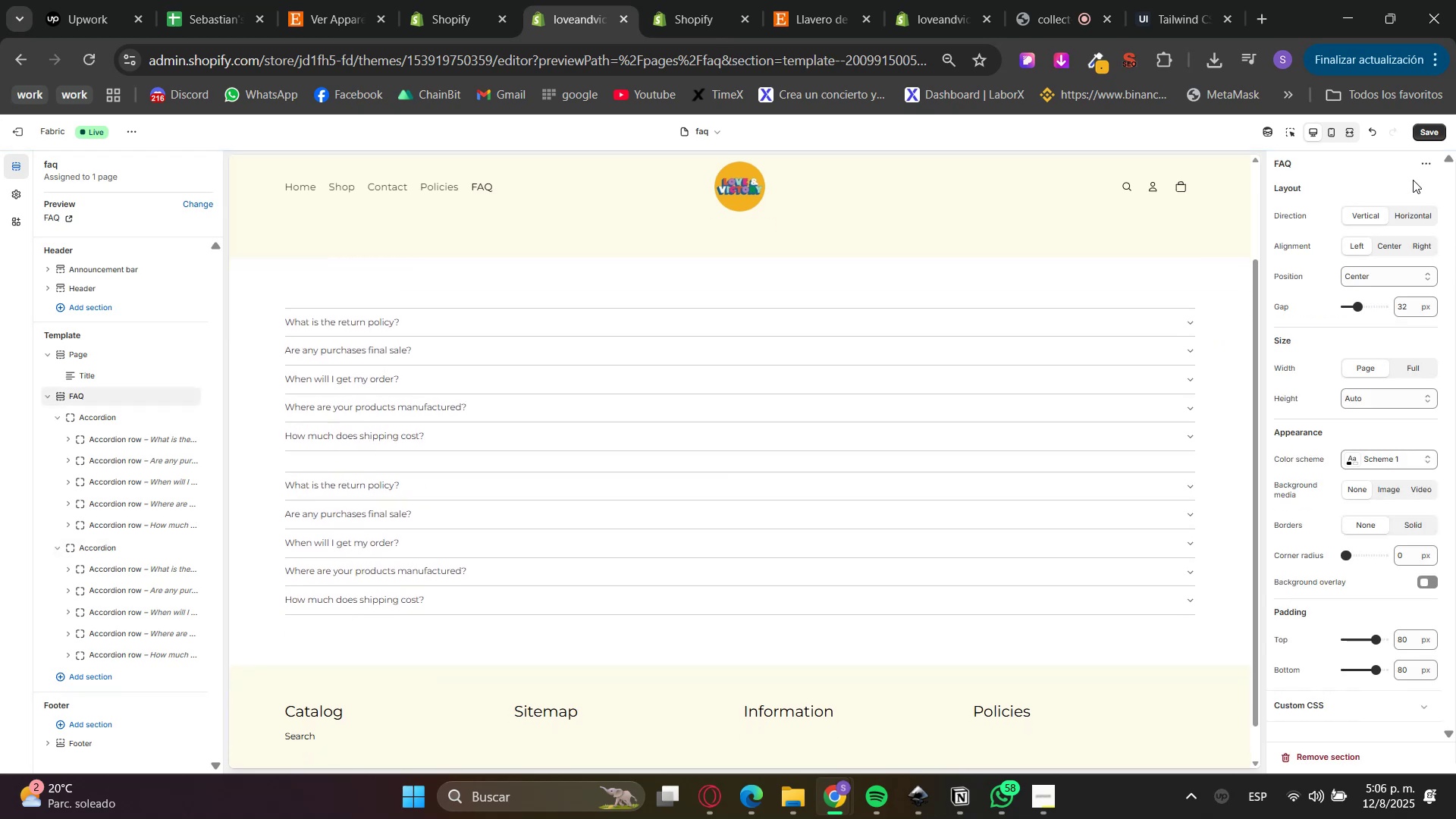 
left_click([1413, 211])
 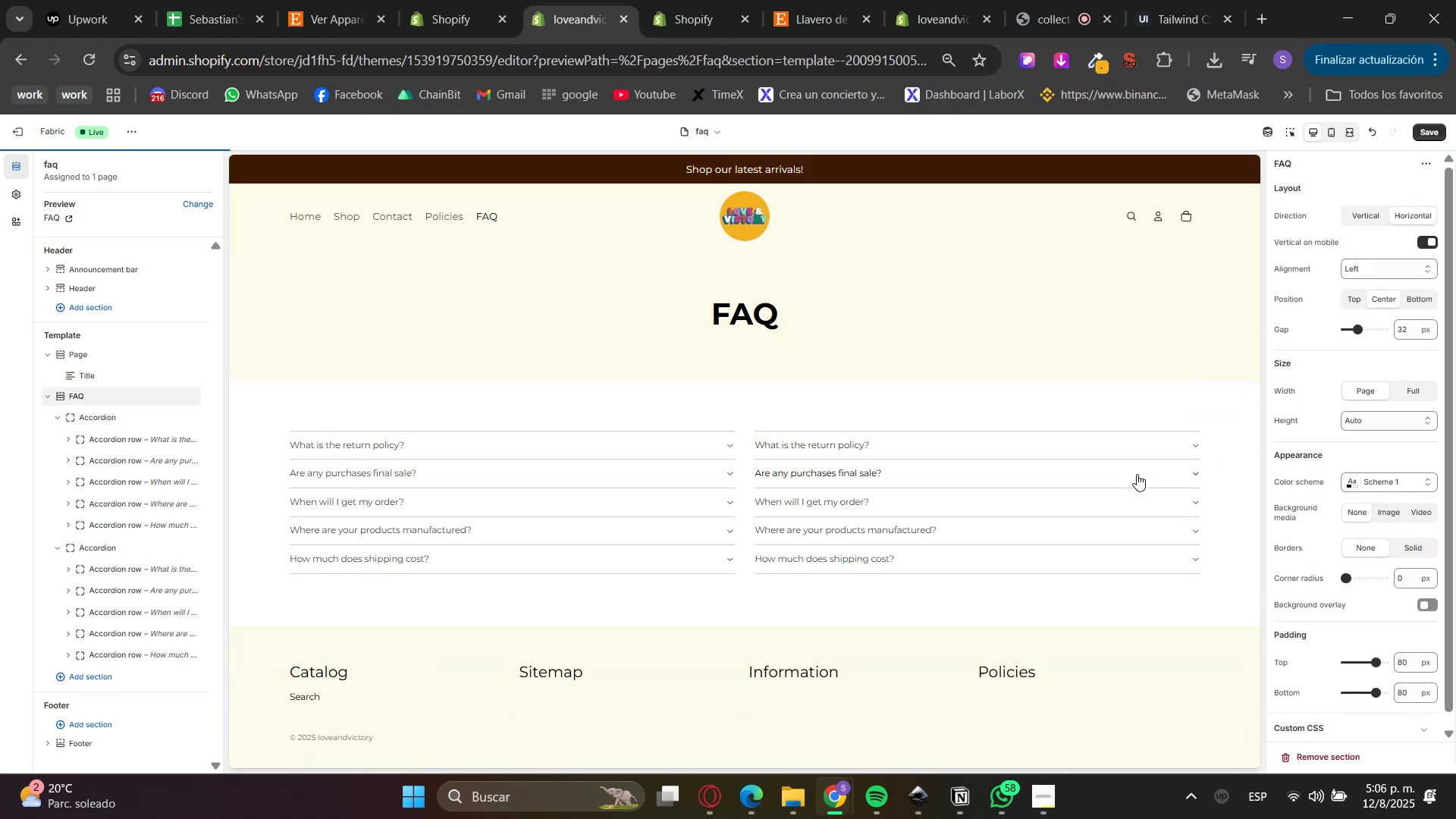 
scroll: coordinate [733, 425], scroll_direction: up, amount: 2.0
 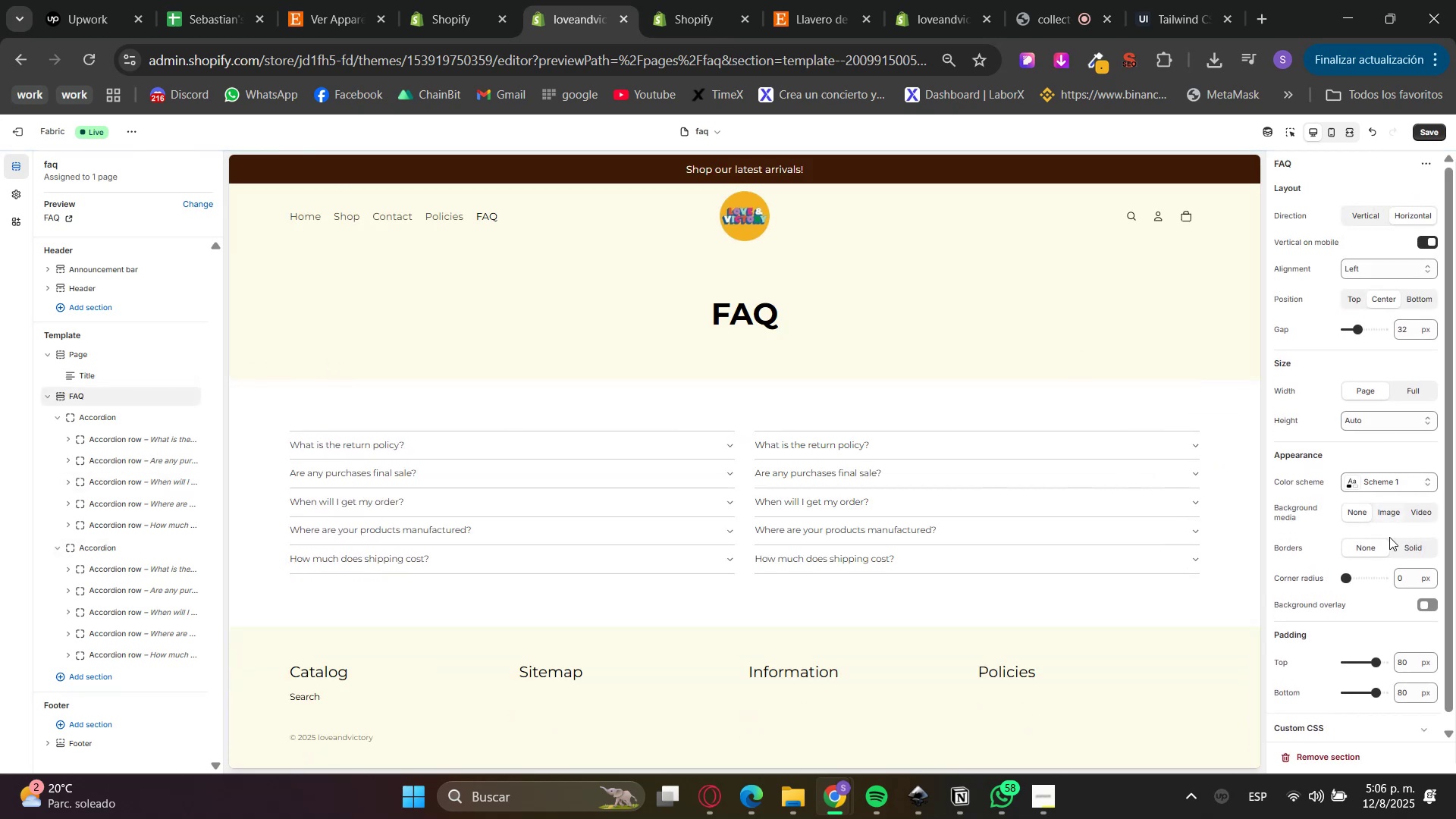 
double_click([1398, 658])
 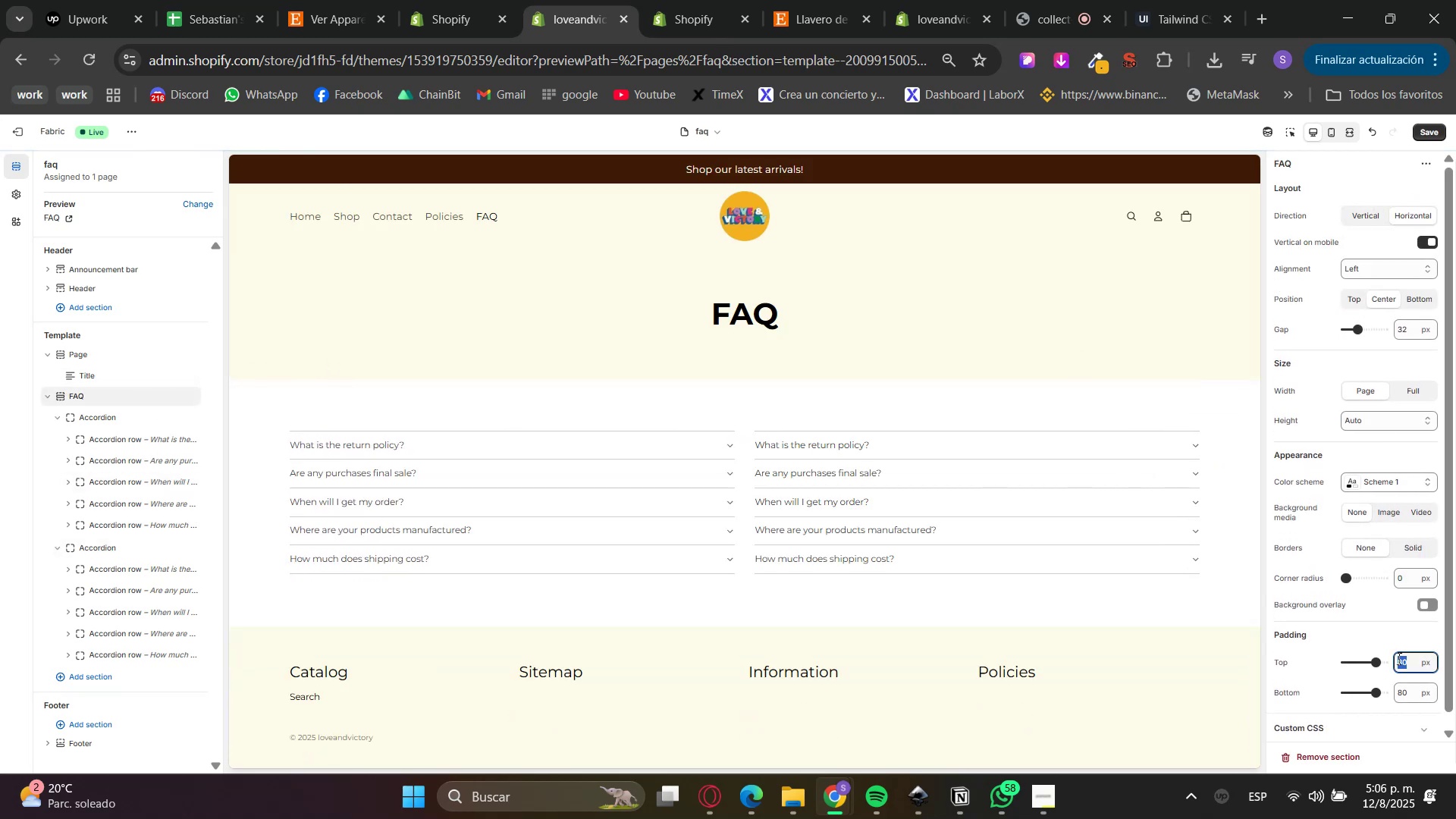 
key(Numpad4)
 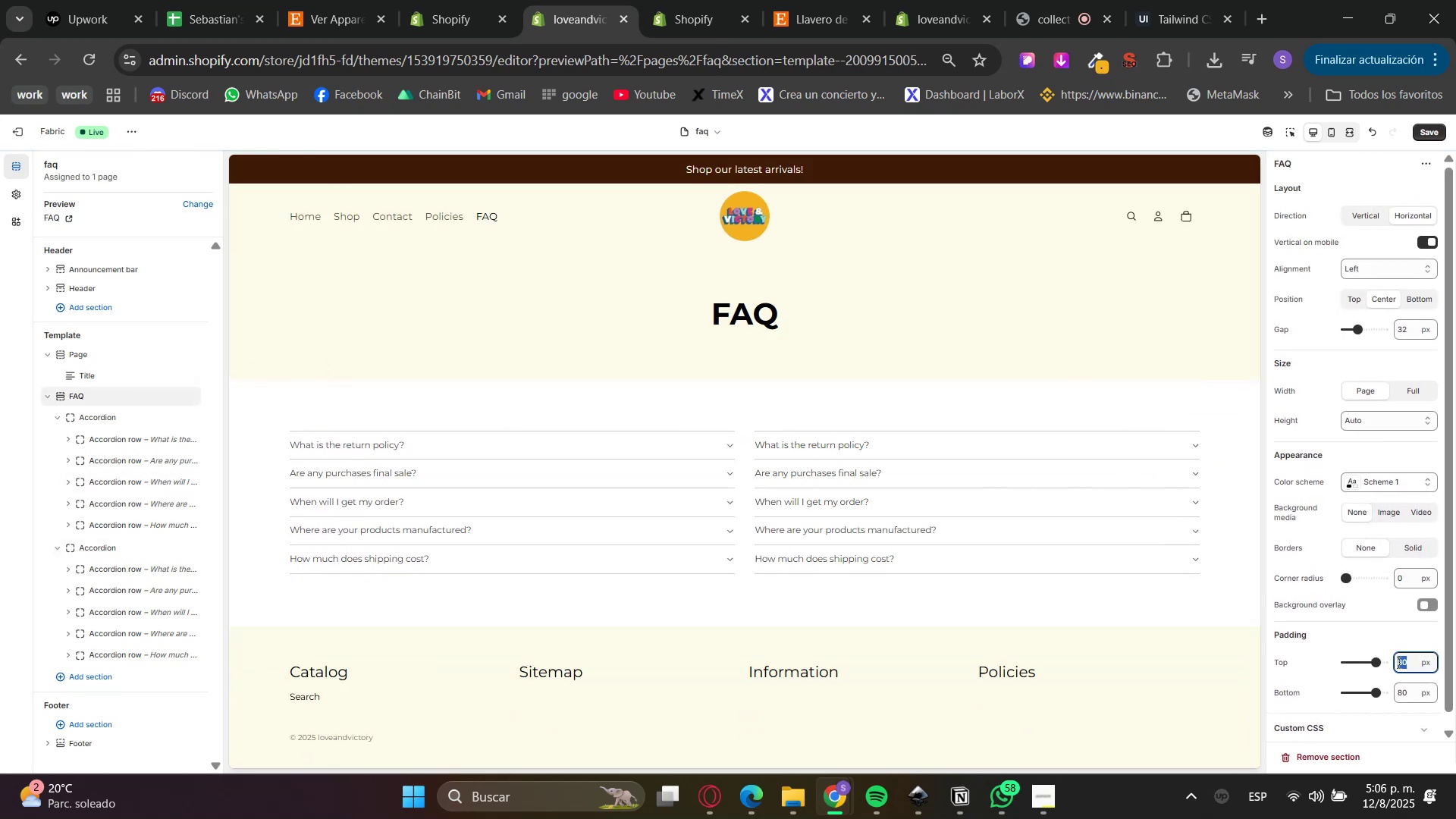 
key(Numpad0)
 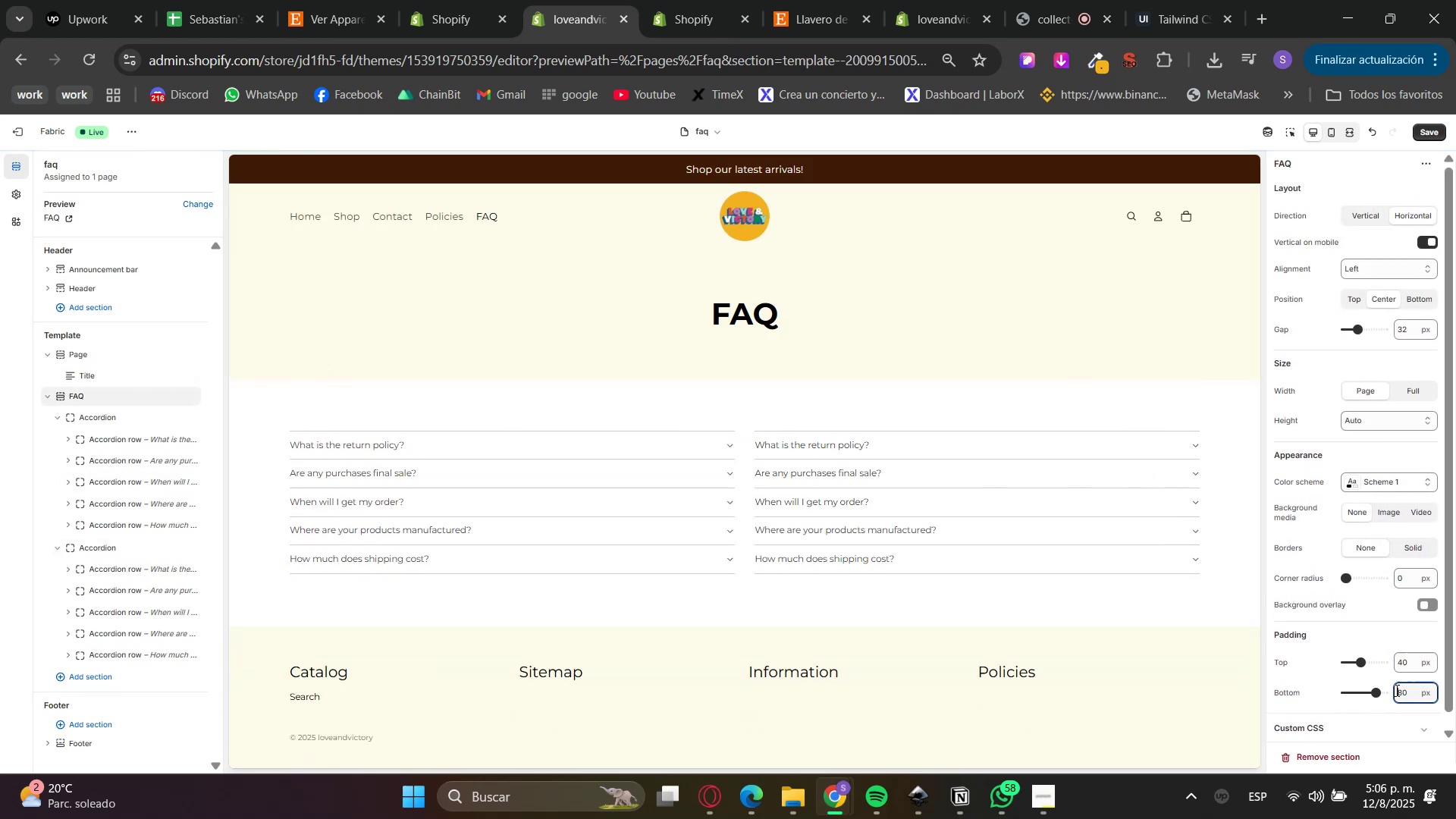 
double_click([1395, 690])
 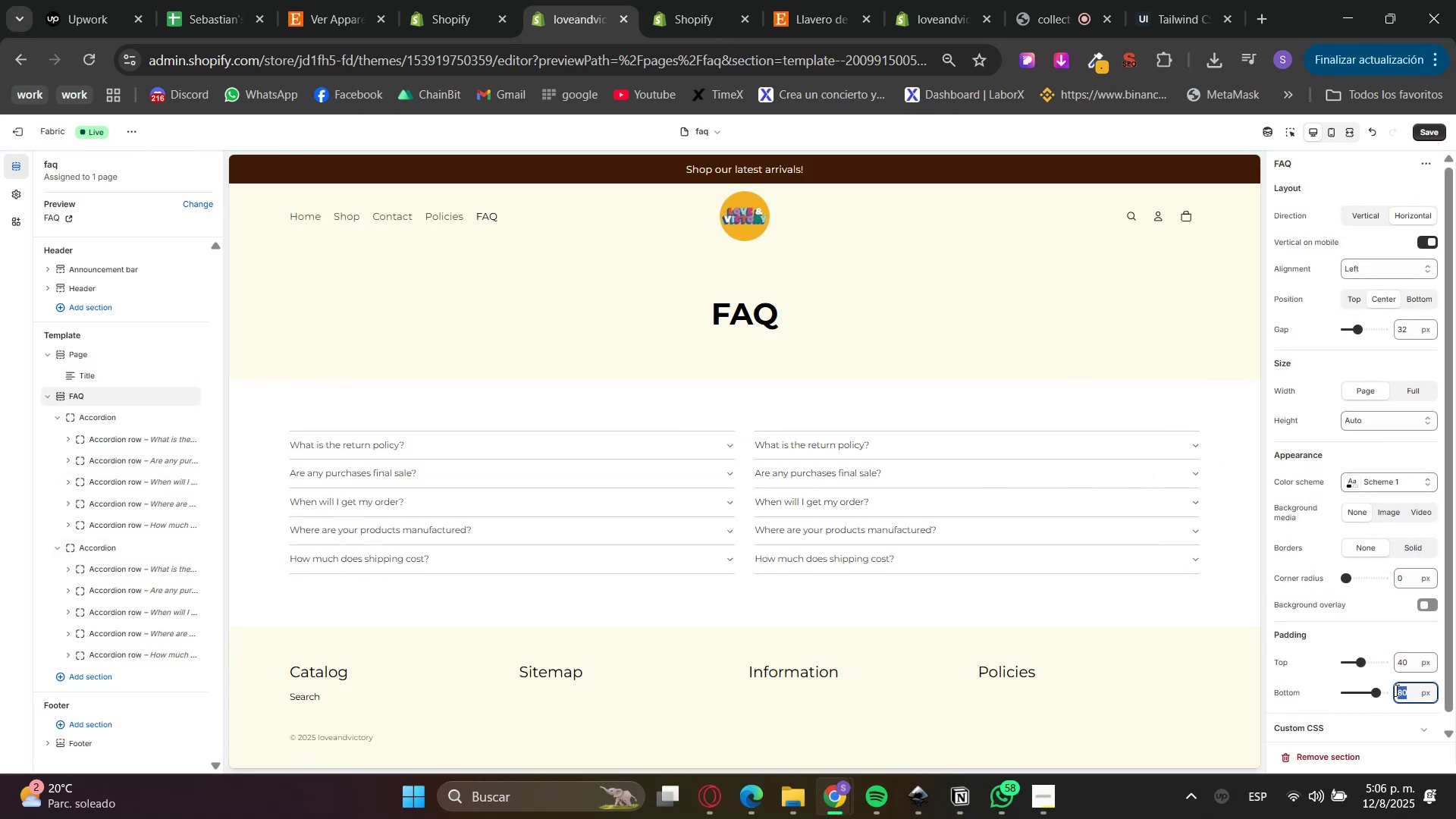 
key(Numpad4)
 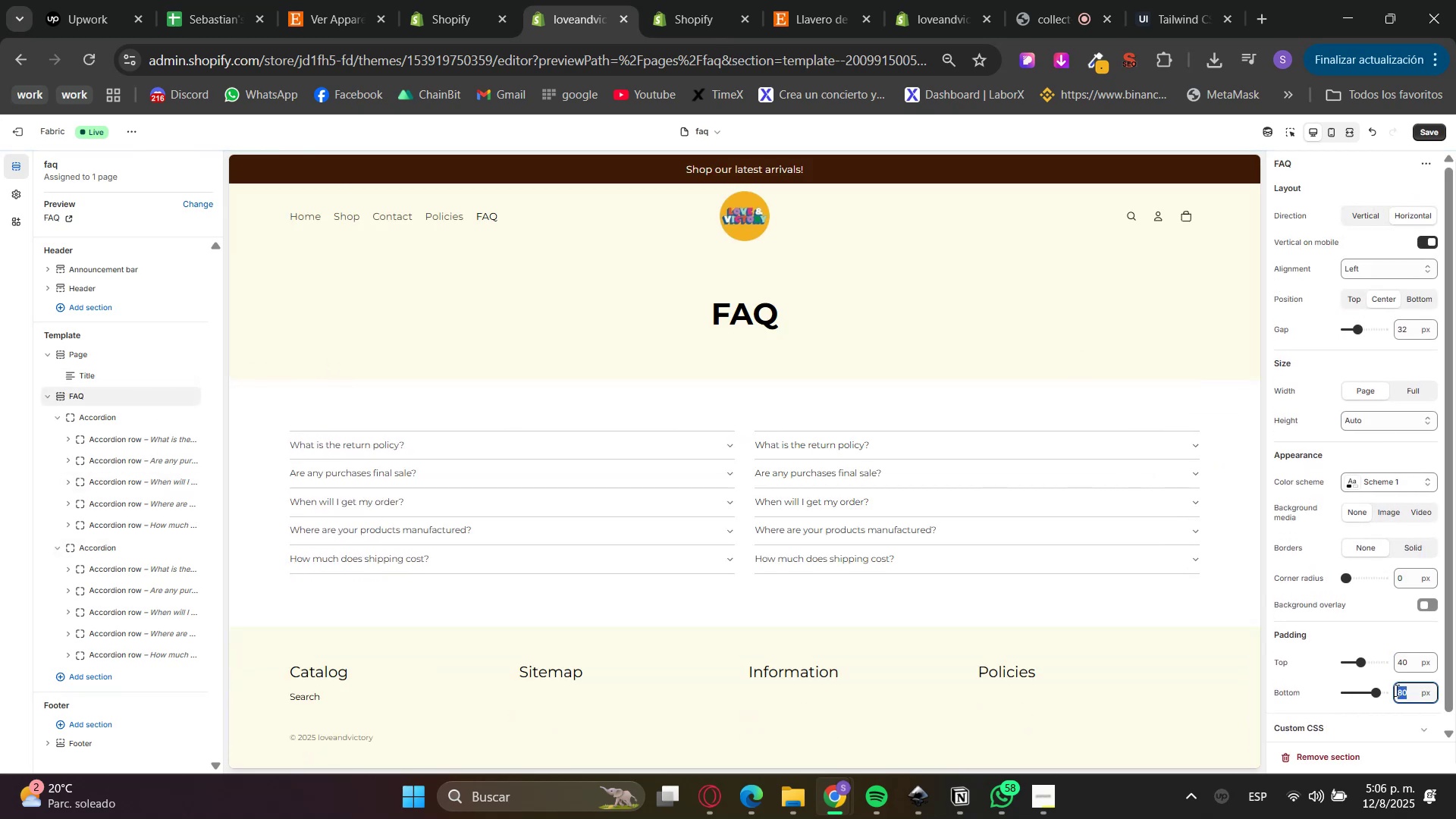 
key(Numpad0)
 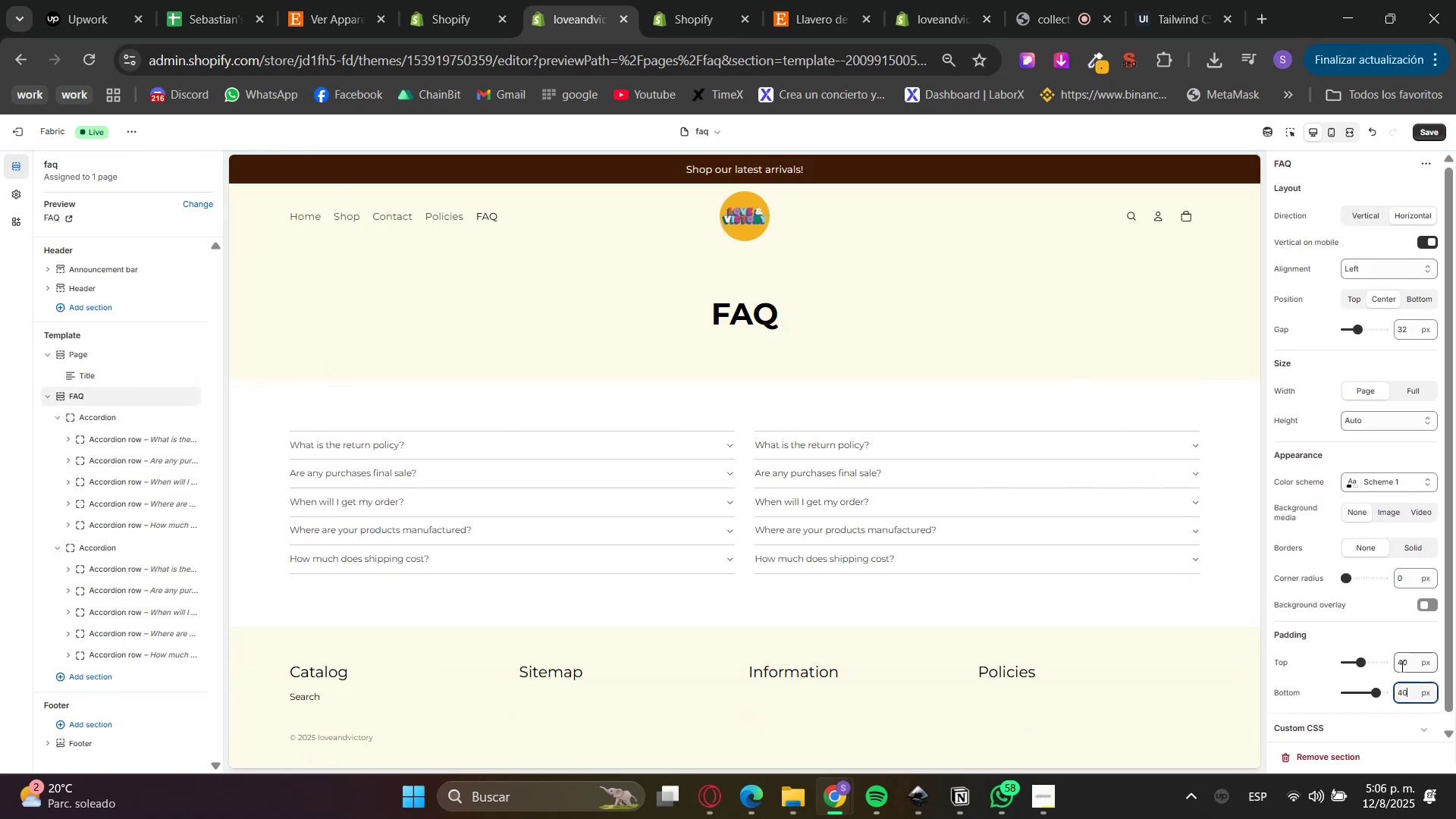 
triple_click([1408, 643])
 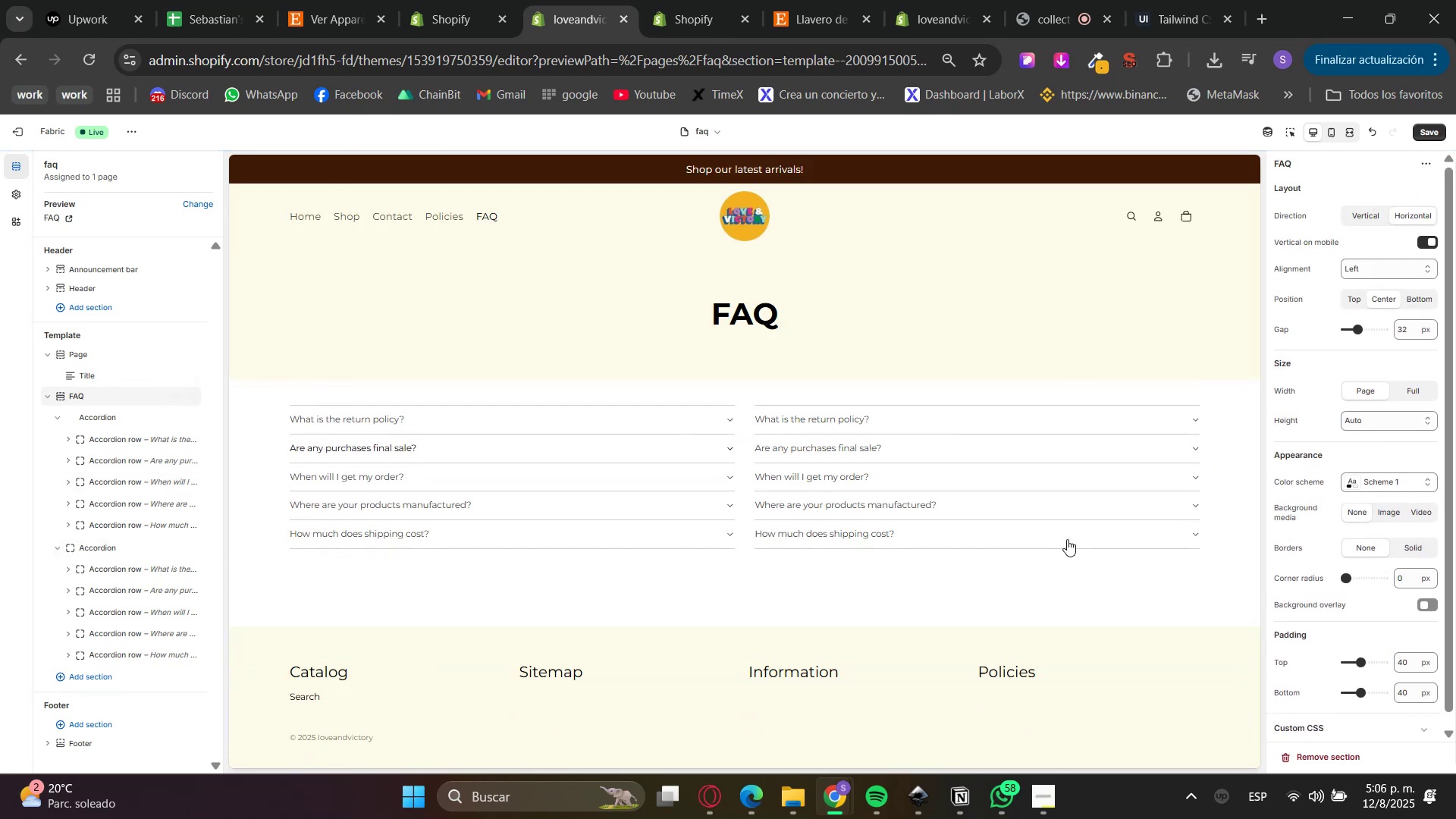 
double_click([1405, 695])
 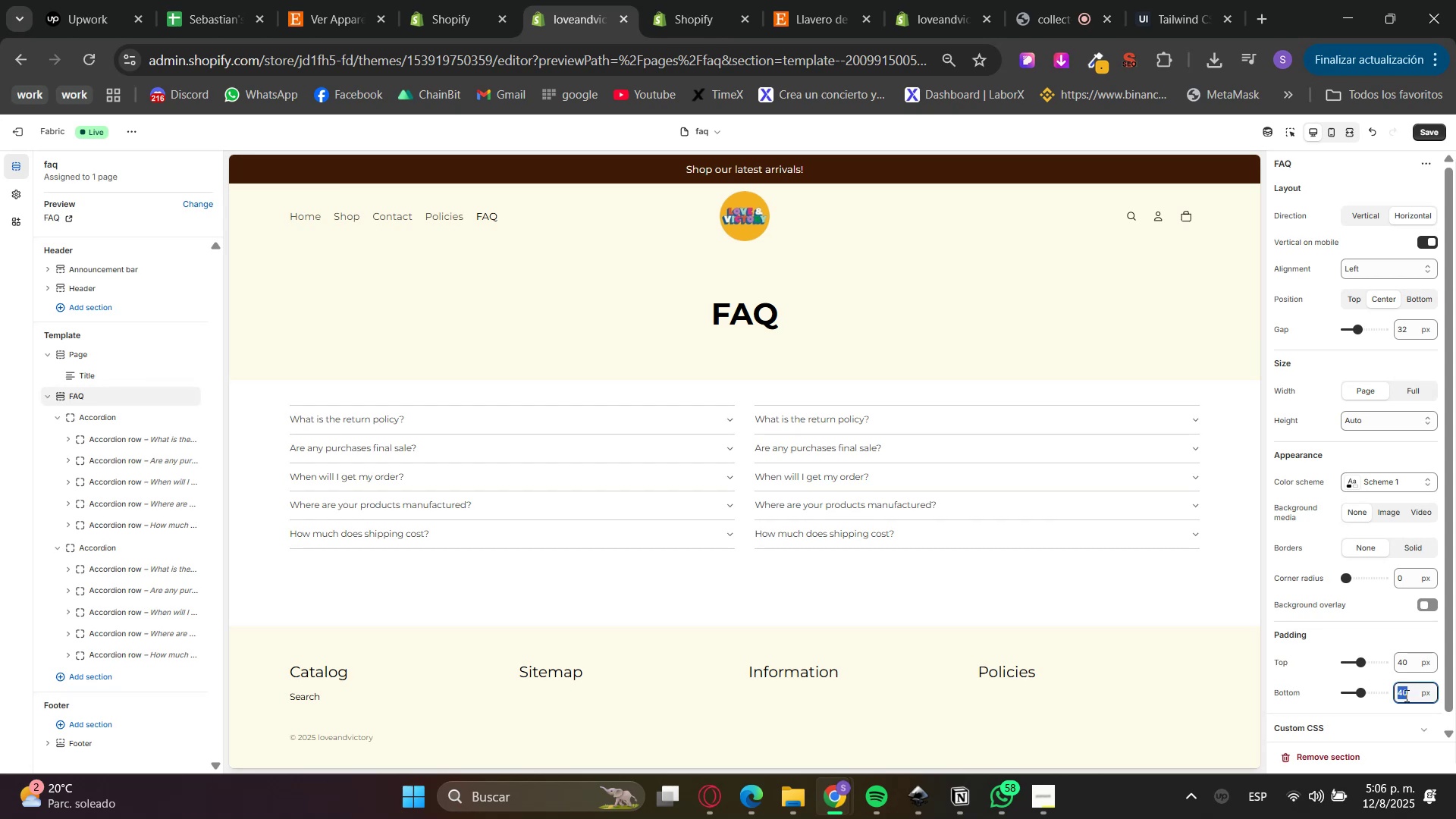 
key(Numpad4)
 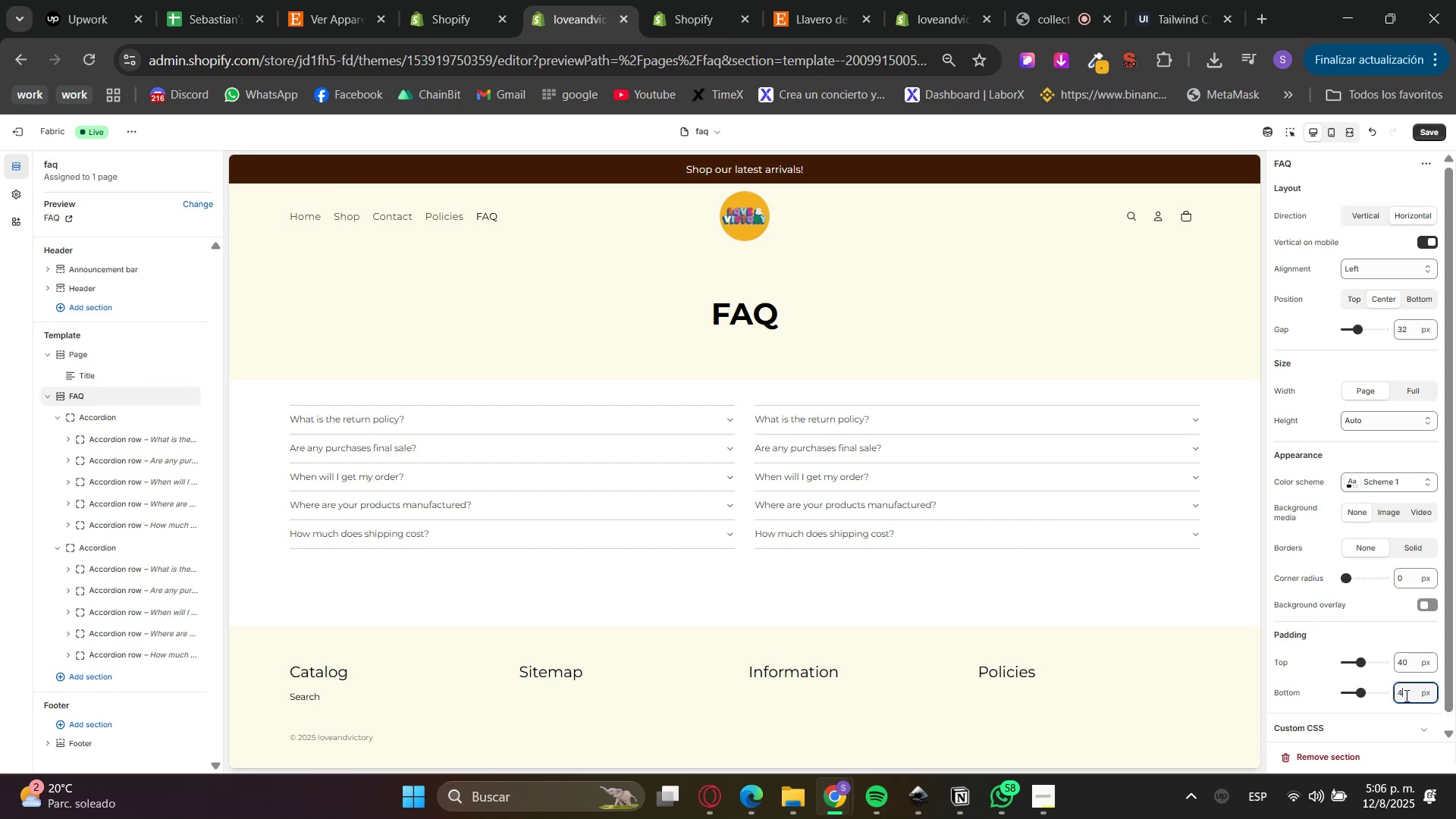 
key(Numpad8)
 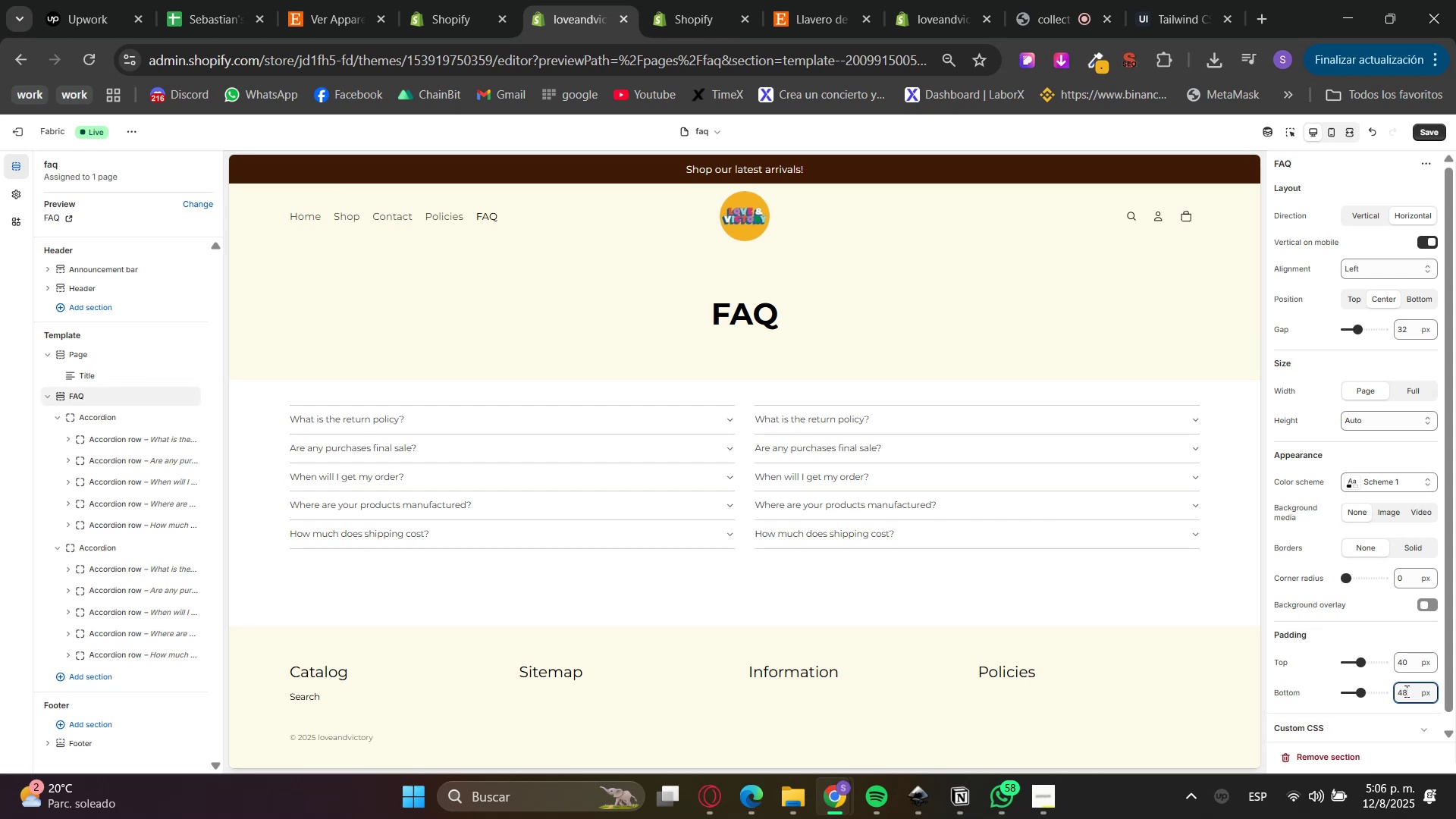 
triple_click([1399, 664])
 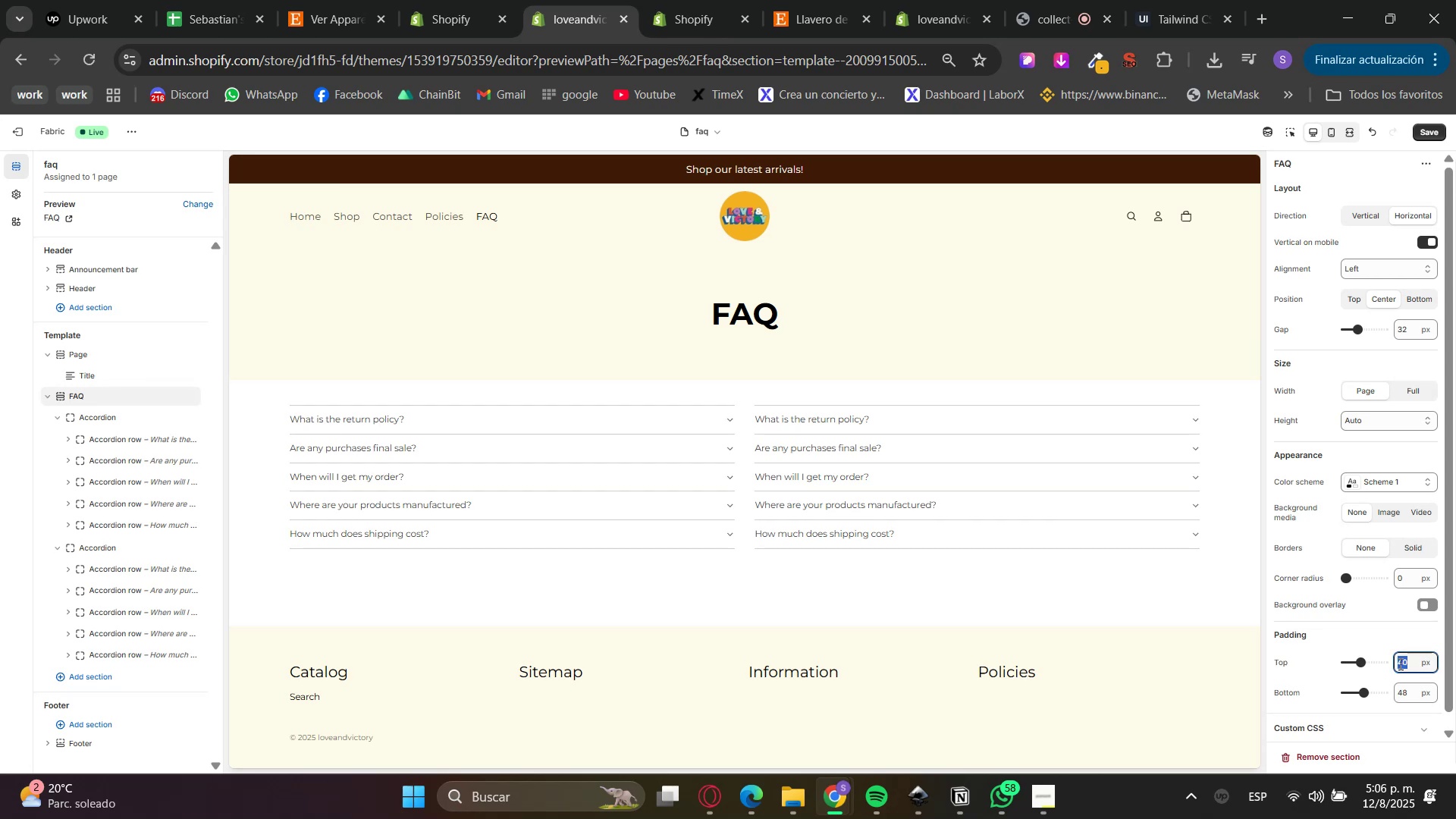 
triple_click([1399, 664])
 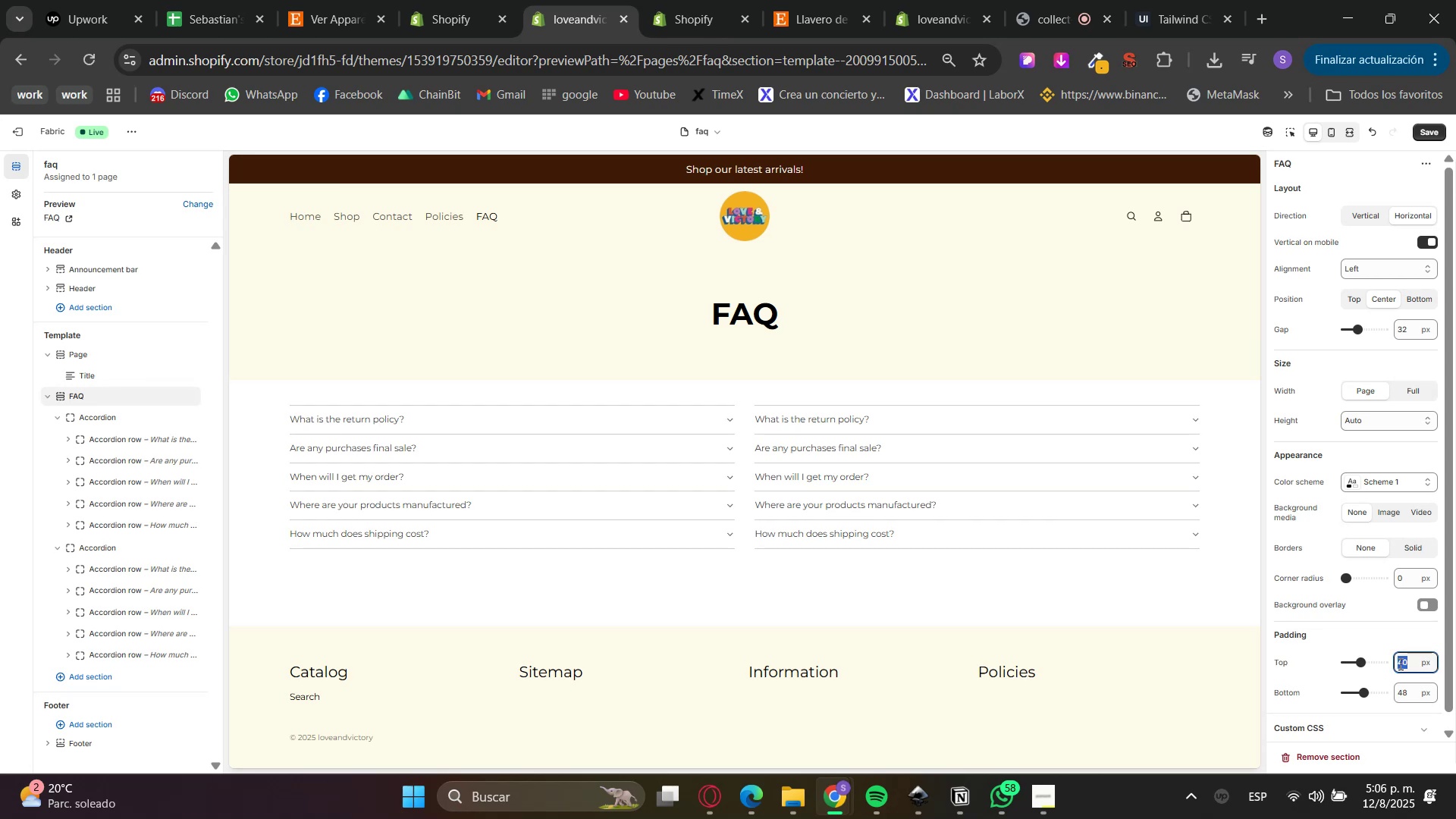 
key(Numpad4)
 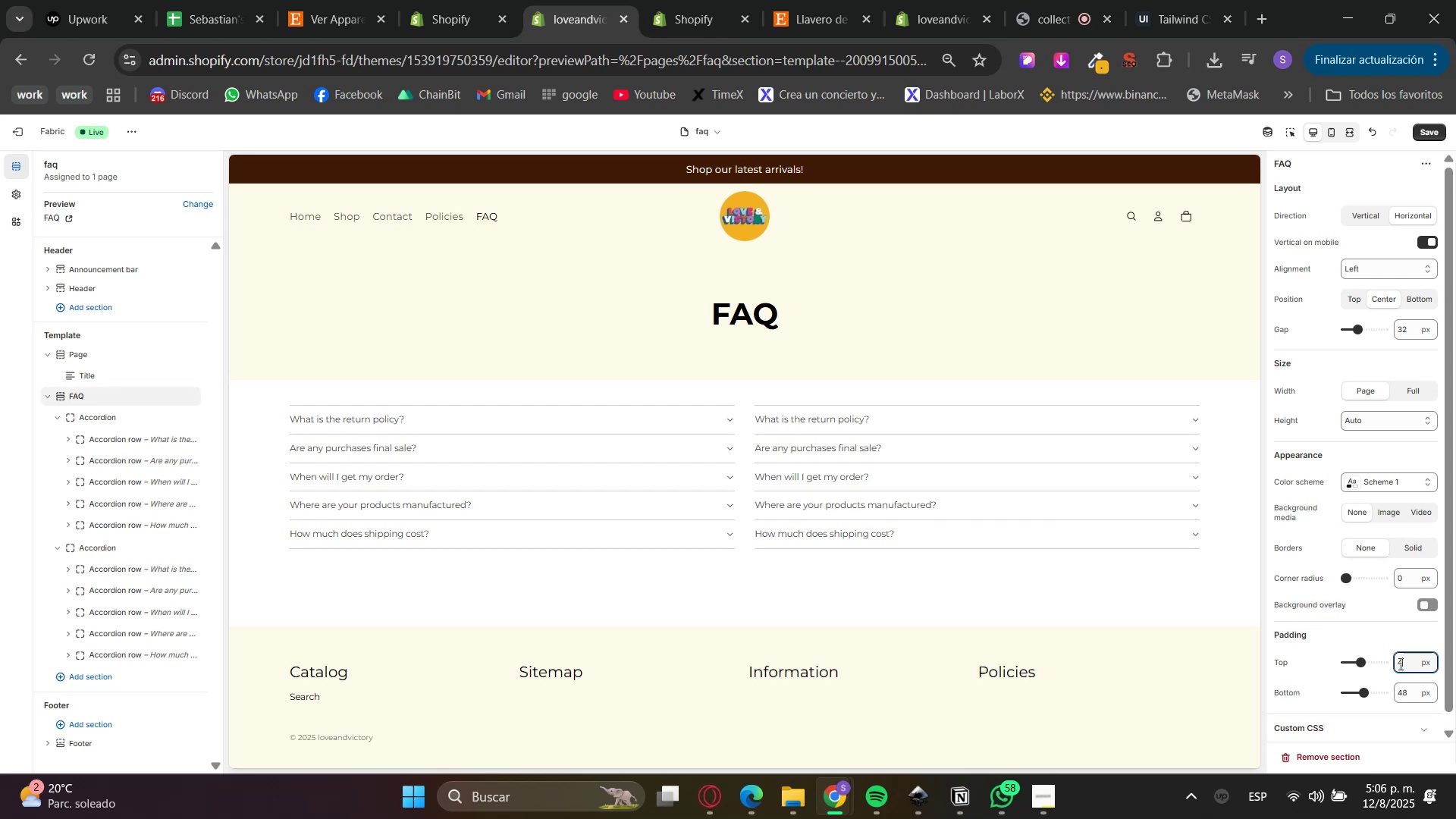 
key(Numpad8)
 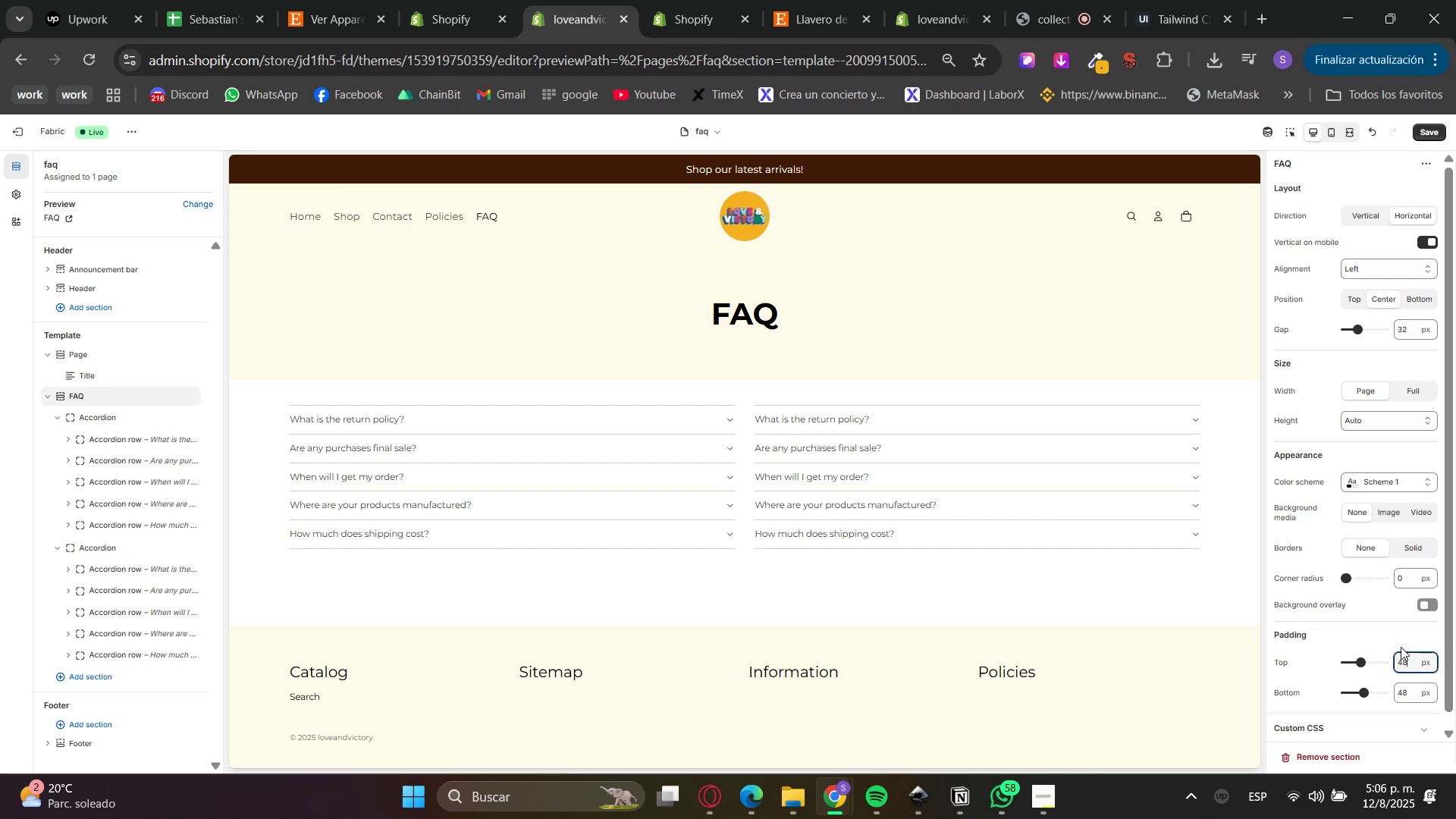 
triple_click([1403, 639])
 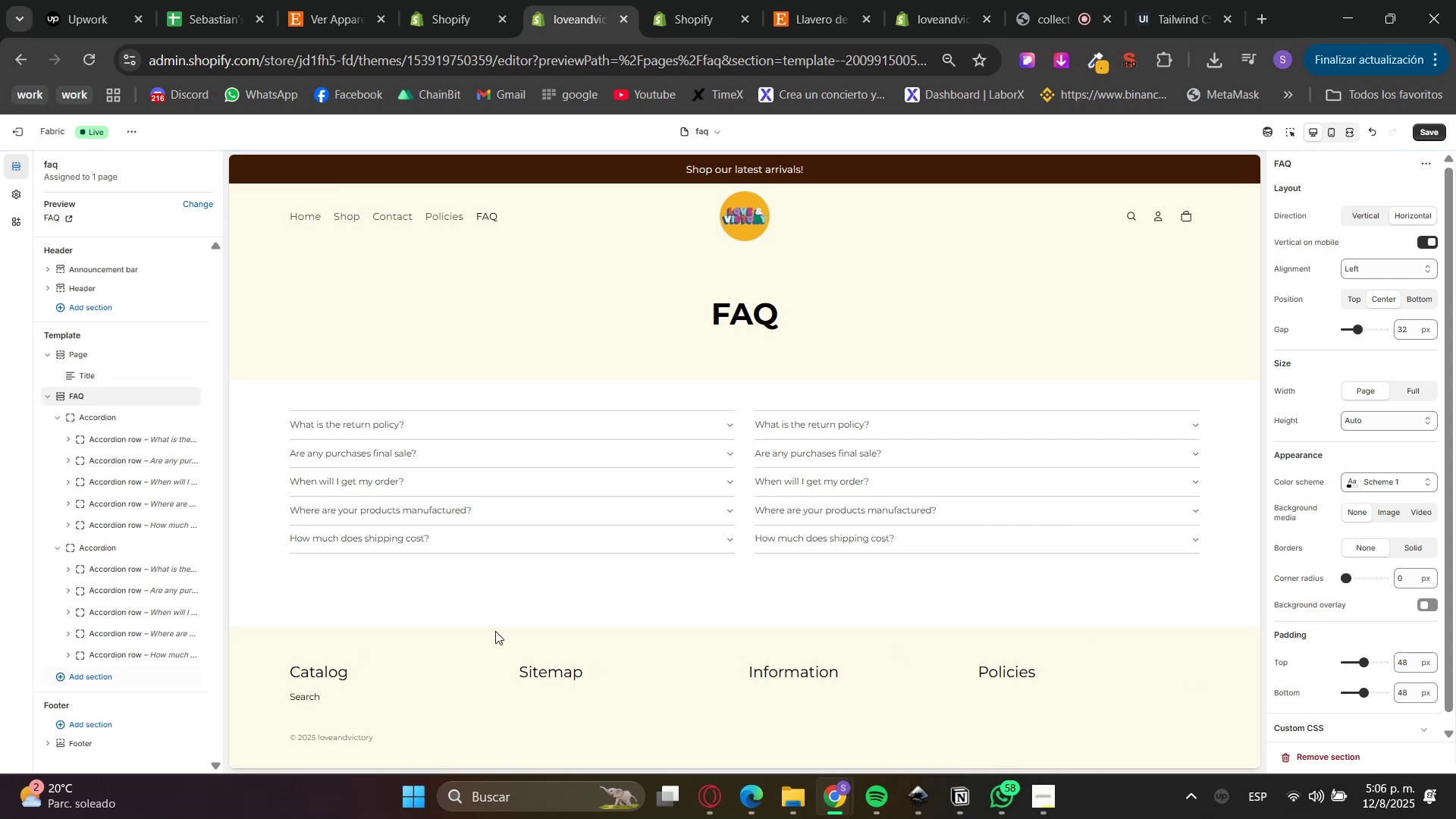 
left_click([1288, 134])
 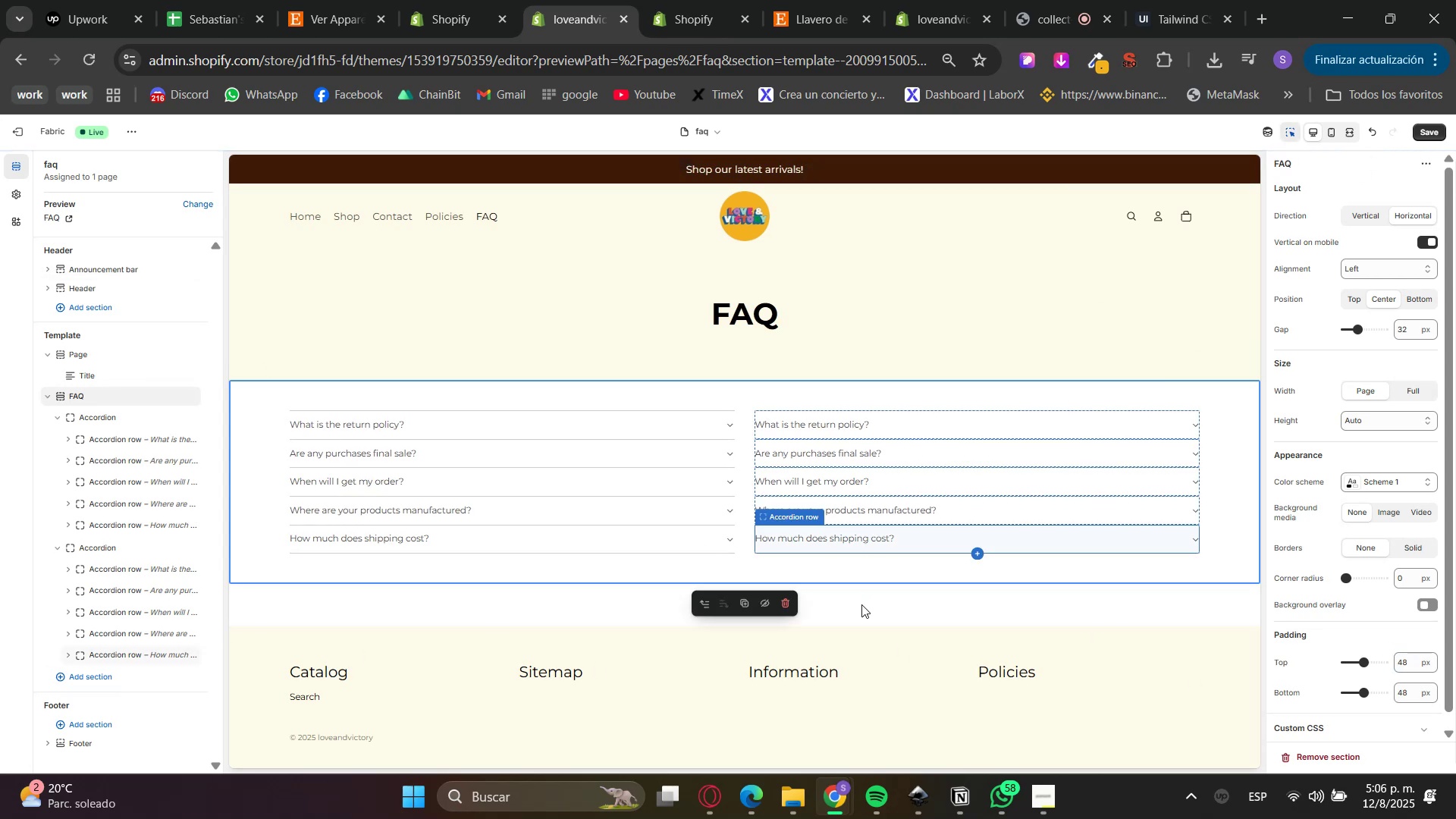 
double_click([901, 615])
 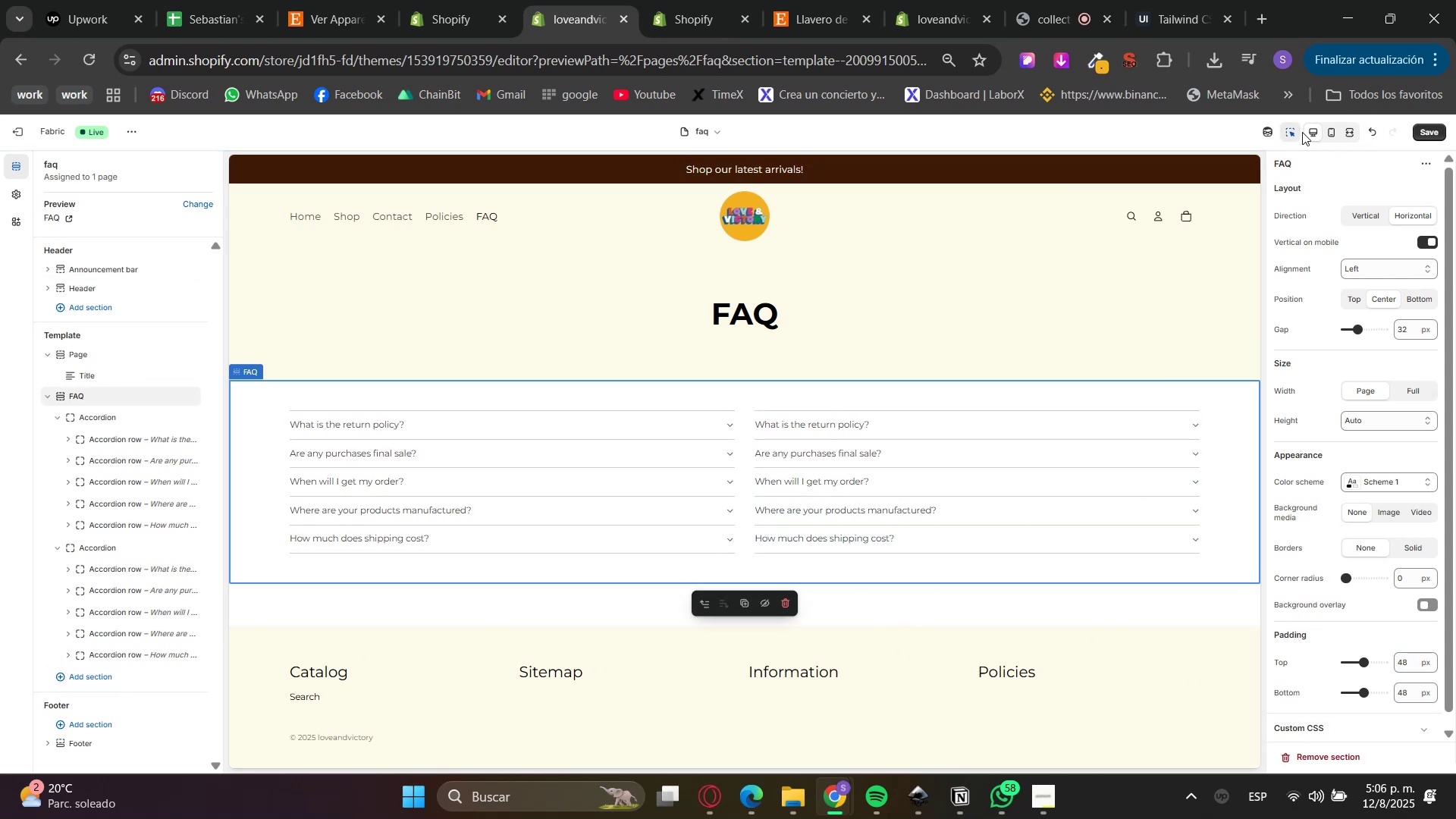 
left_click([1295, 130])
 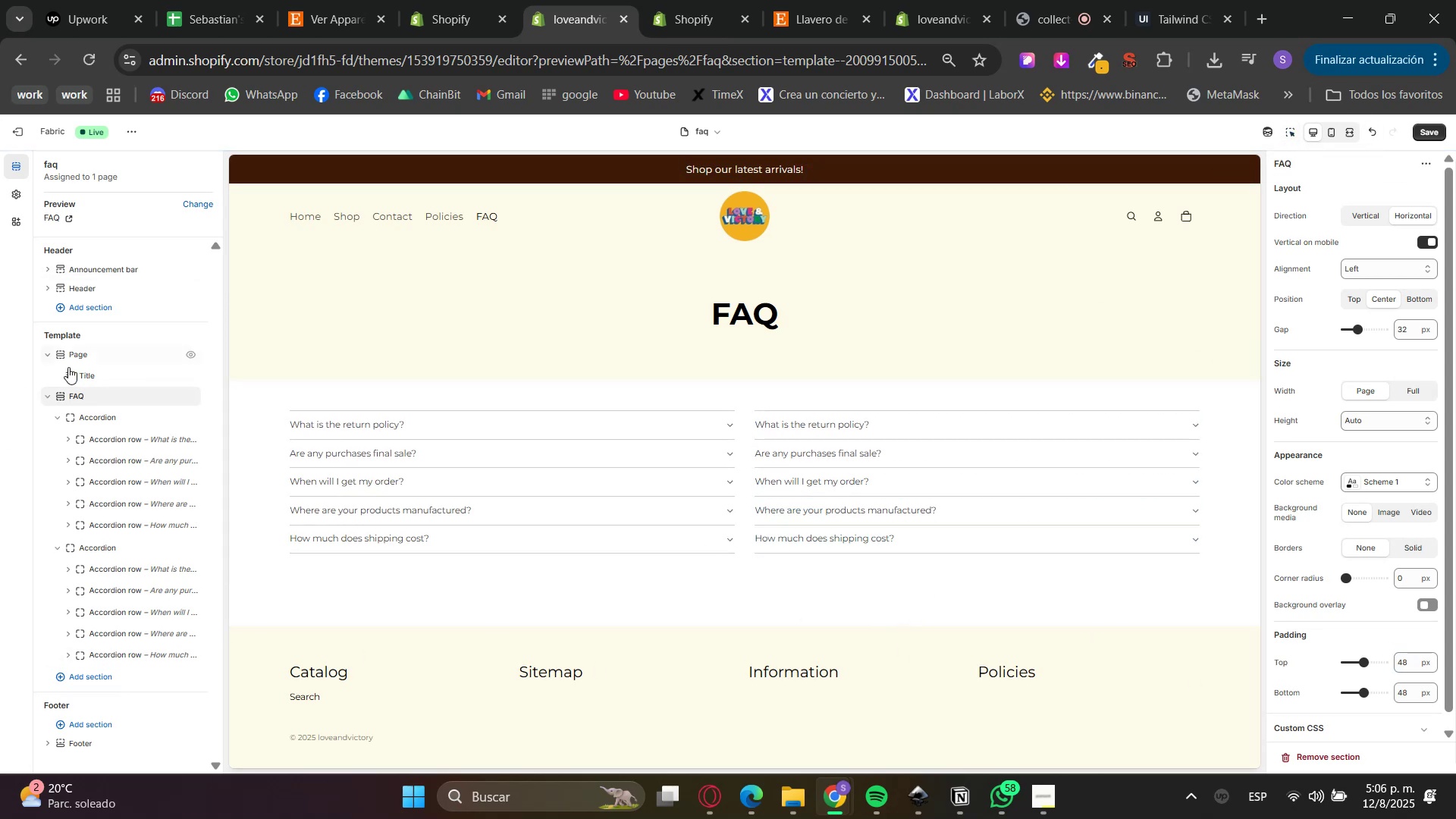 
left_click([97, 355])
 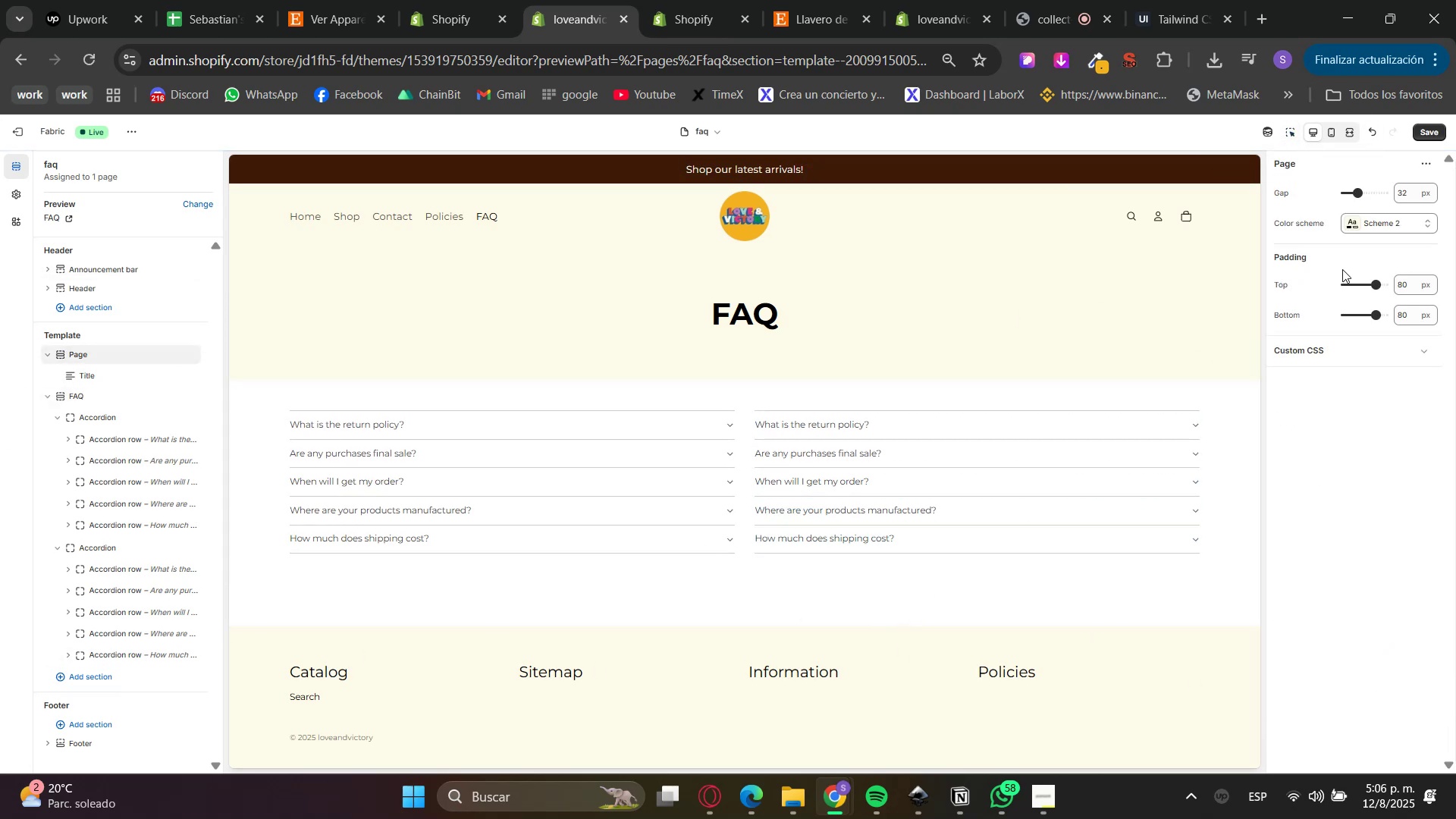 
left_click([1380, 218])
 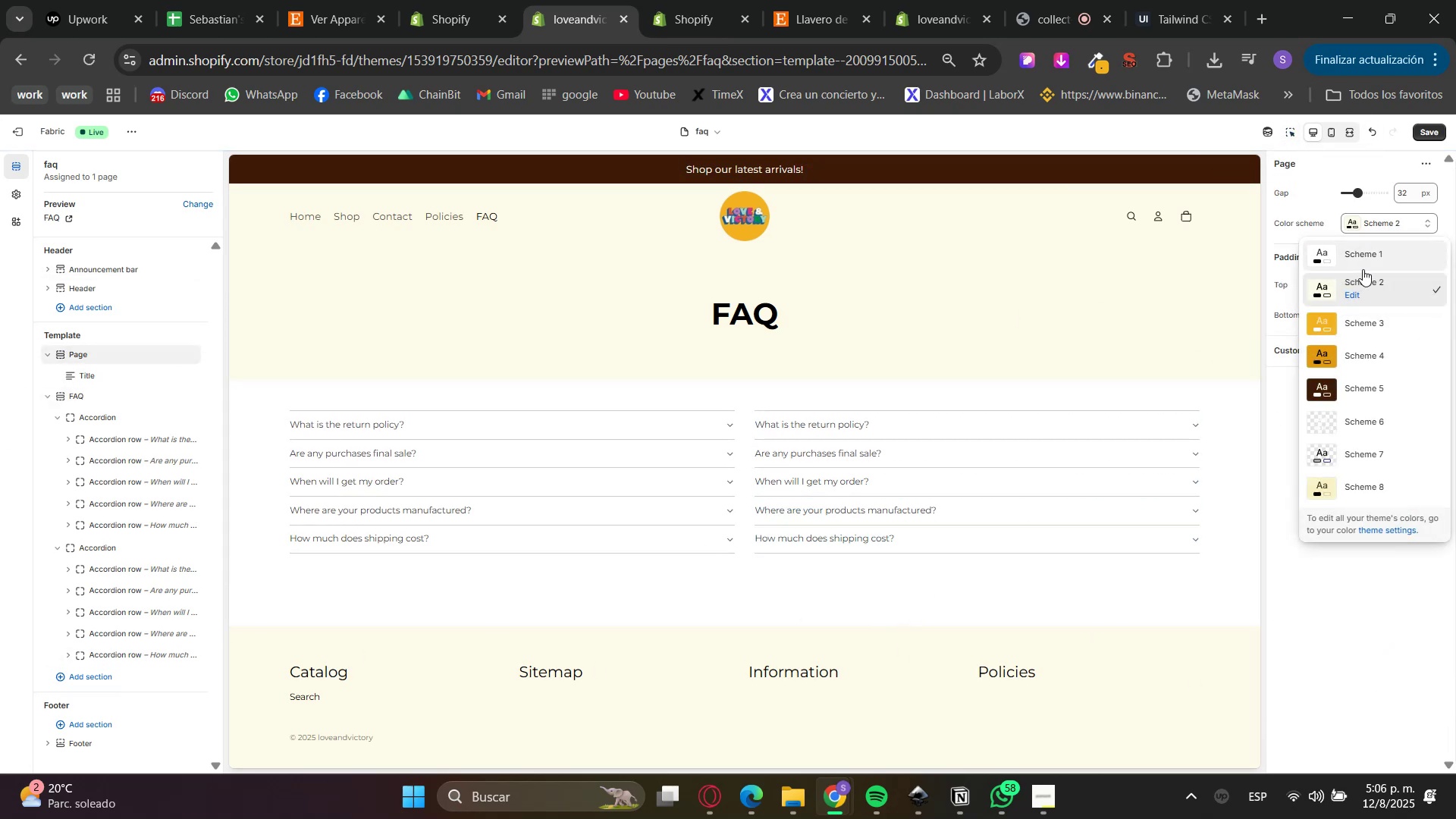 
double_click([1366, 267])
 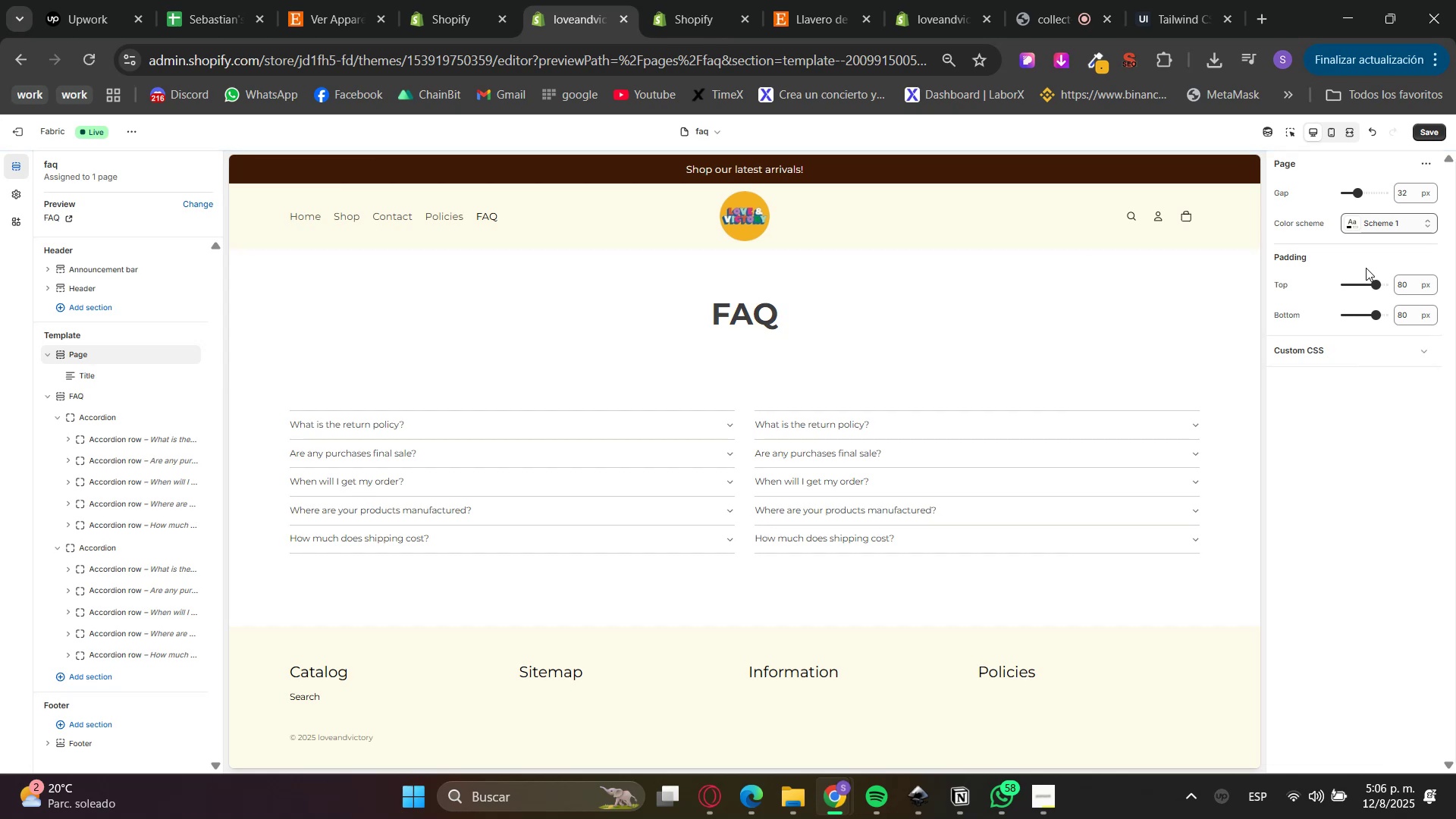 
wait(9.64)
 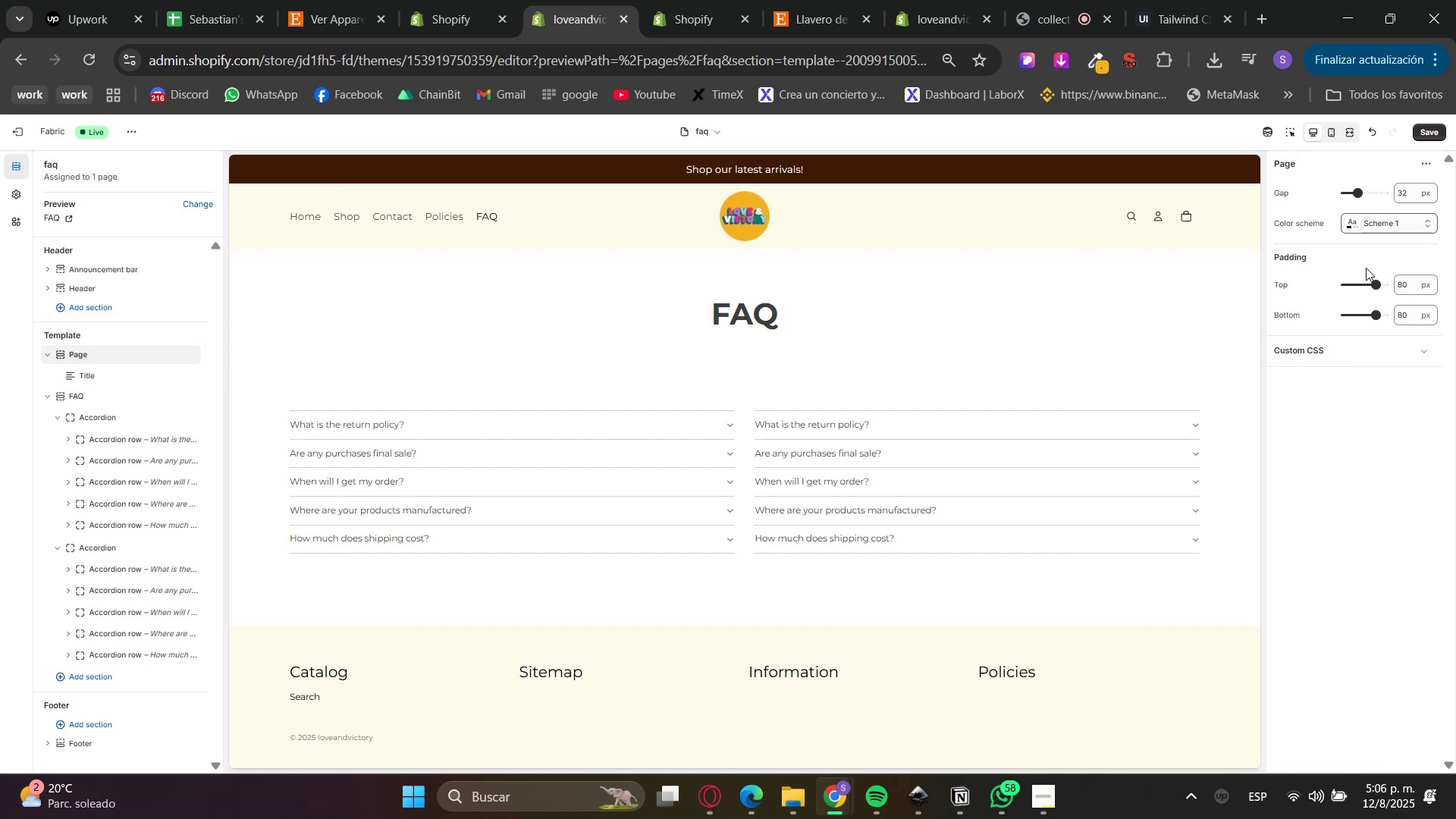 
double_click([1408, 290])
 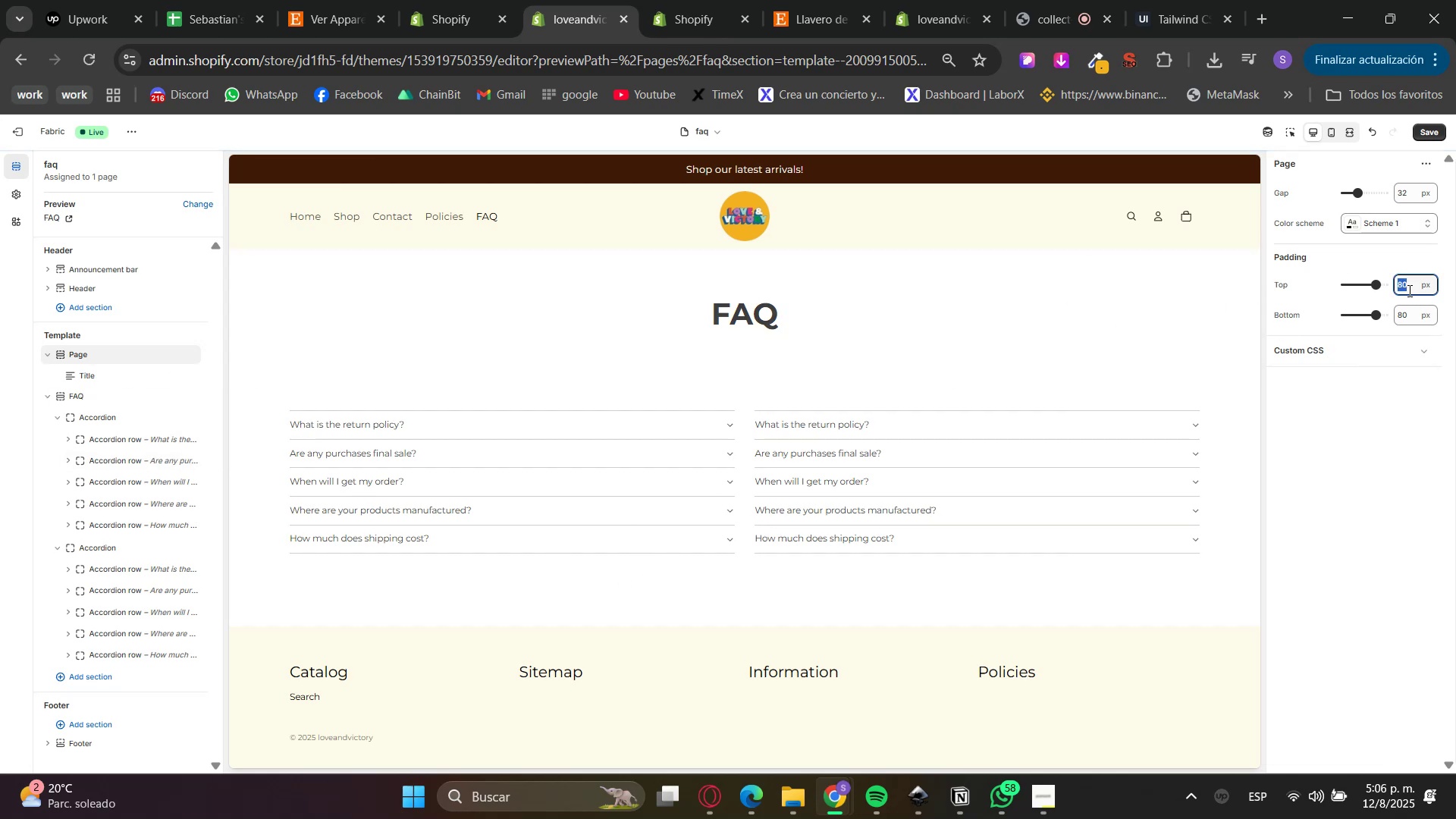 
triple_click([1408, 290])
 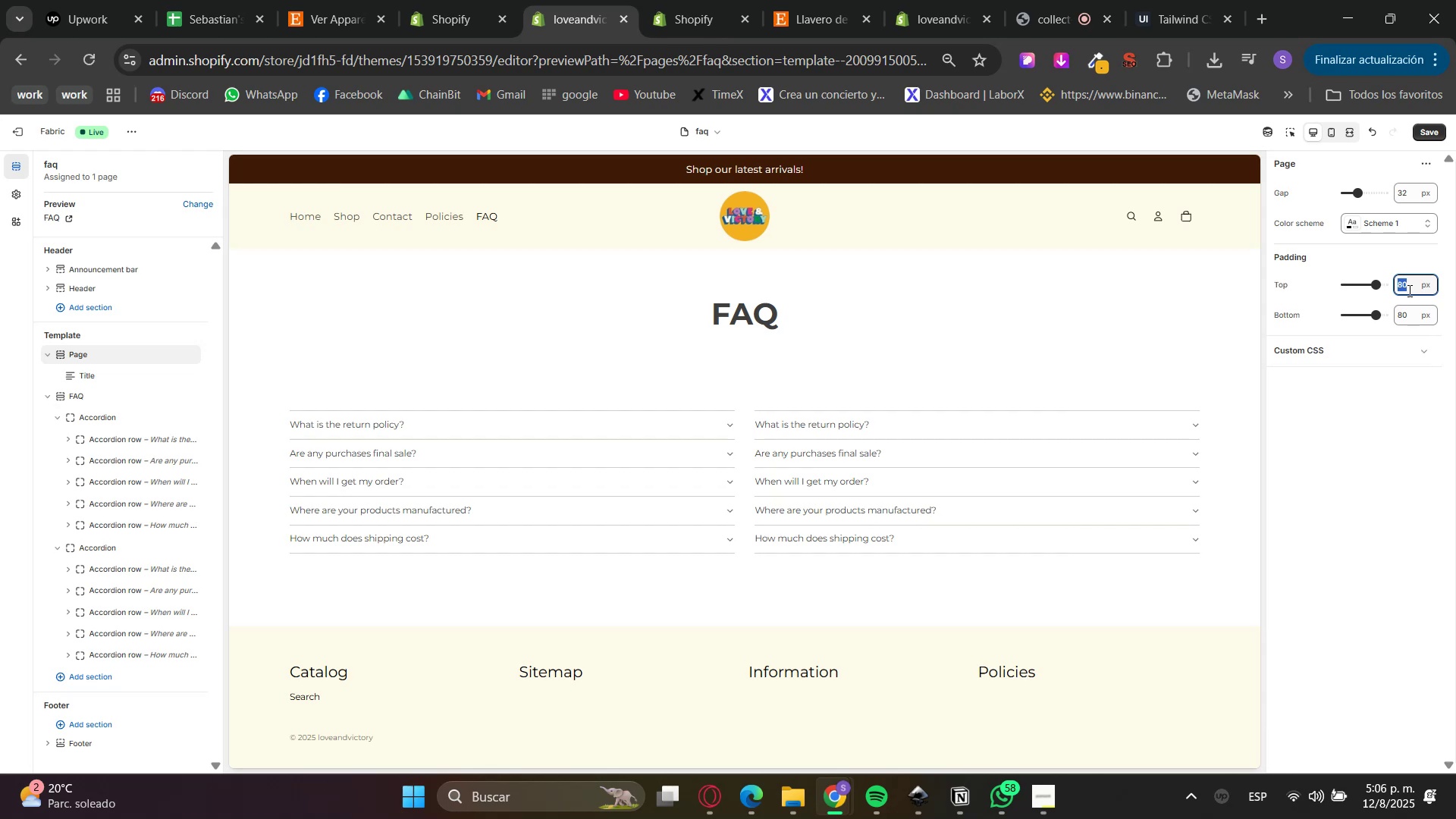 
key(Numpad0)
 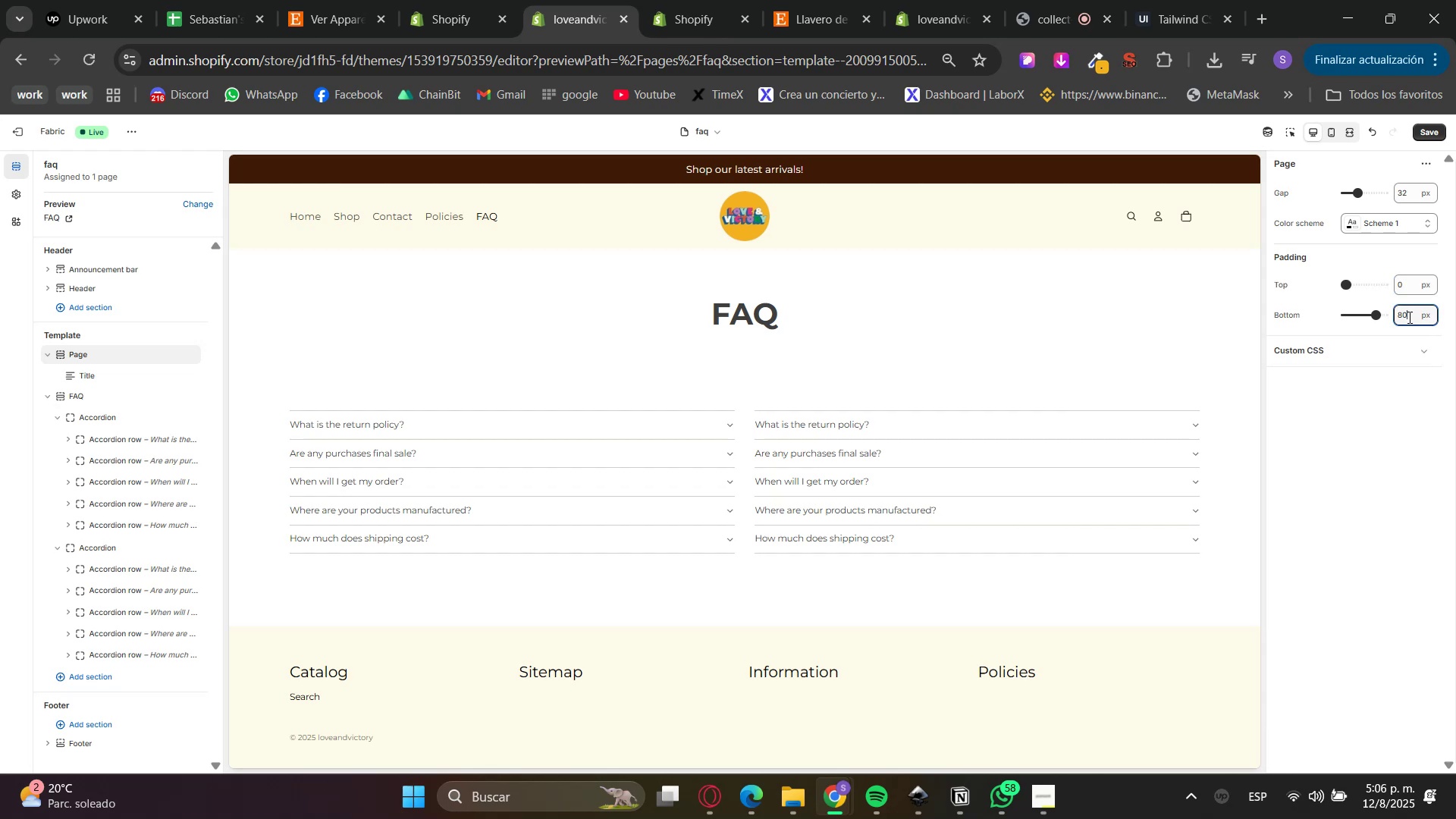 
double_click([1408, 317])
 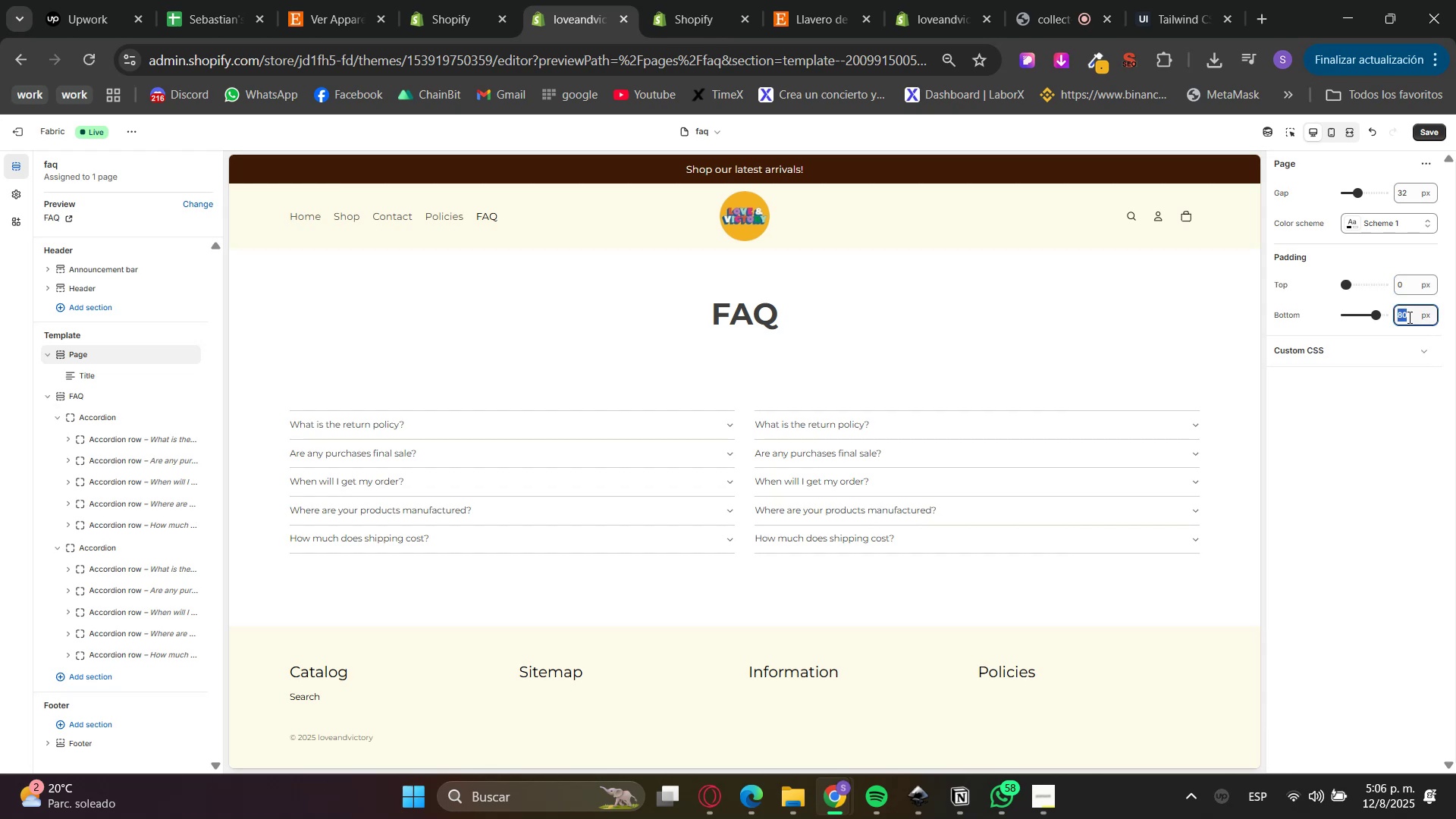 
key(Numpad0)
 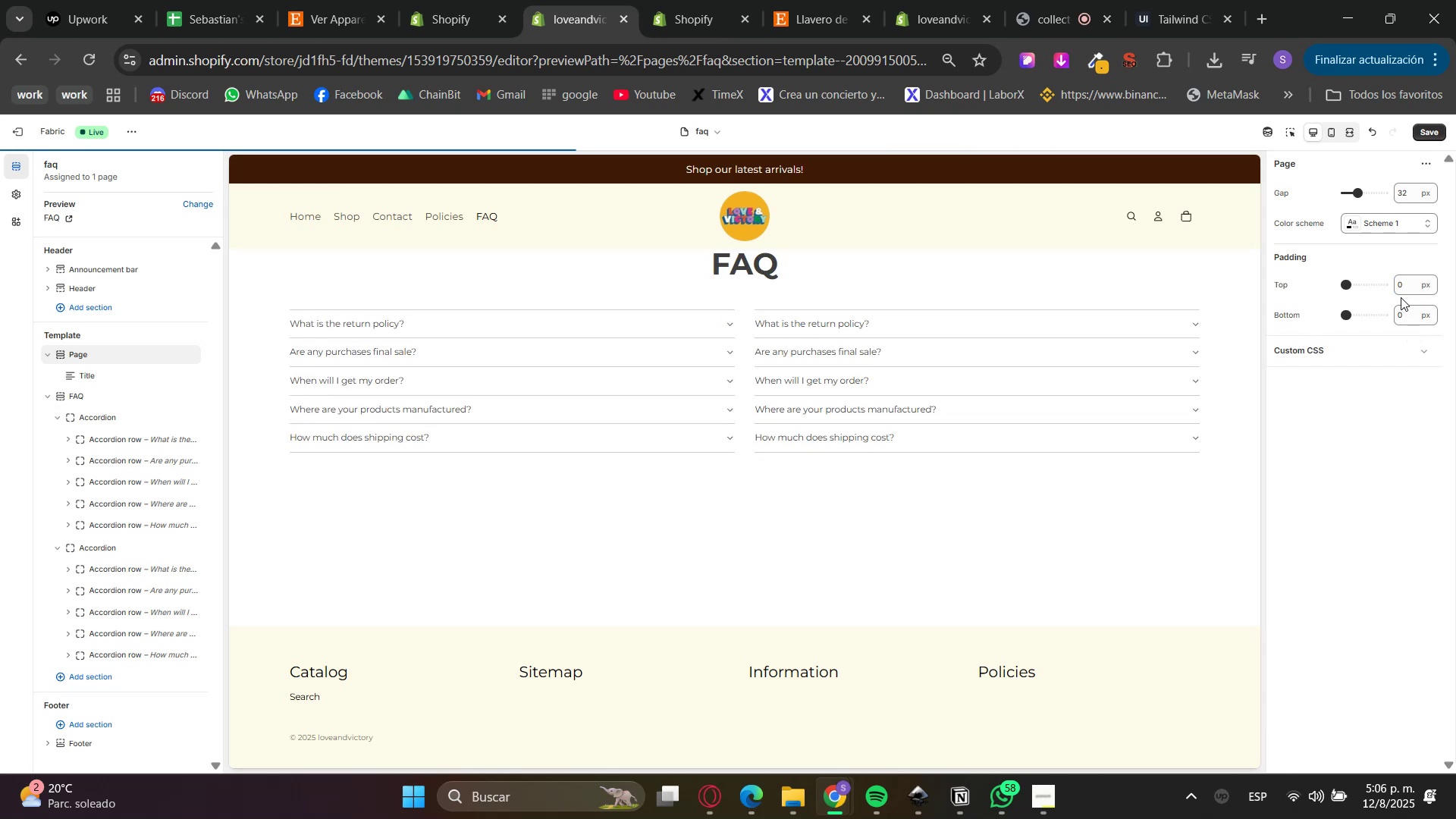 
key(Numpad2)
 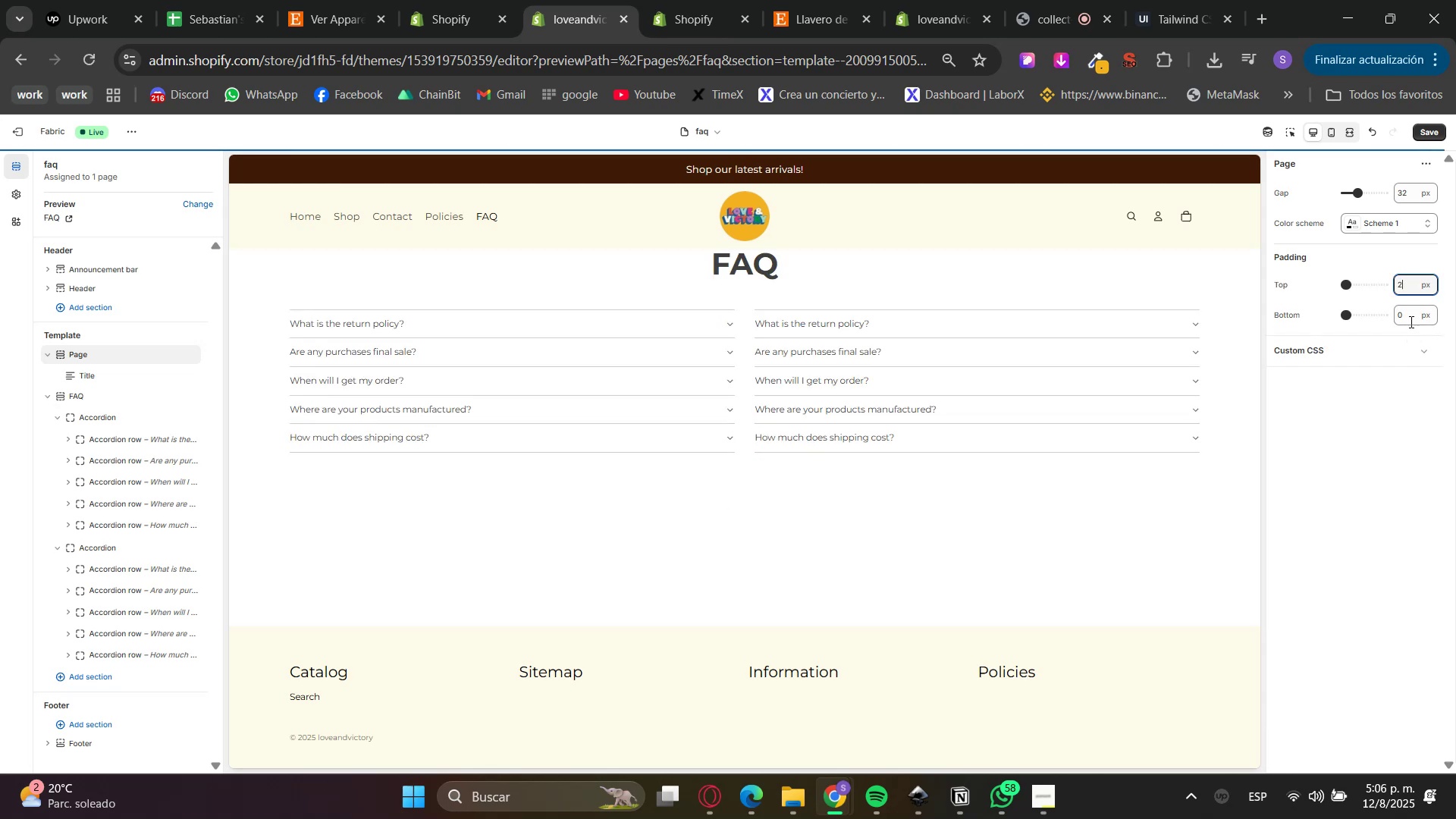 
key(Numpad0)
 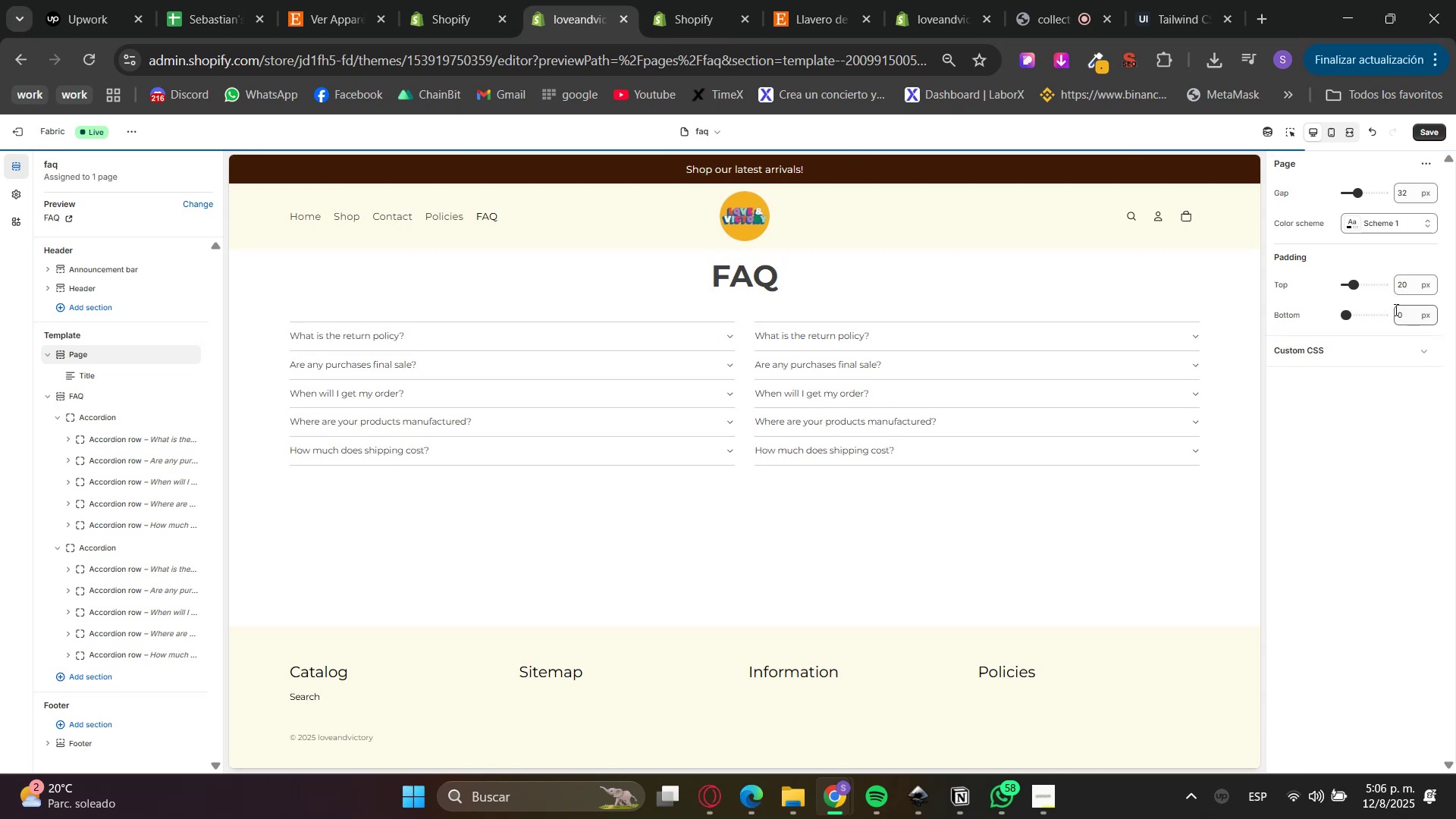 
double_click([1405, 286])
 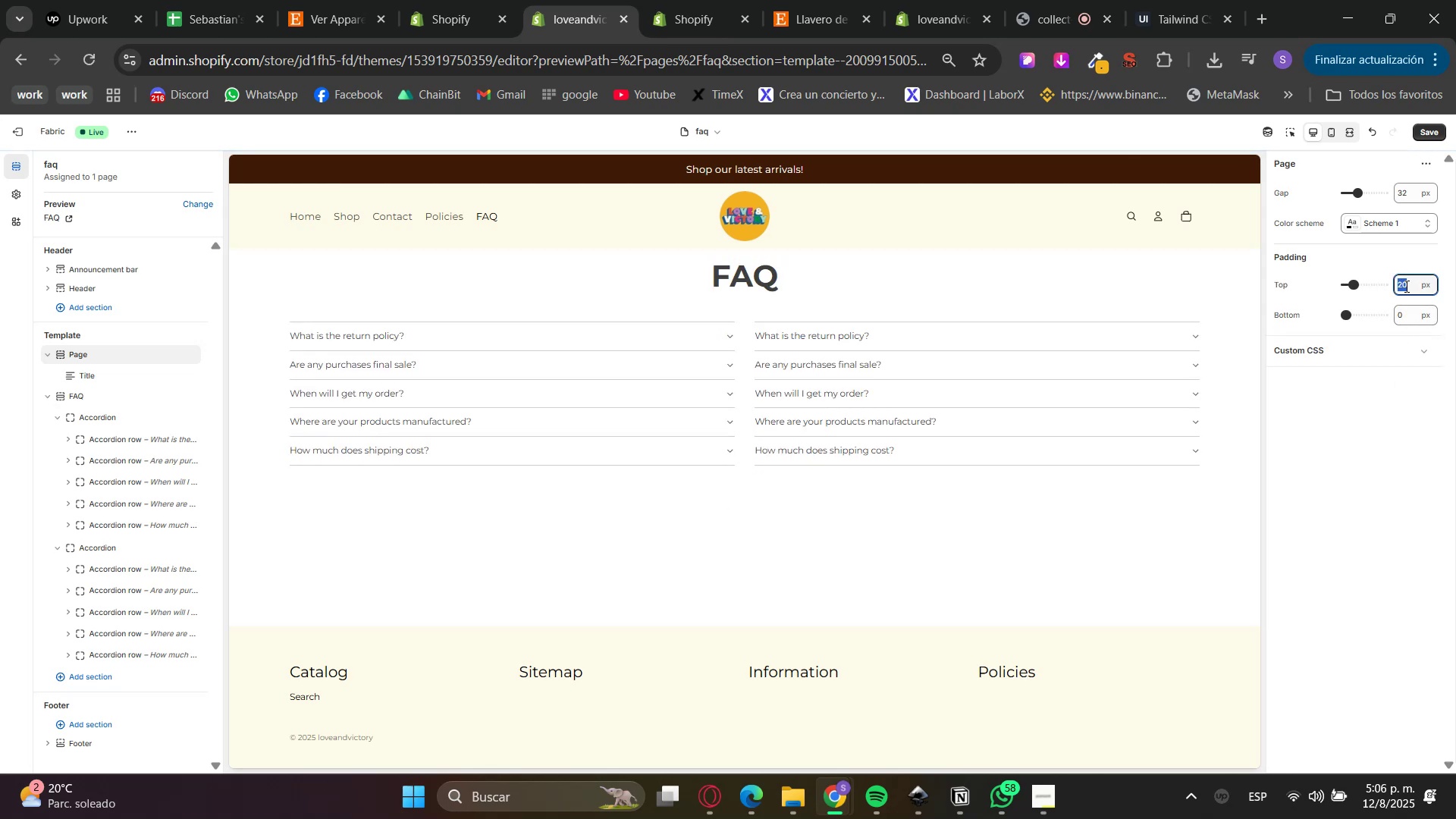 
key(Numpad4)
 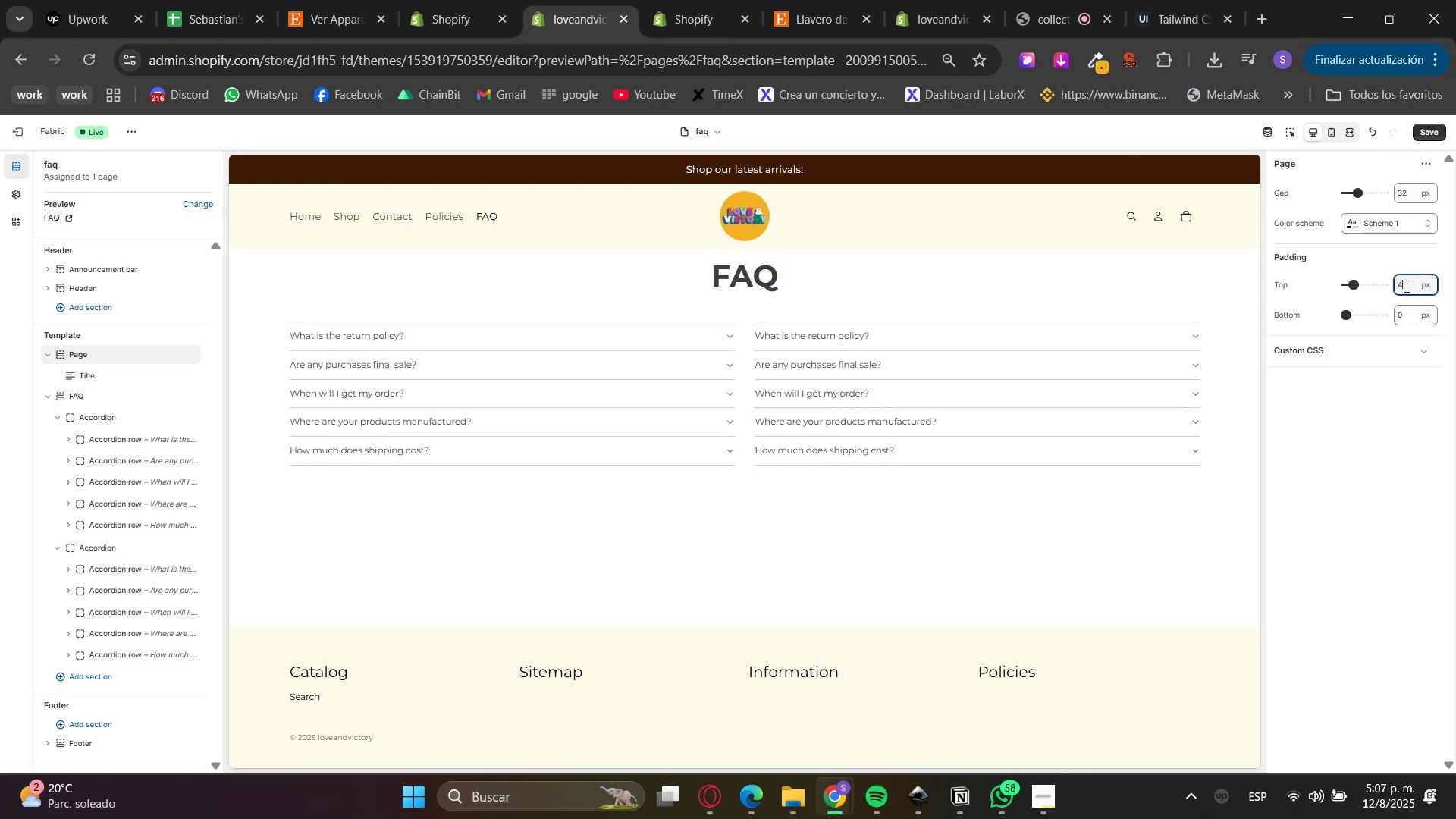 
key(Numpad0)
 